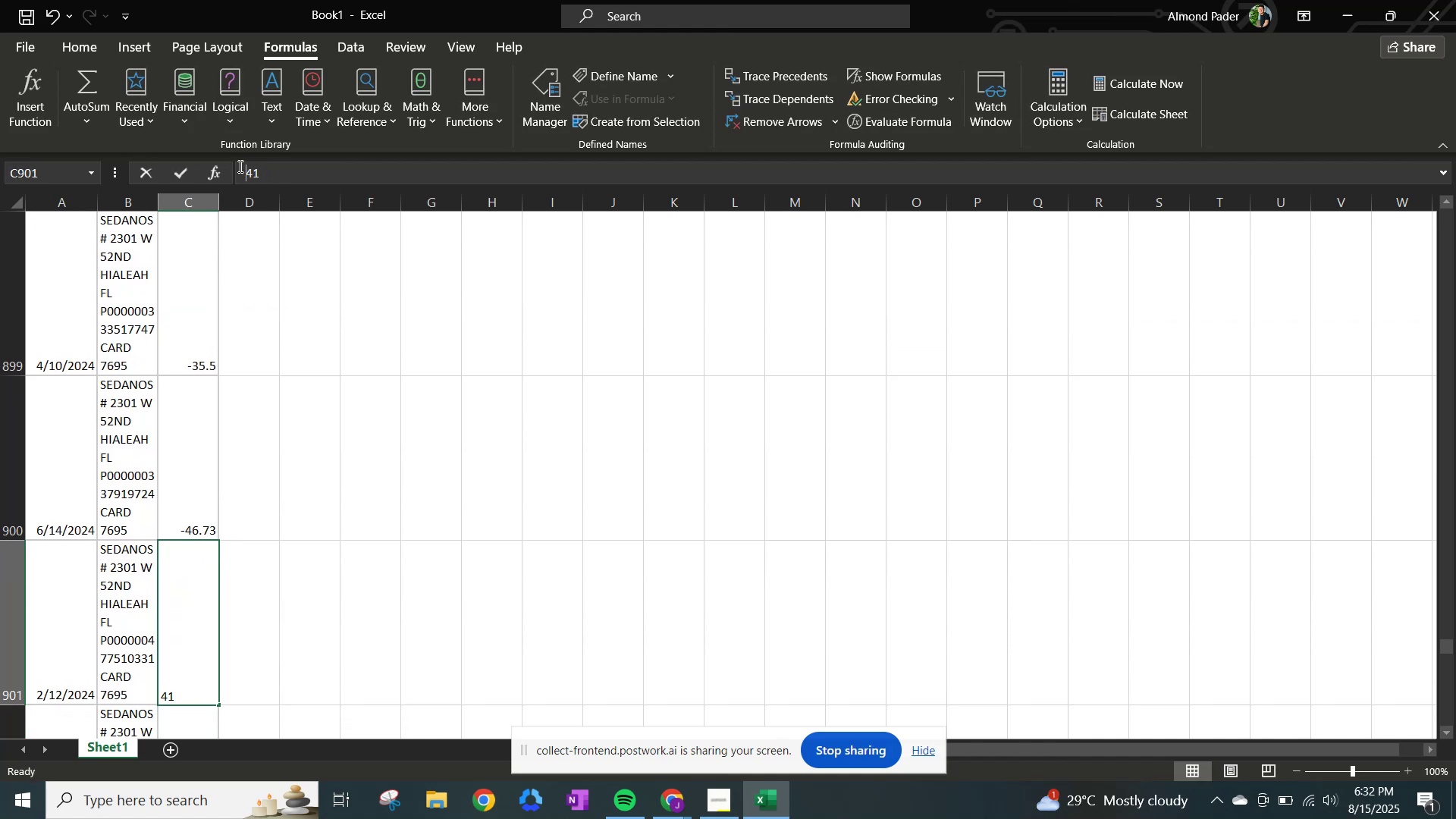 
key(NumpadSubtract)
 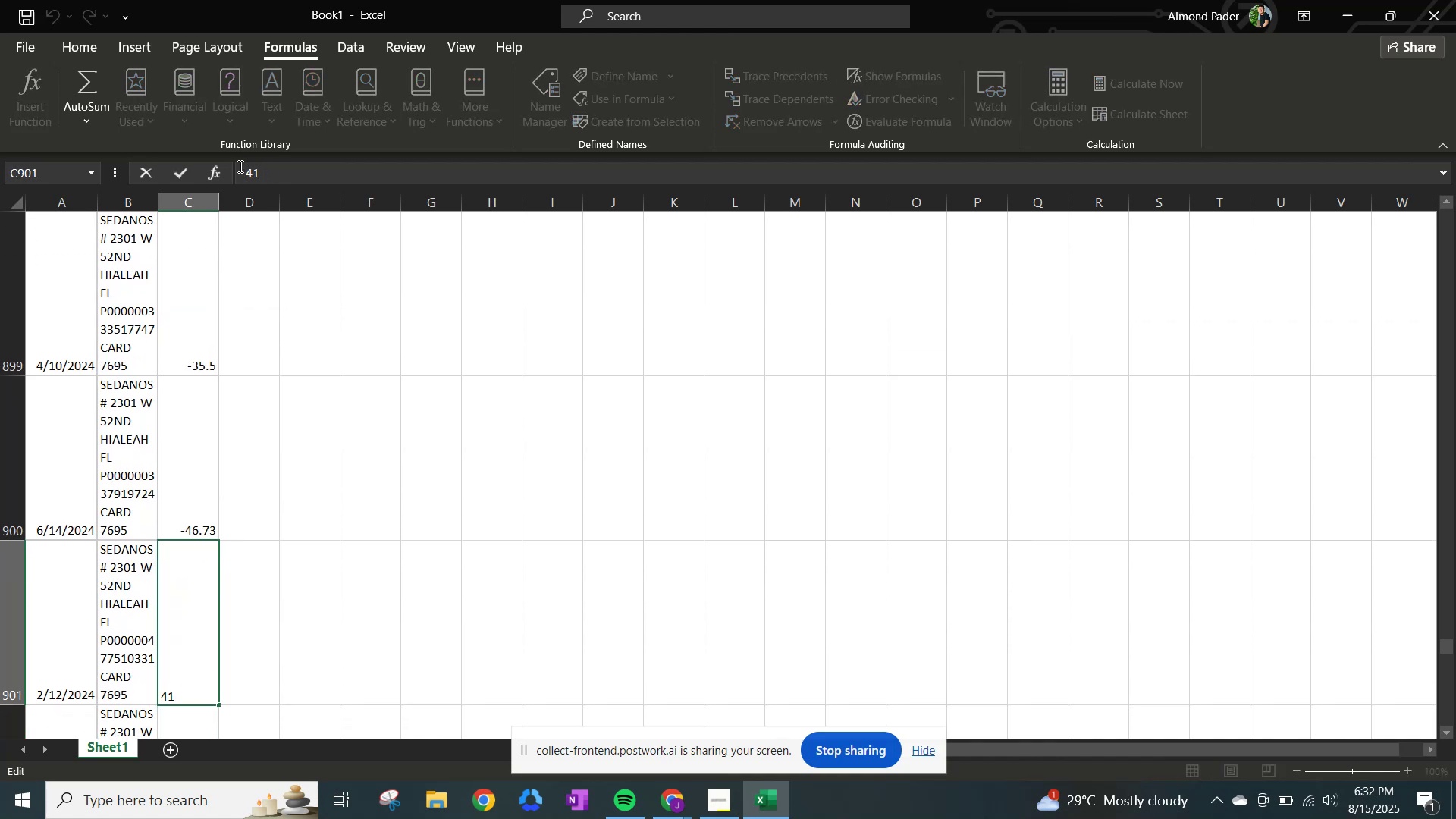 
key(NumpadEnter)
 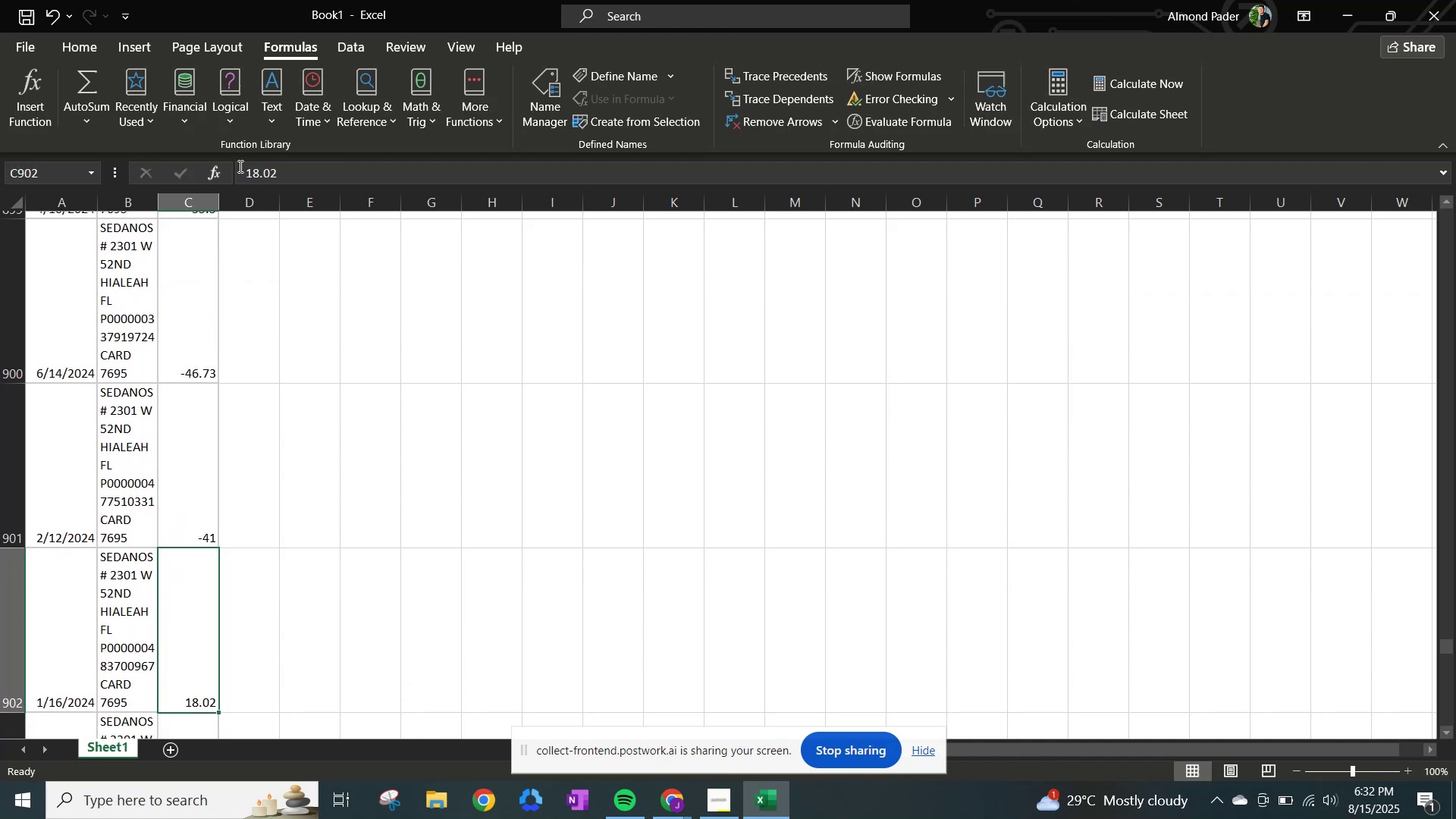 
left_click([239, 166])
 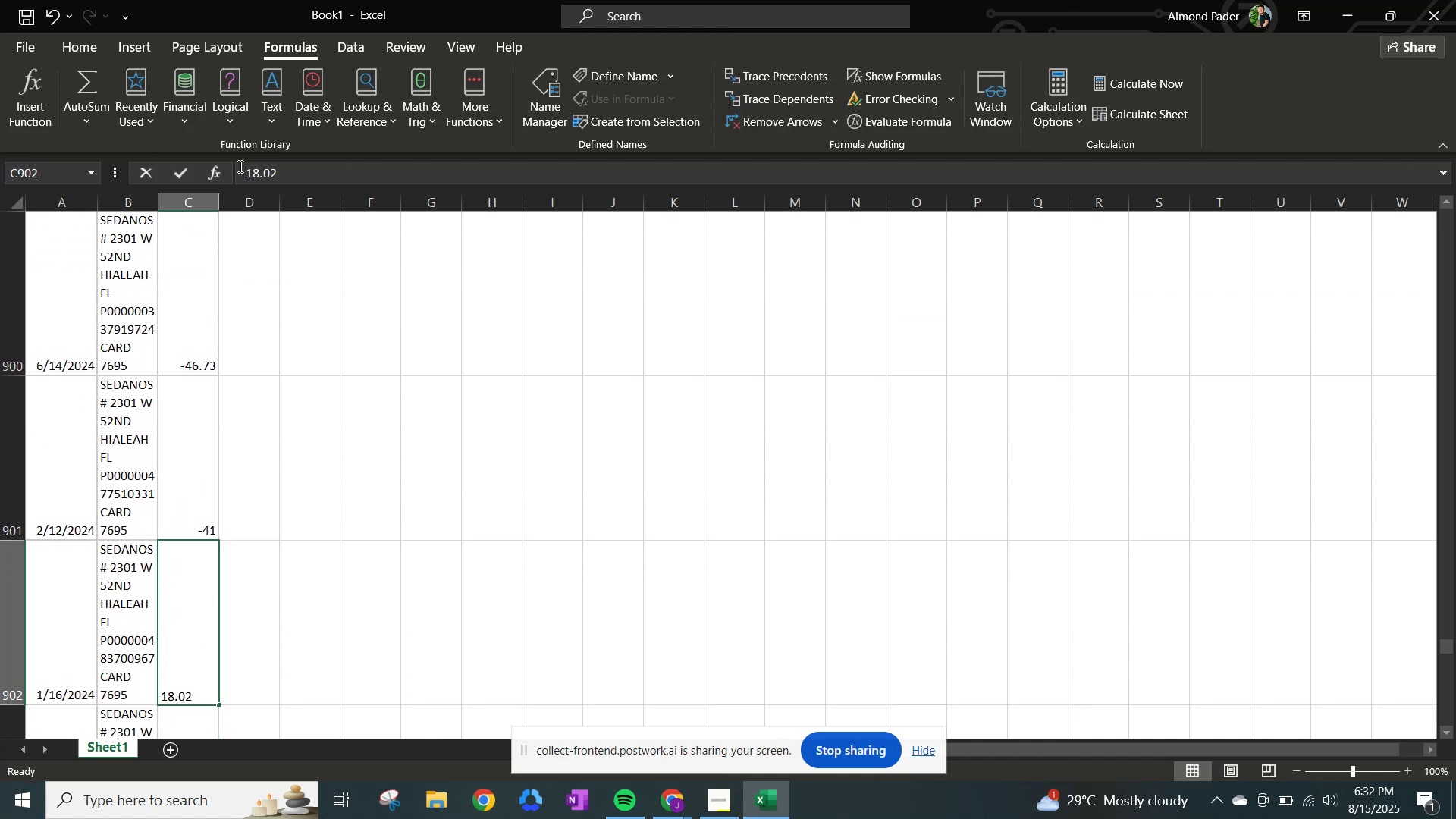 
key(NumpadSubtract)
 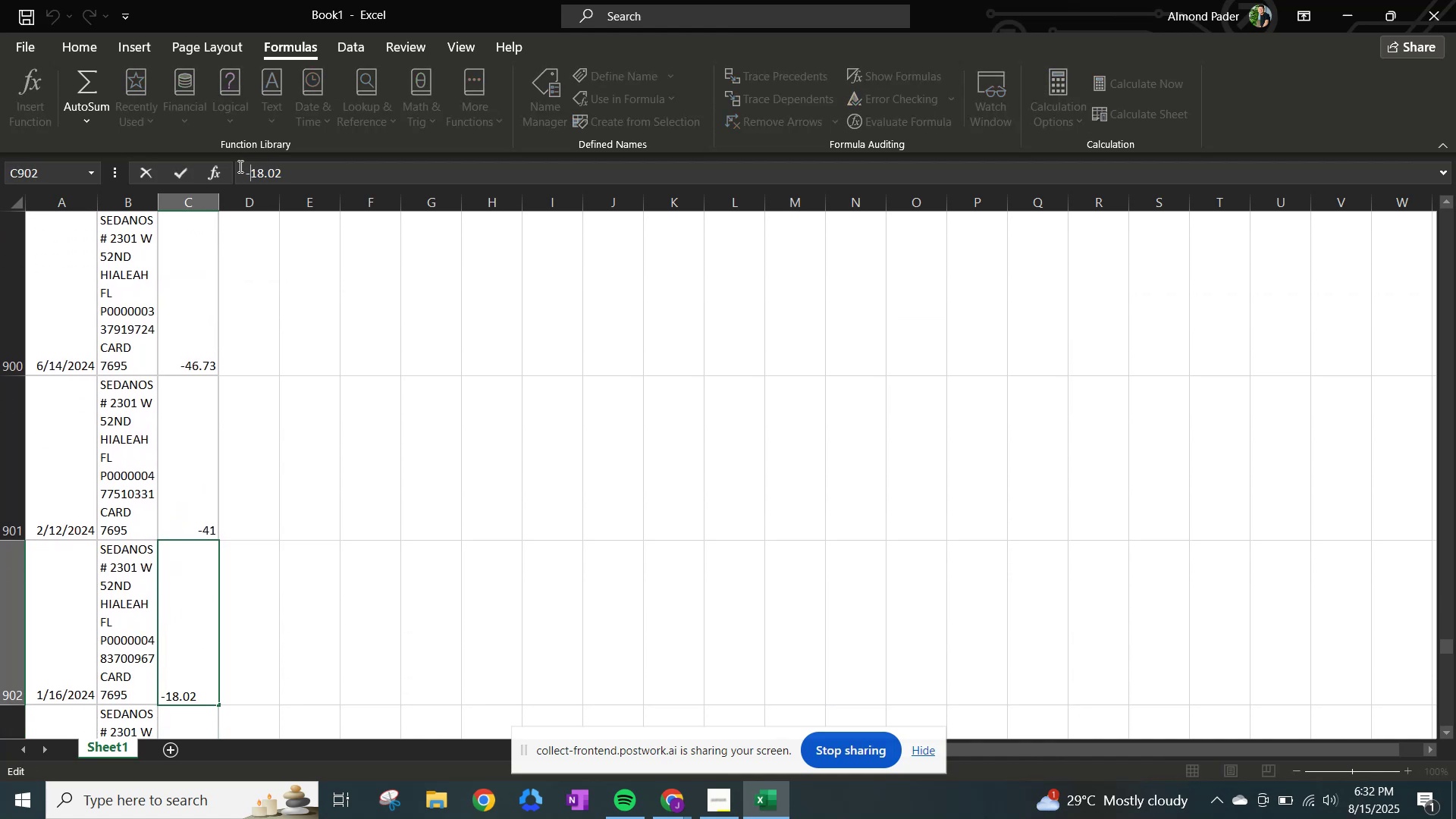 
key(NumpadEnter)
 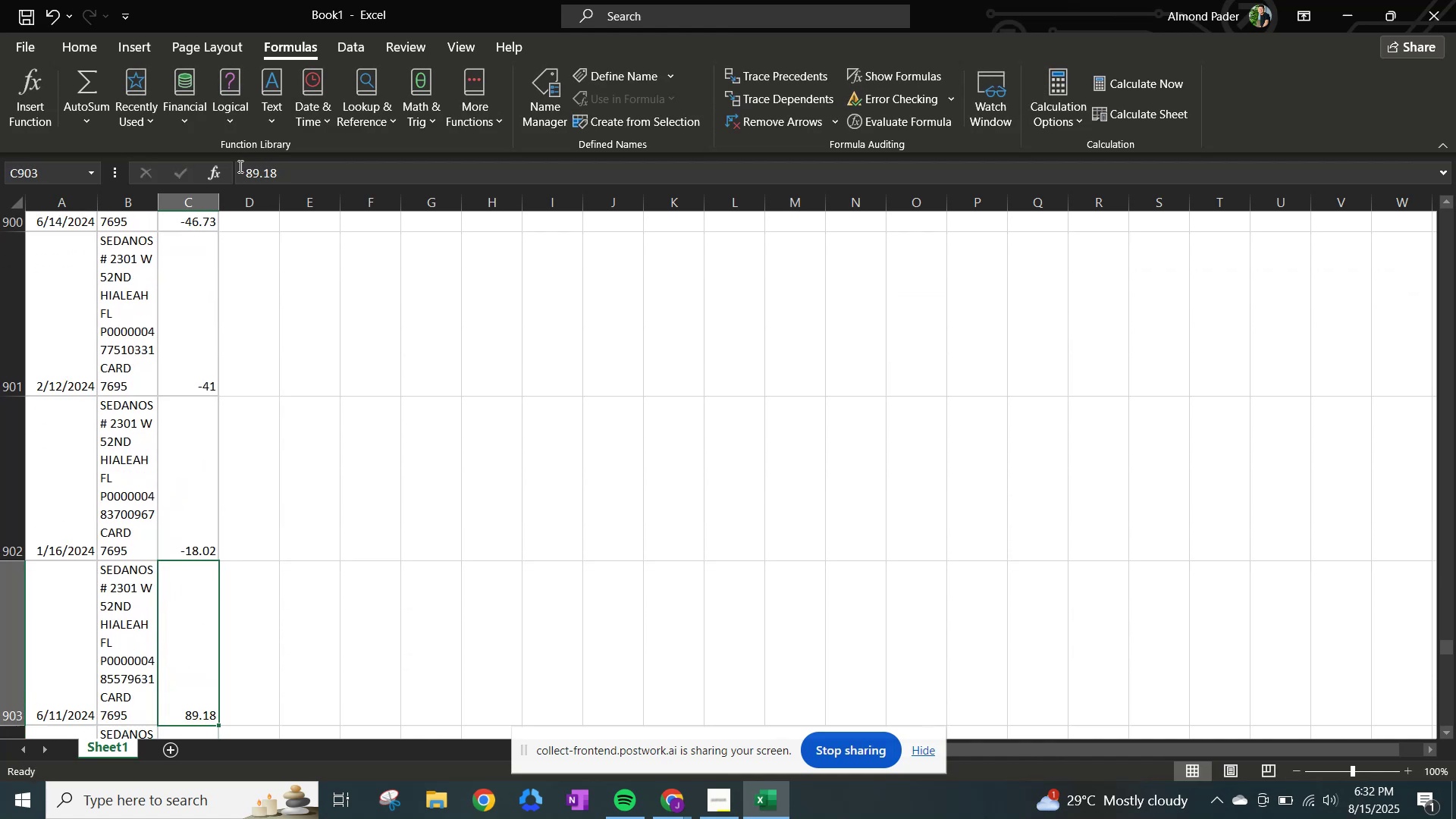 
left_click([239, 166])
 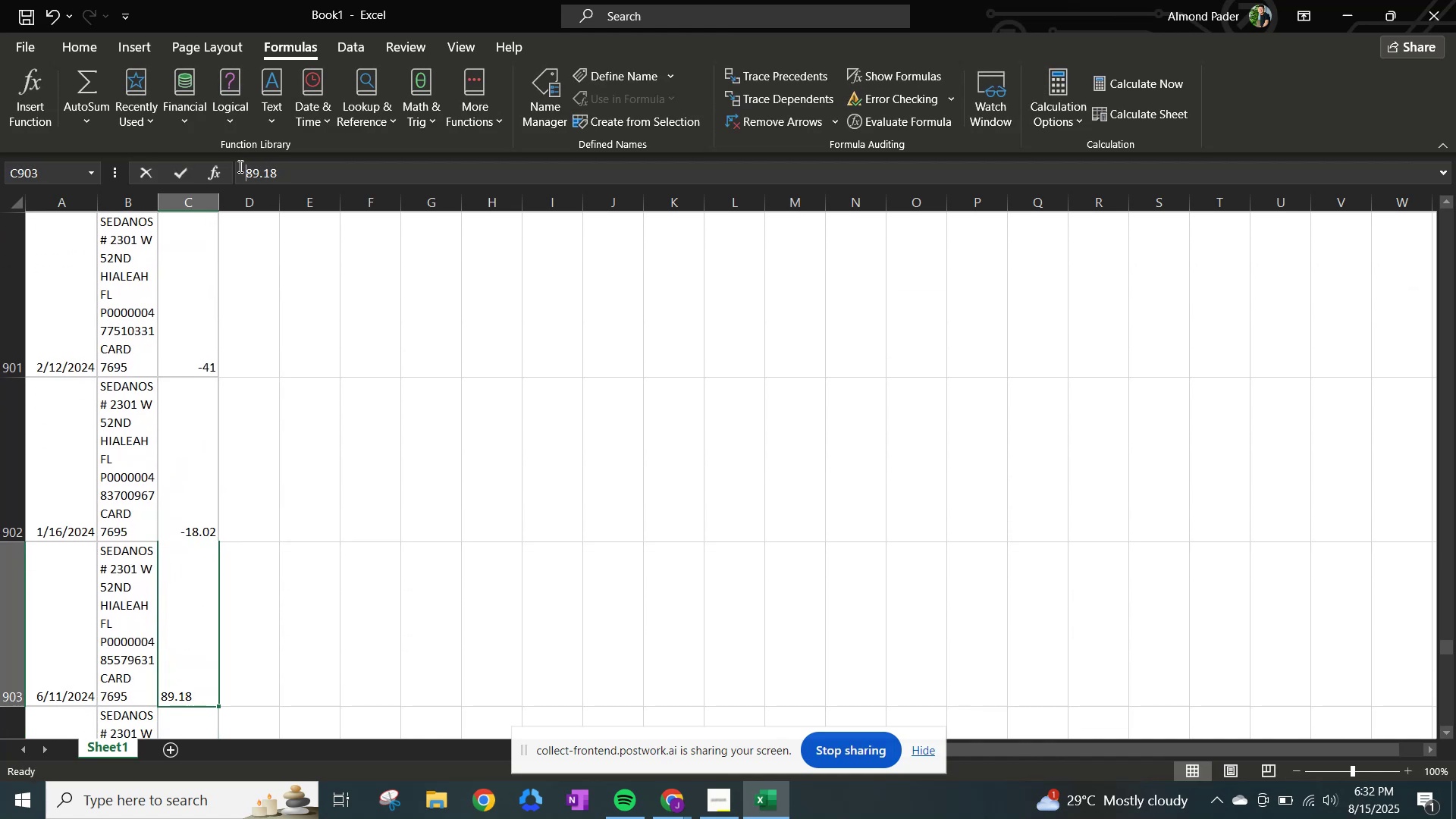 
key(NumpadSubtract)
 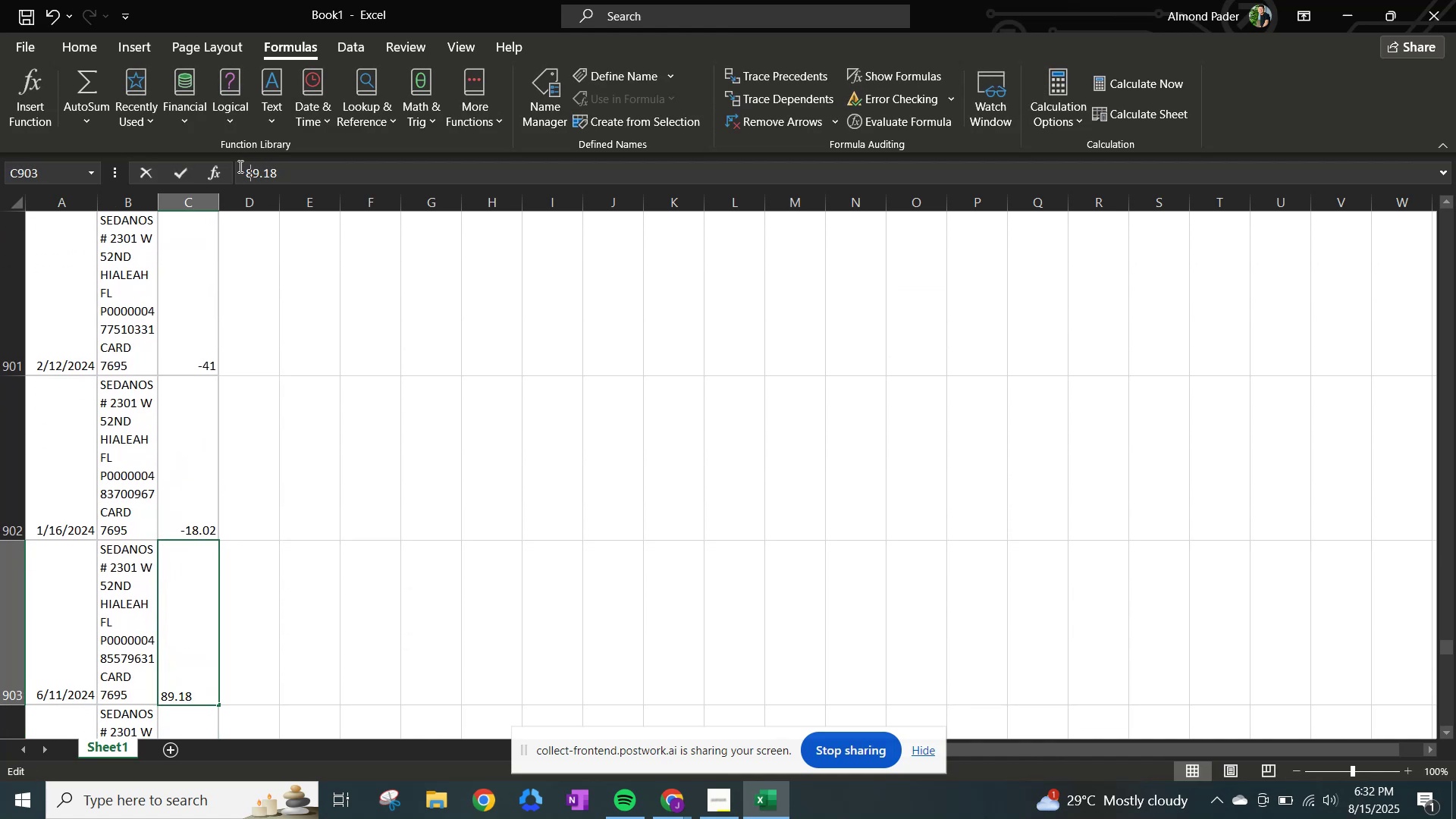 
key(NumpadEnter)
 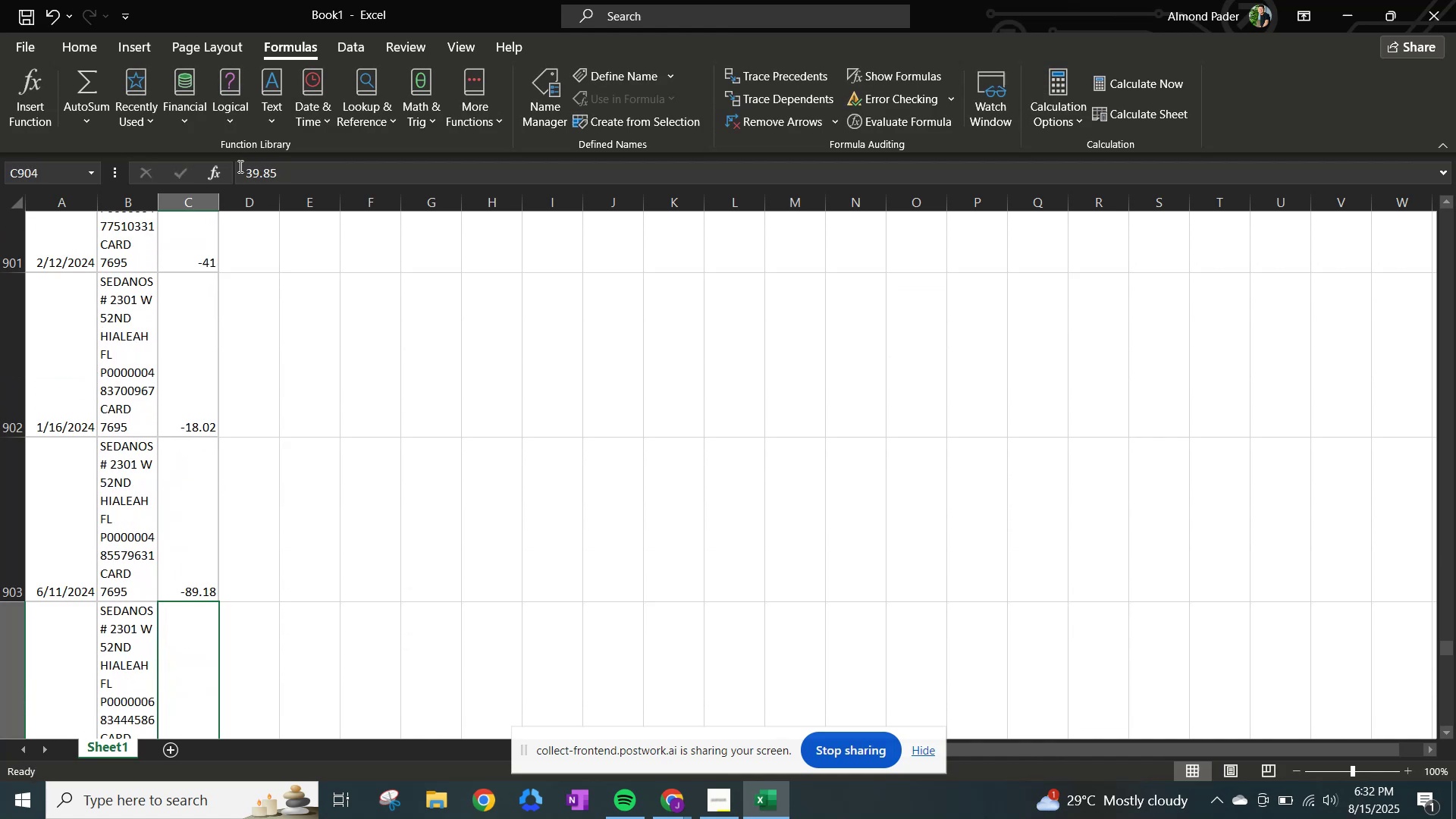 
double_click([239, 166])
 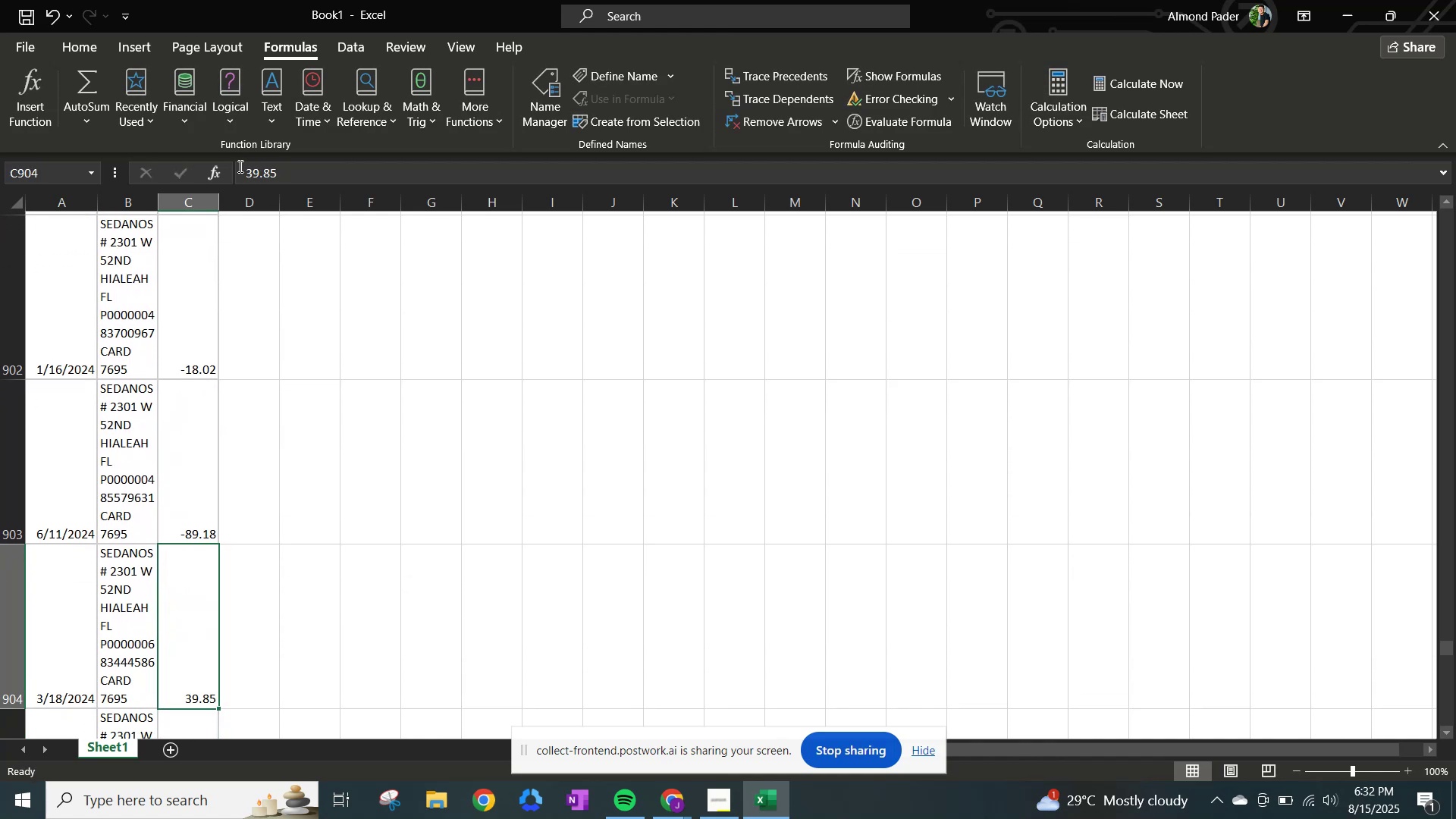 
key(NumpadSubtract)
 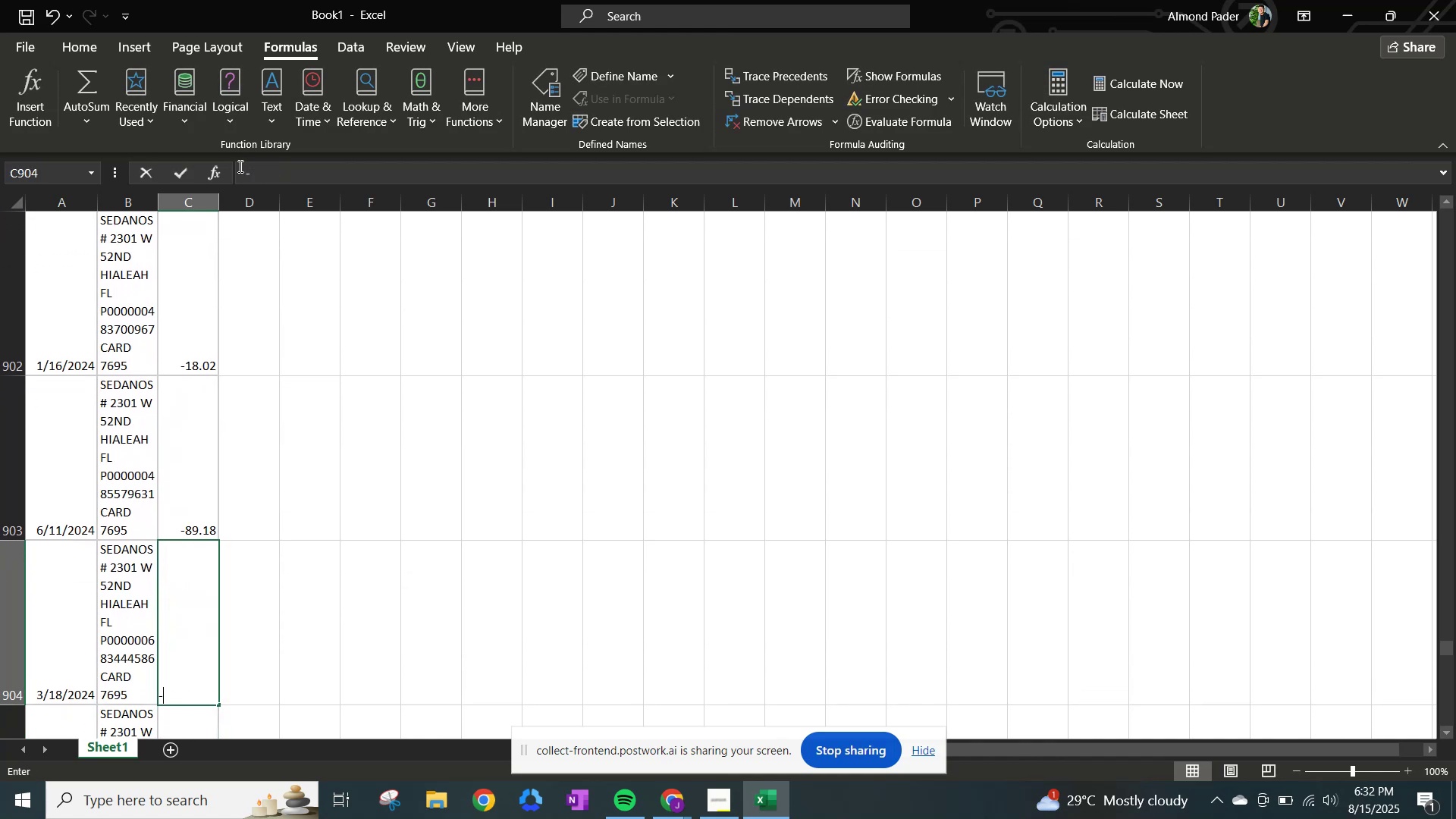 
key(NumpadEnter)
 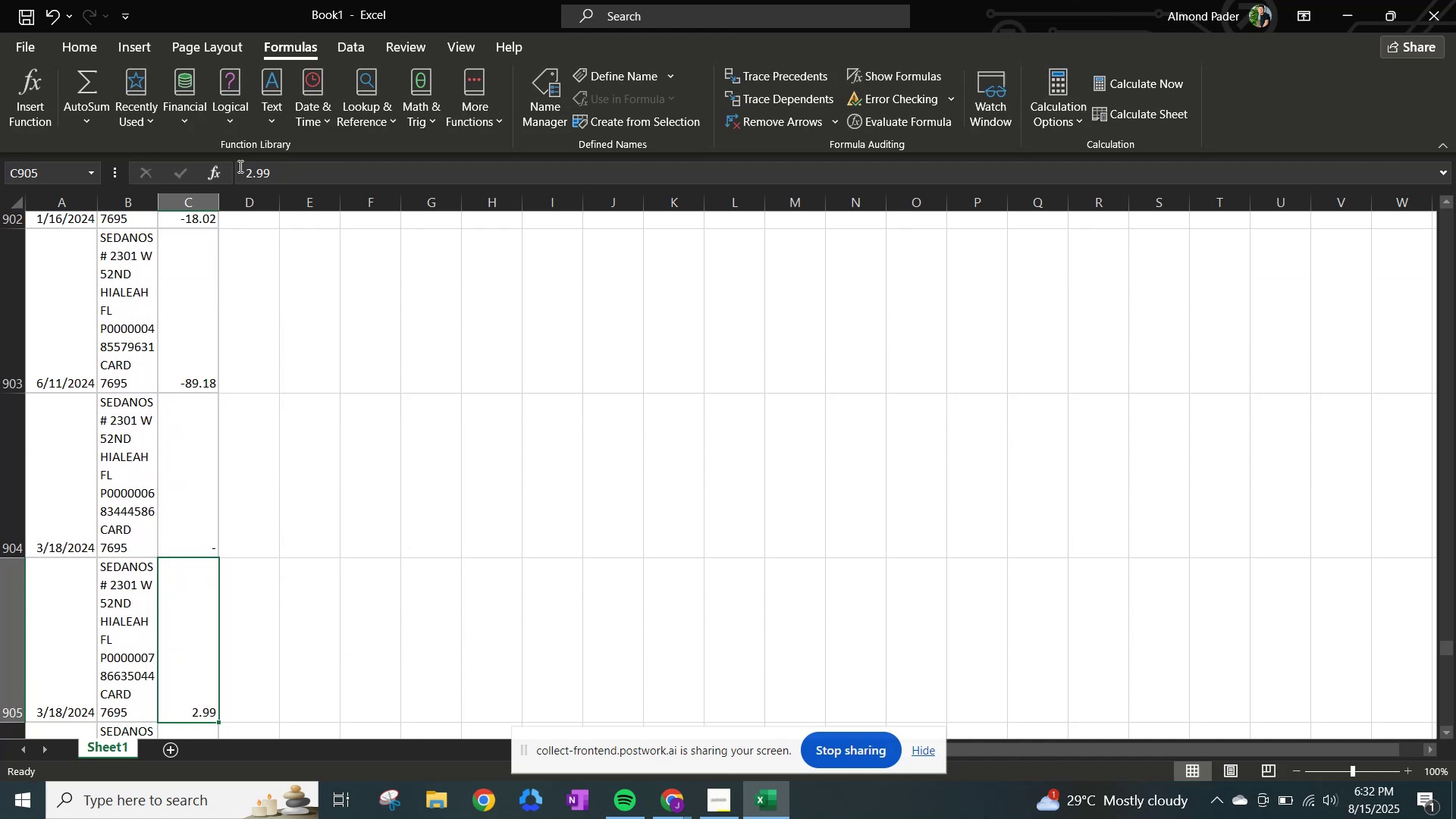 
left_click([239, 166])
 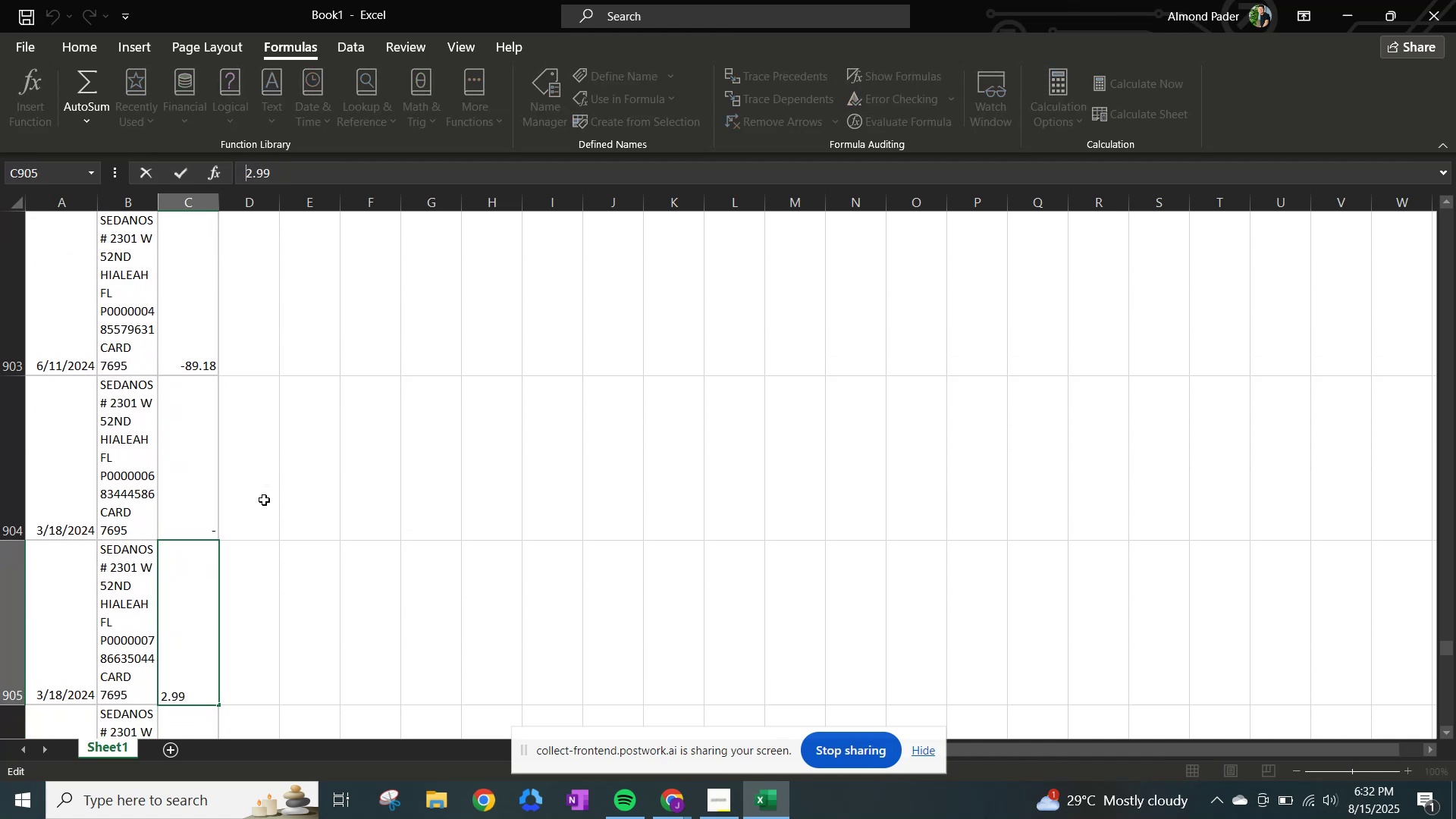 
key(Control+ControlLeft)
 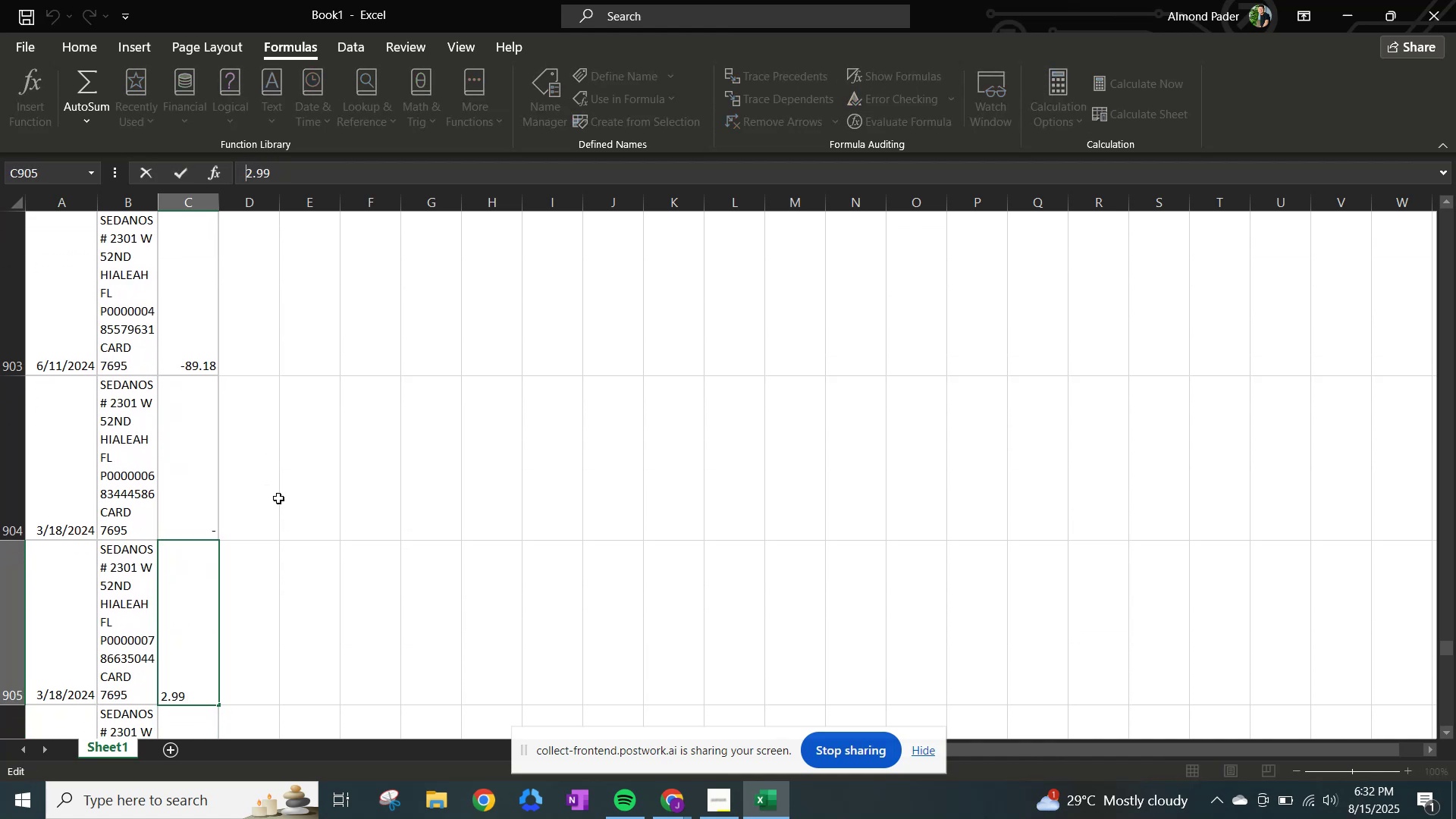 
key(Control+Z)
 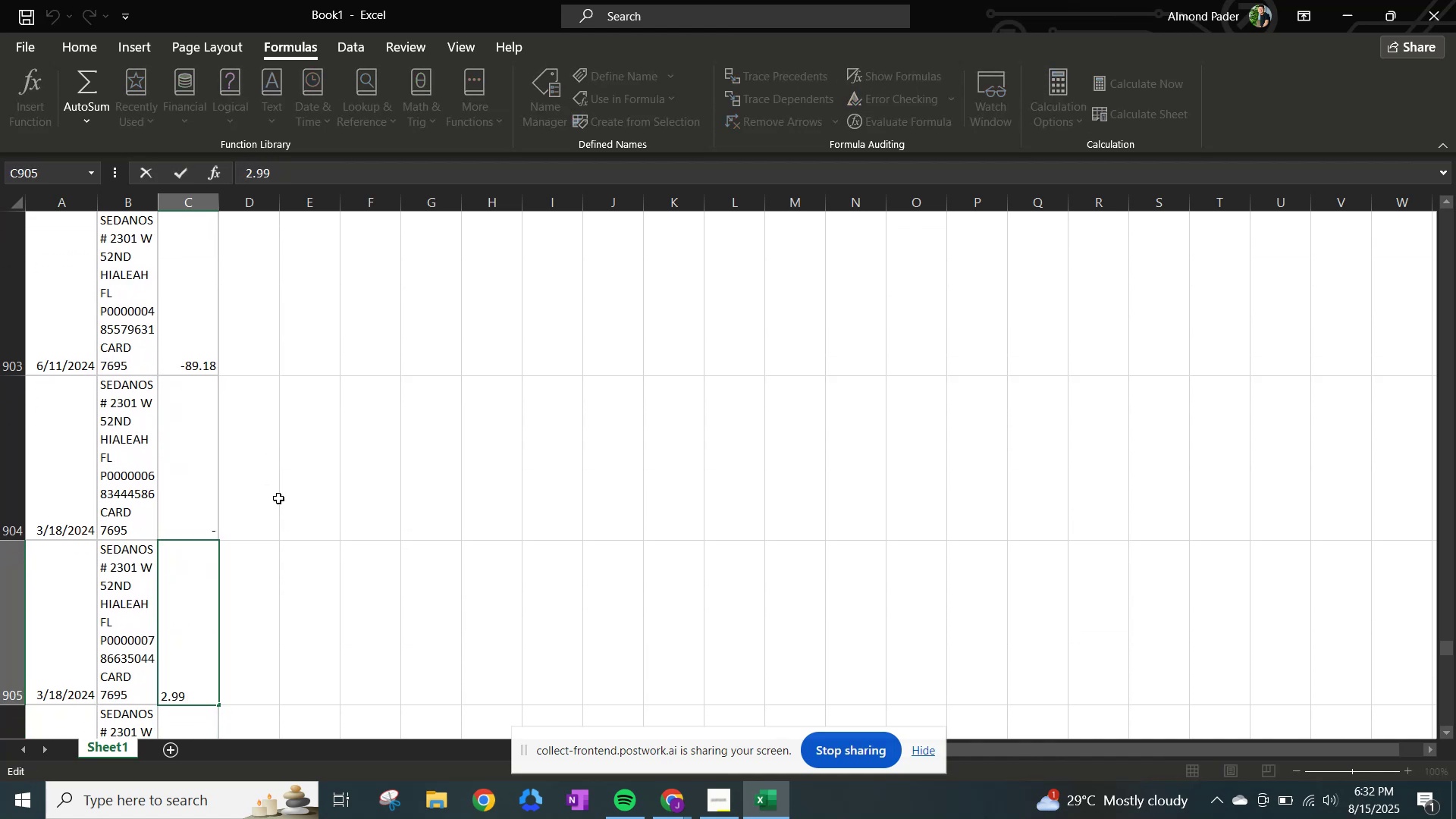 
left_click([278, 498])
 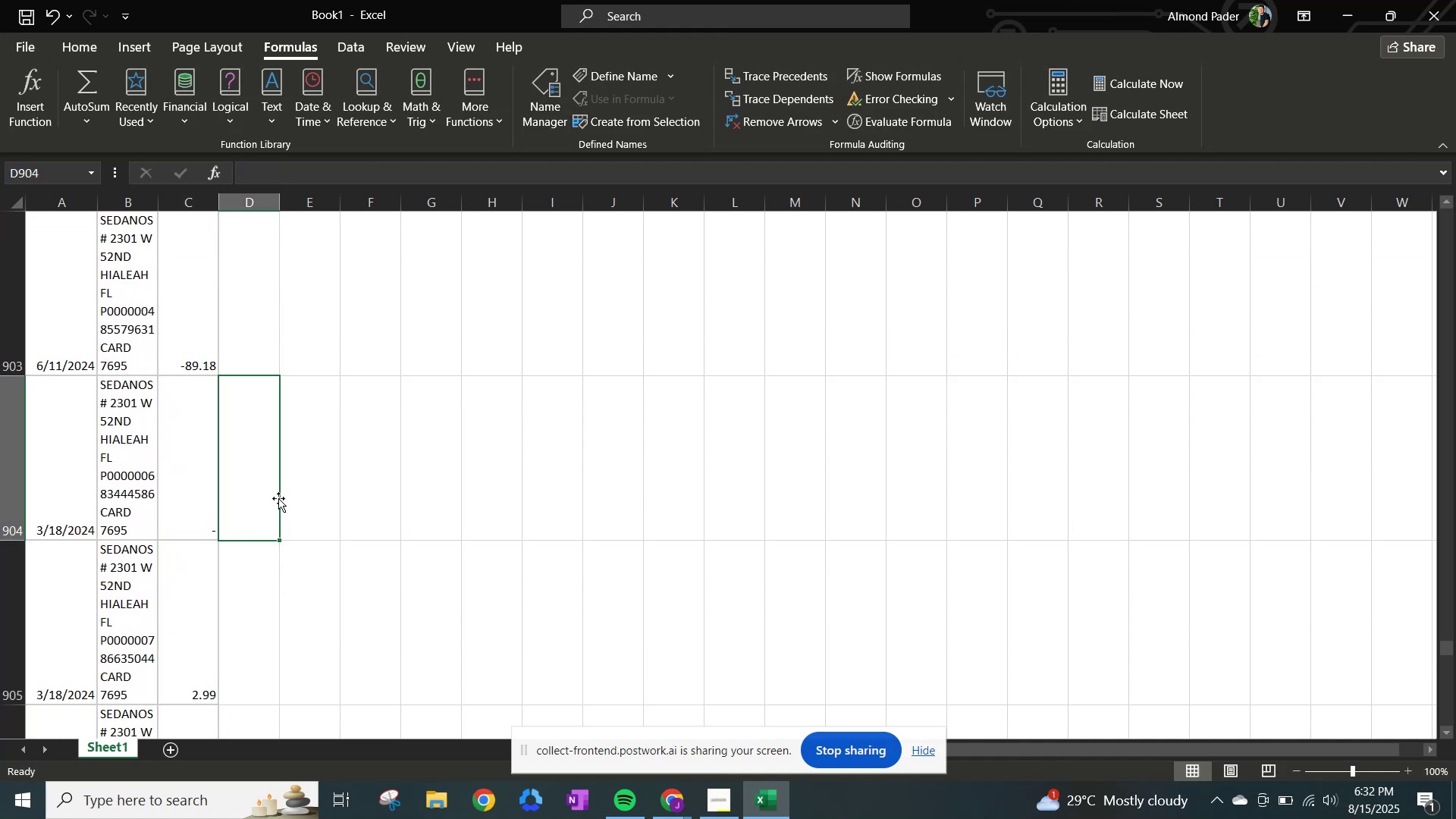 
key(Control+ControlLeft)
 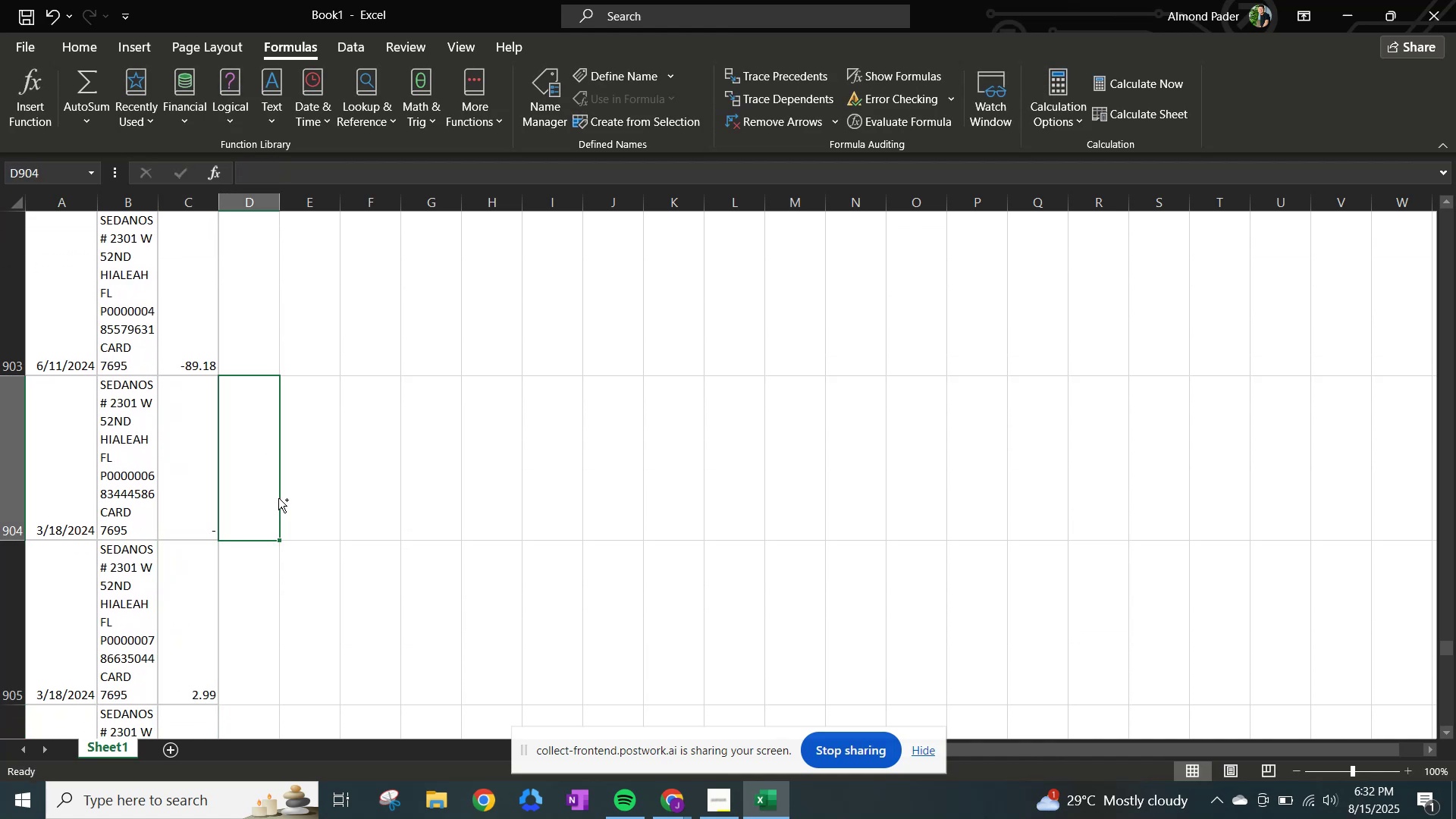 
key(Control+Z)
 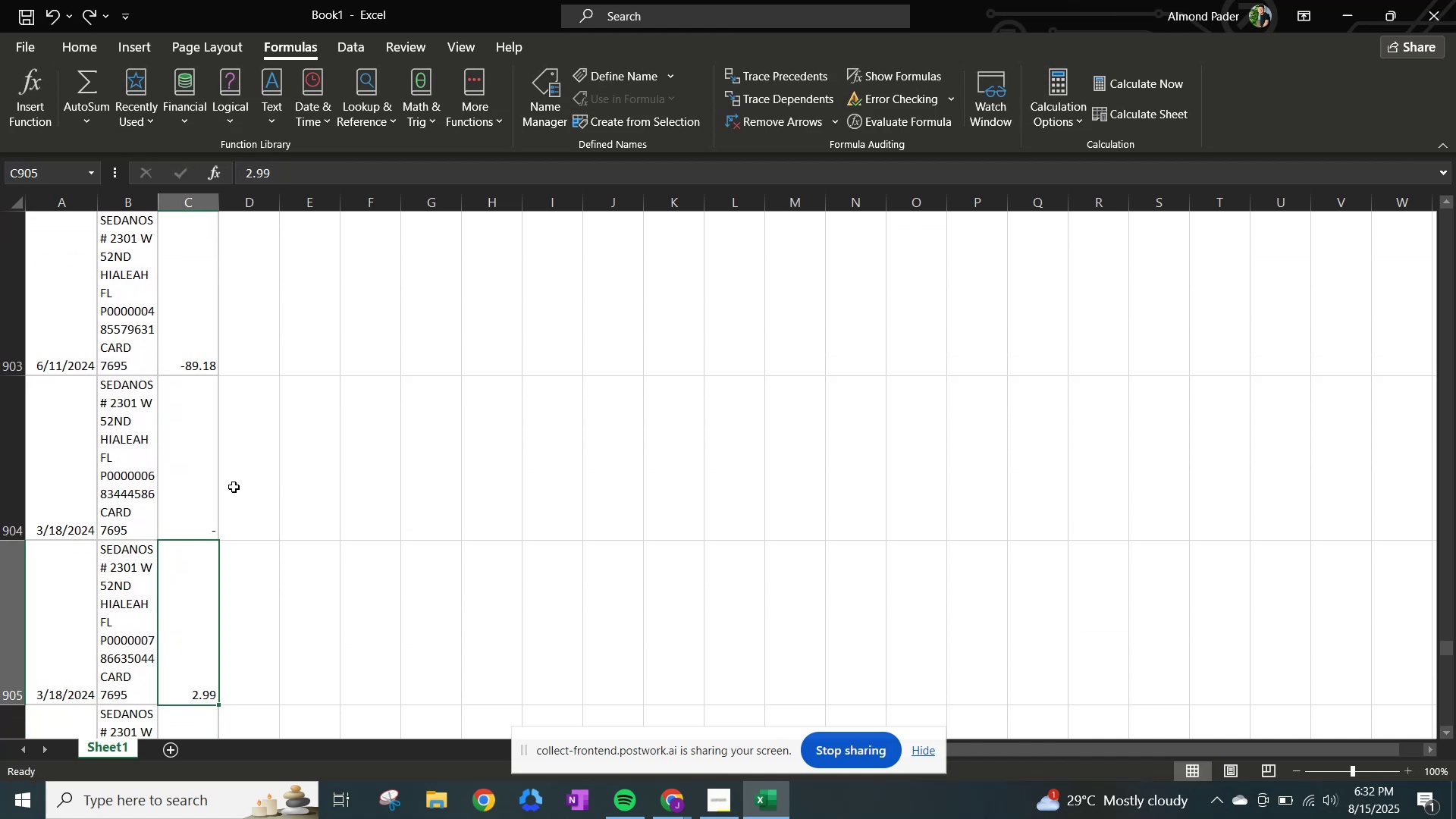 
key(Control+ControlLeft)
 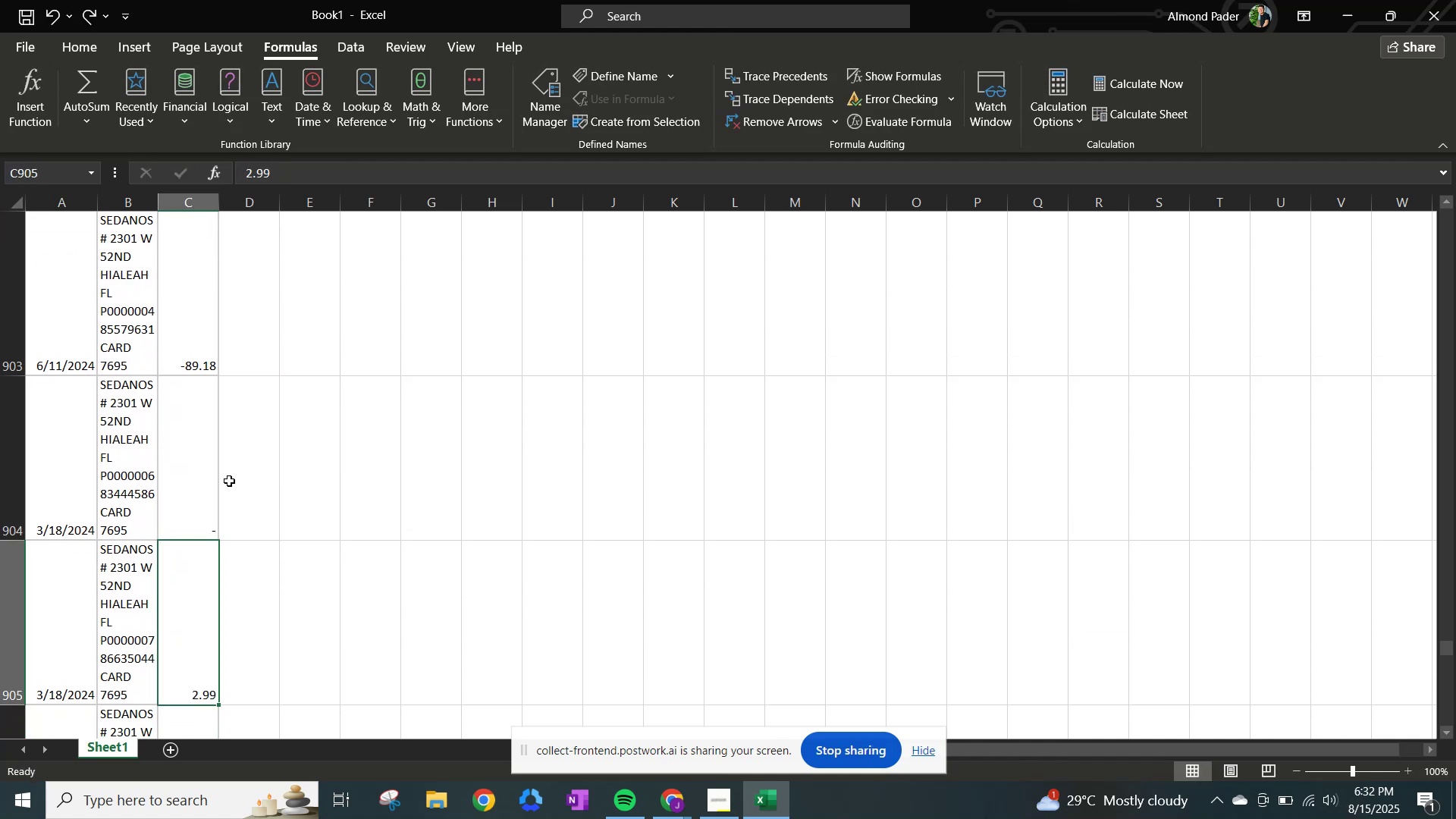 
key(Control+Z)
 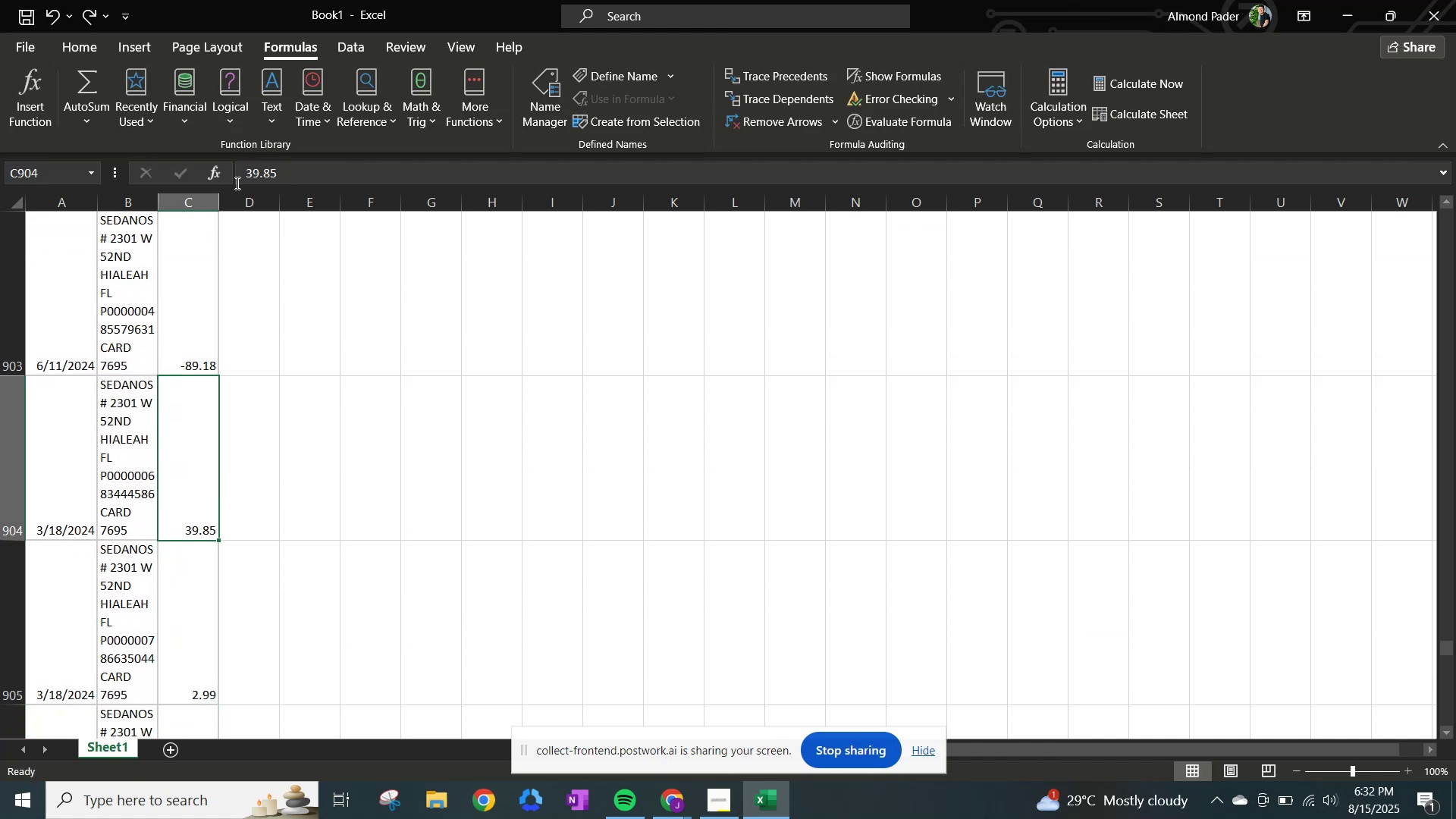 
left_click([241, 174])
 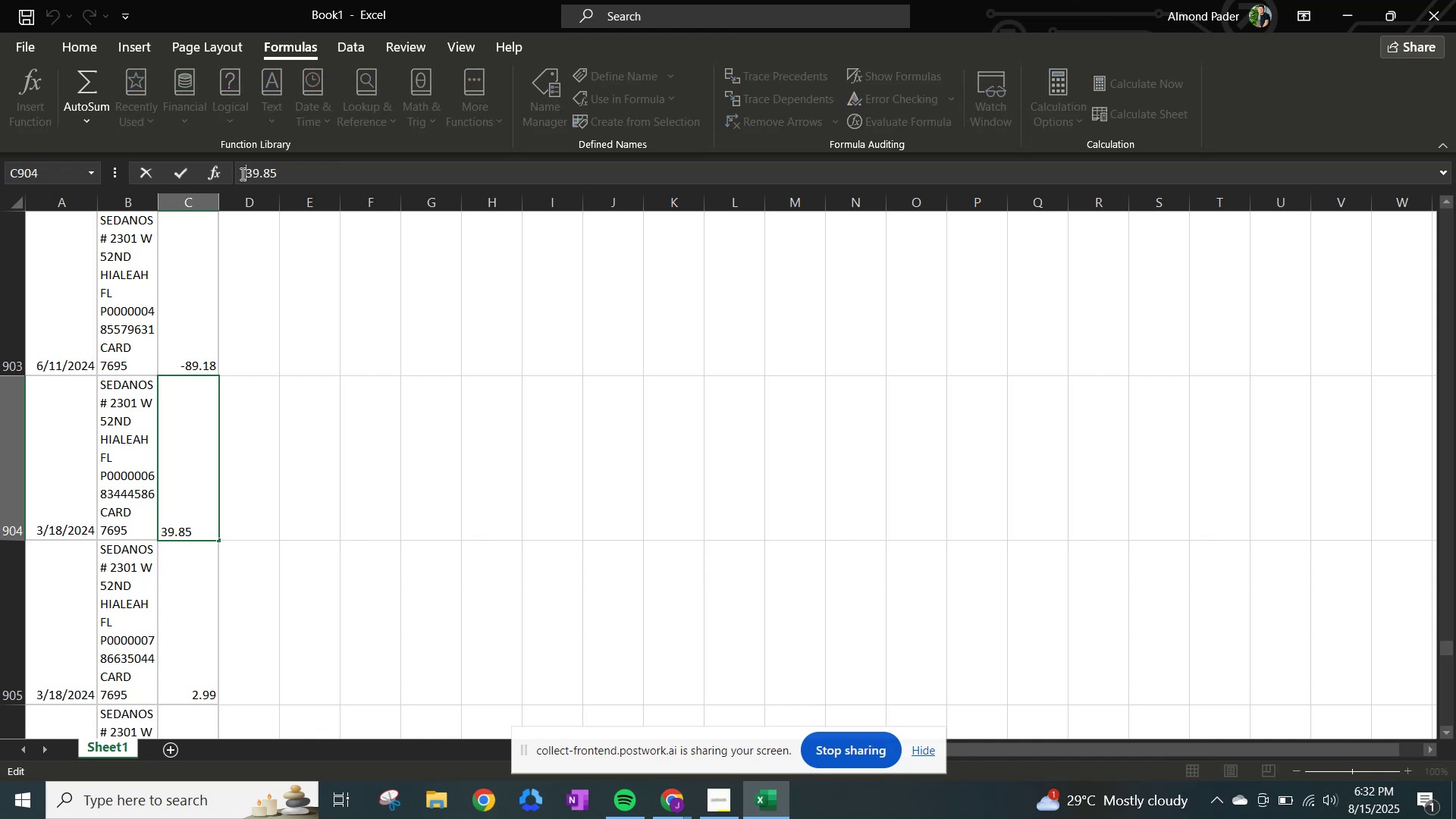 
key(NumpadSubtract)
 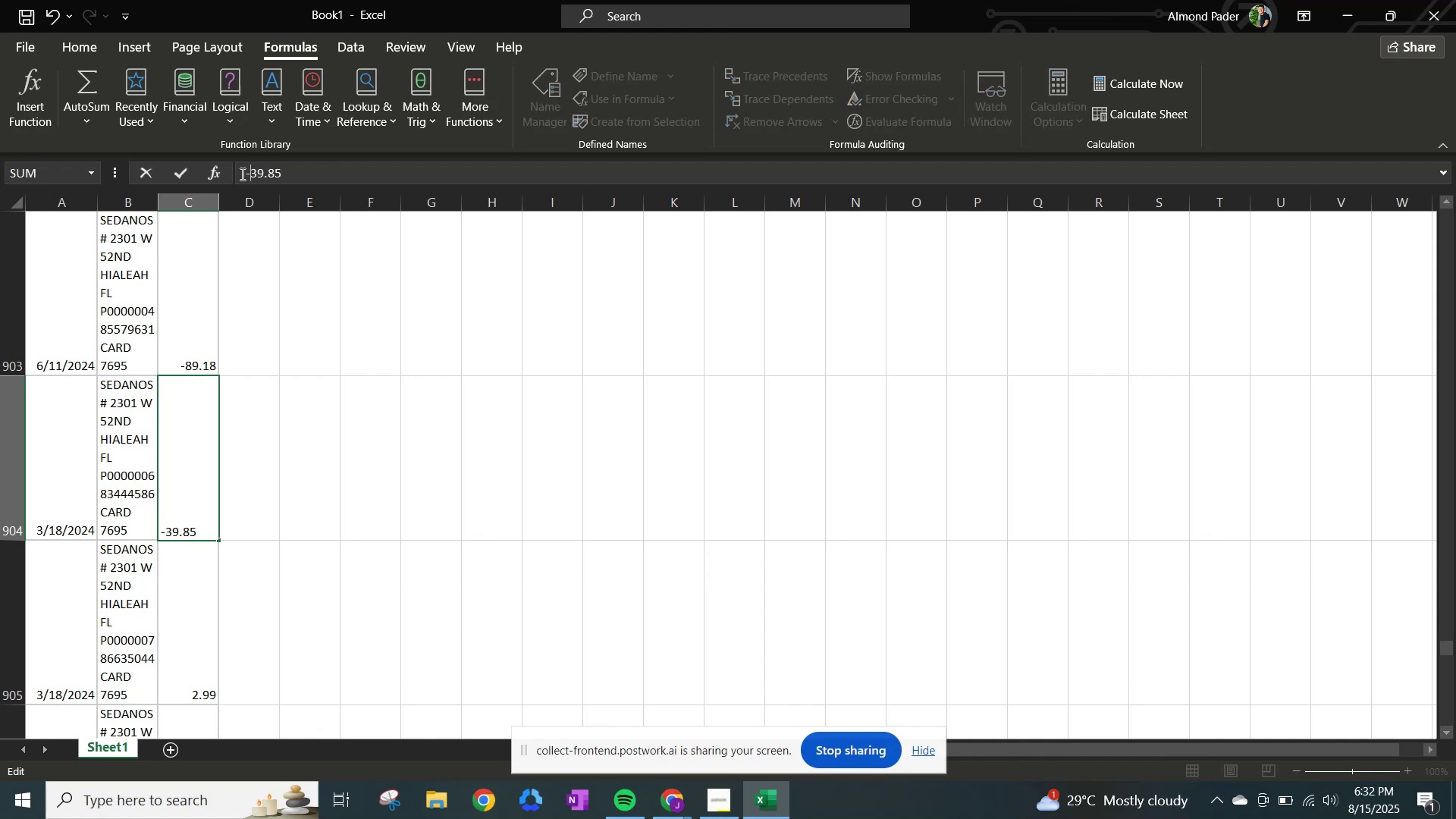 
key(NumpadEnter)
 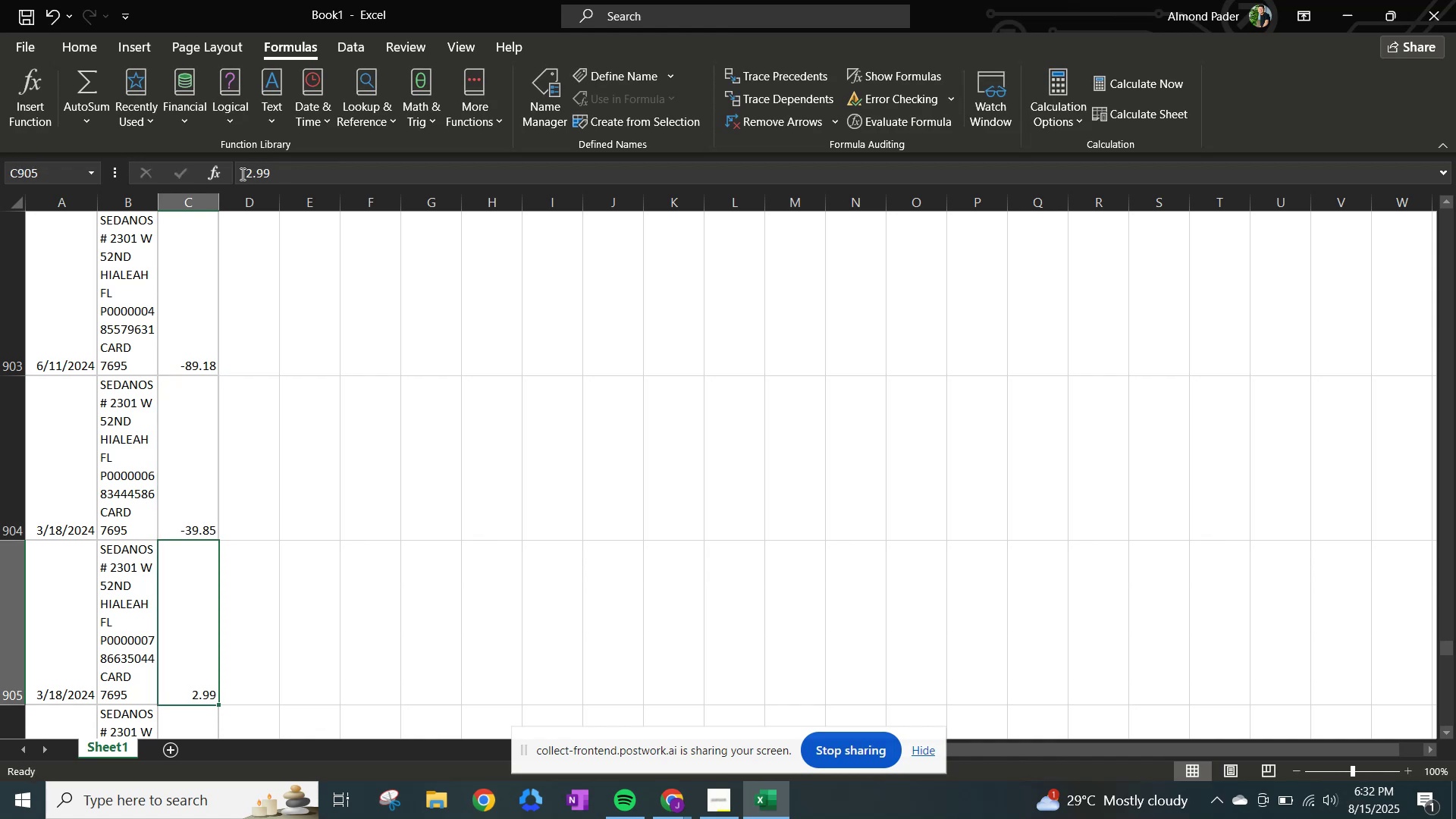 
left_click([241, 174])
 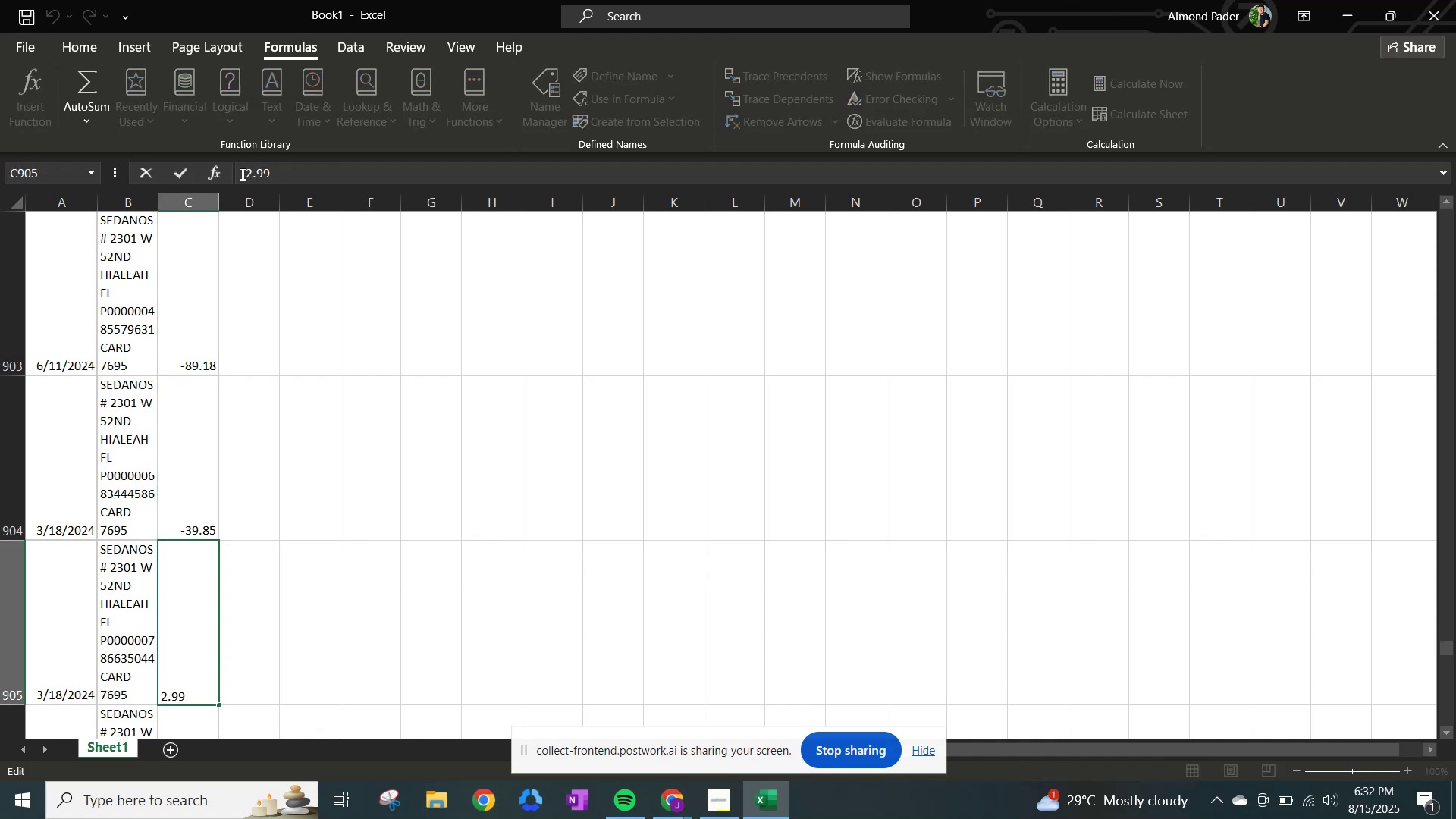 
key(NumpadSubtract)
 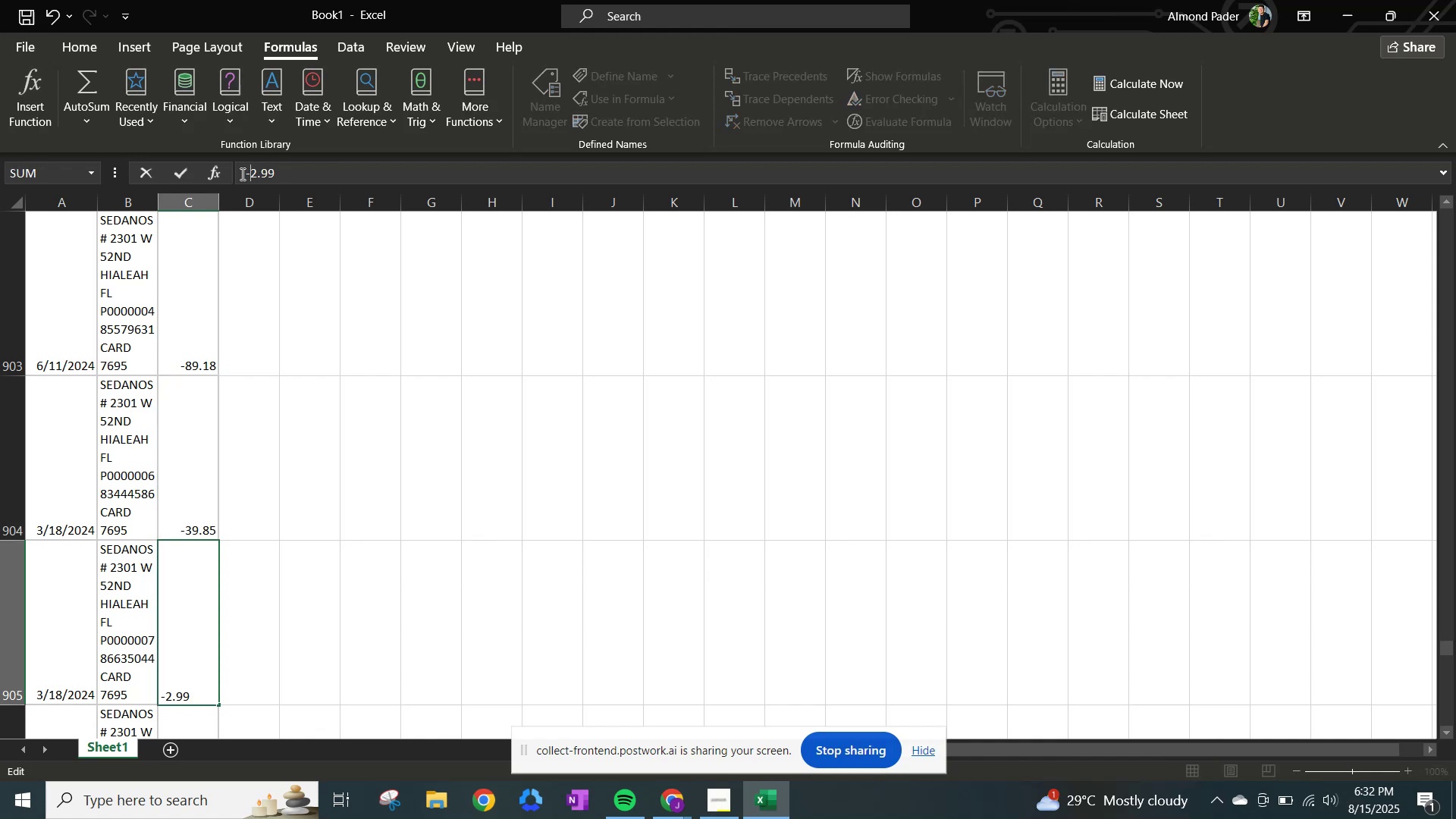 
key(NumpadEnter)
 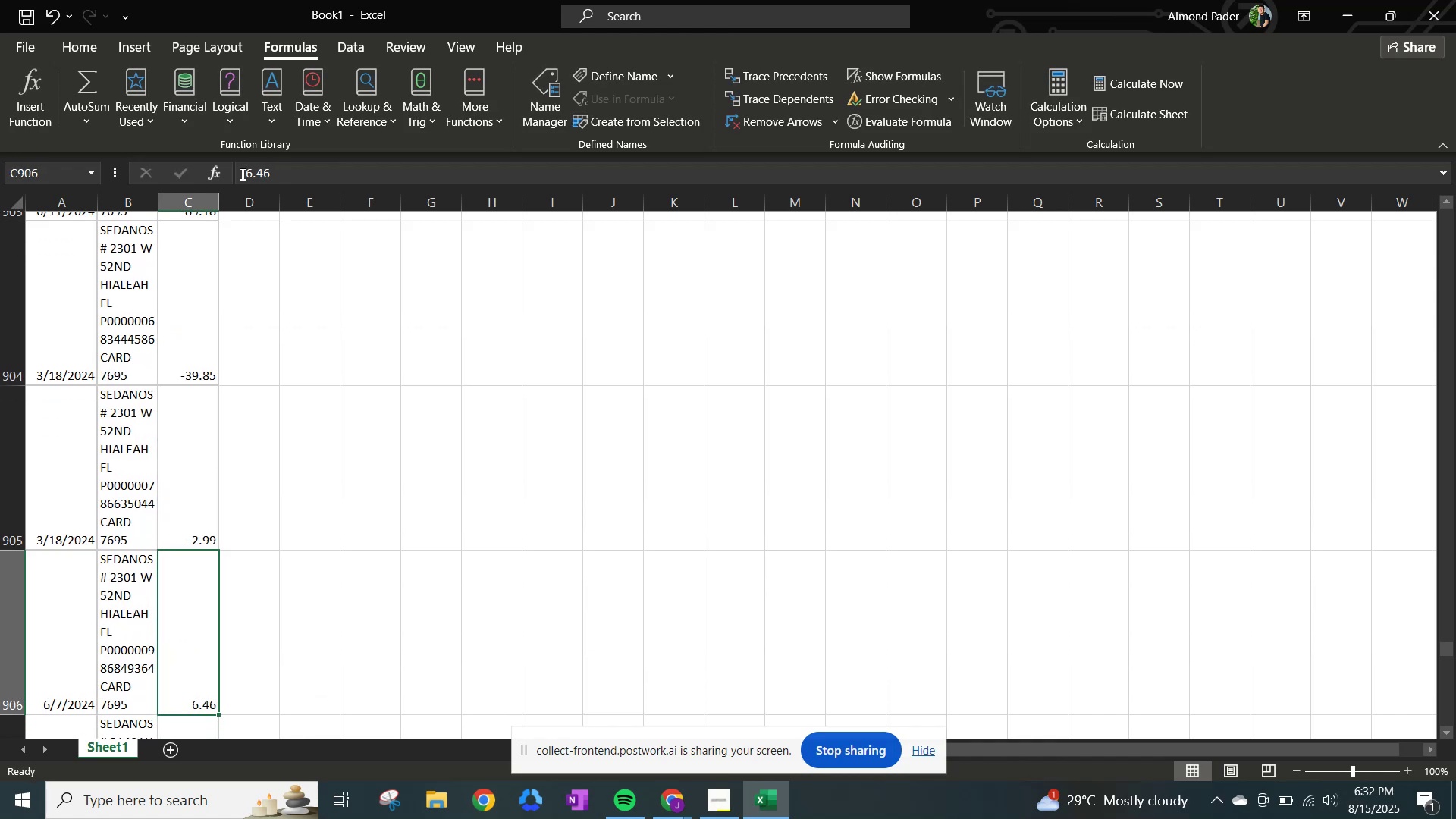 
left_click([241, 174])
 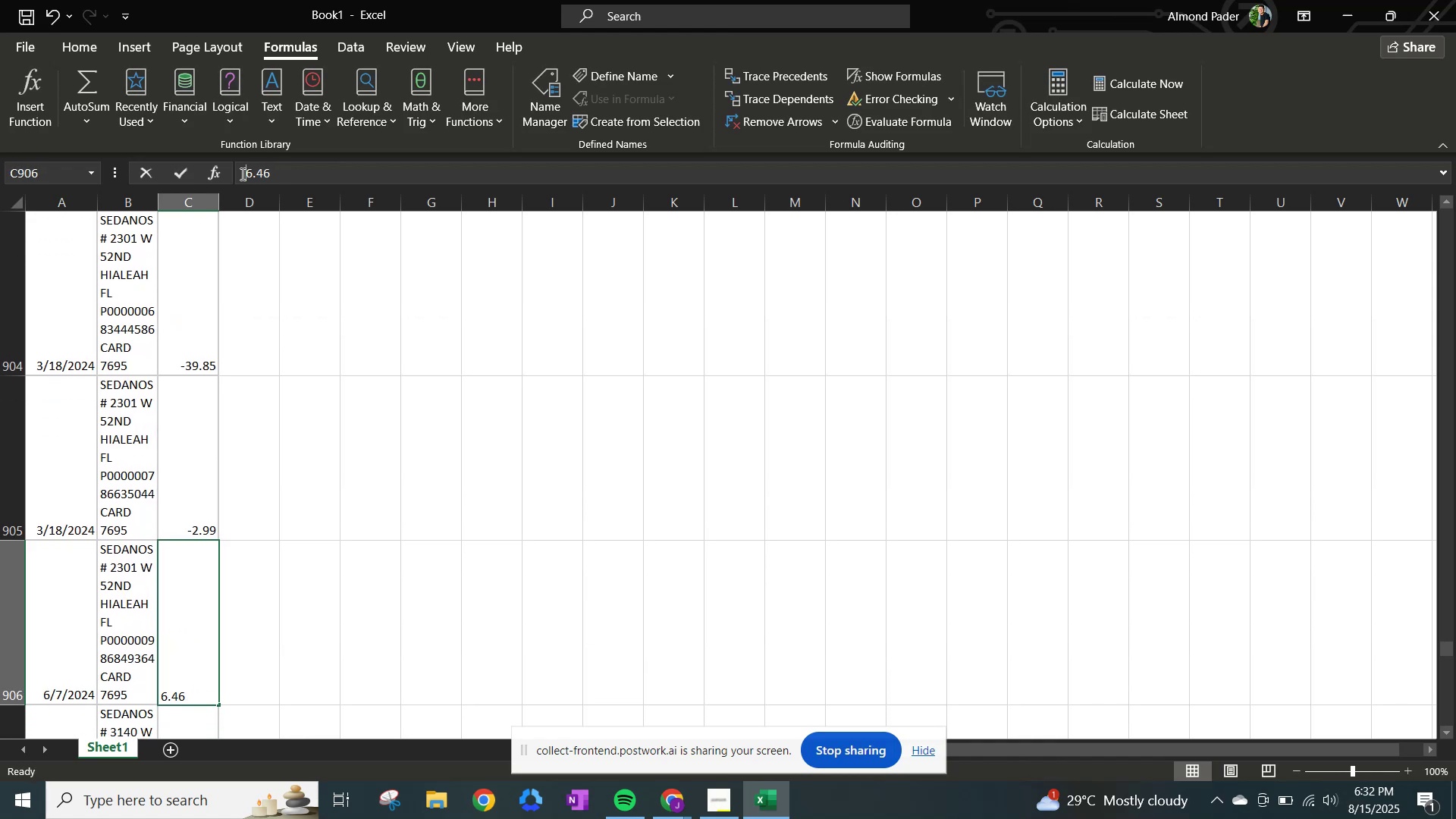 
key(NumpadSubtract)
 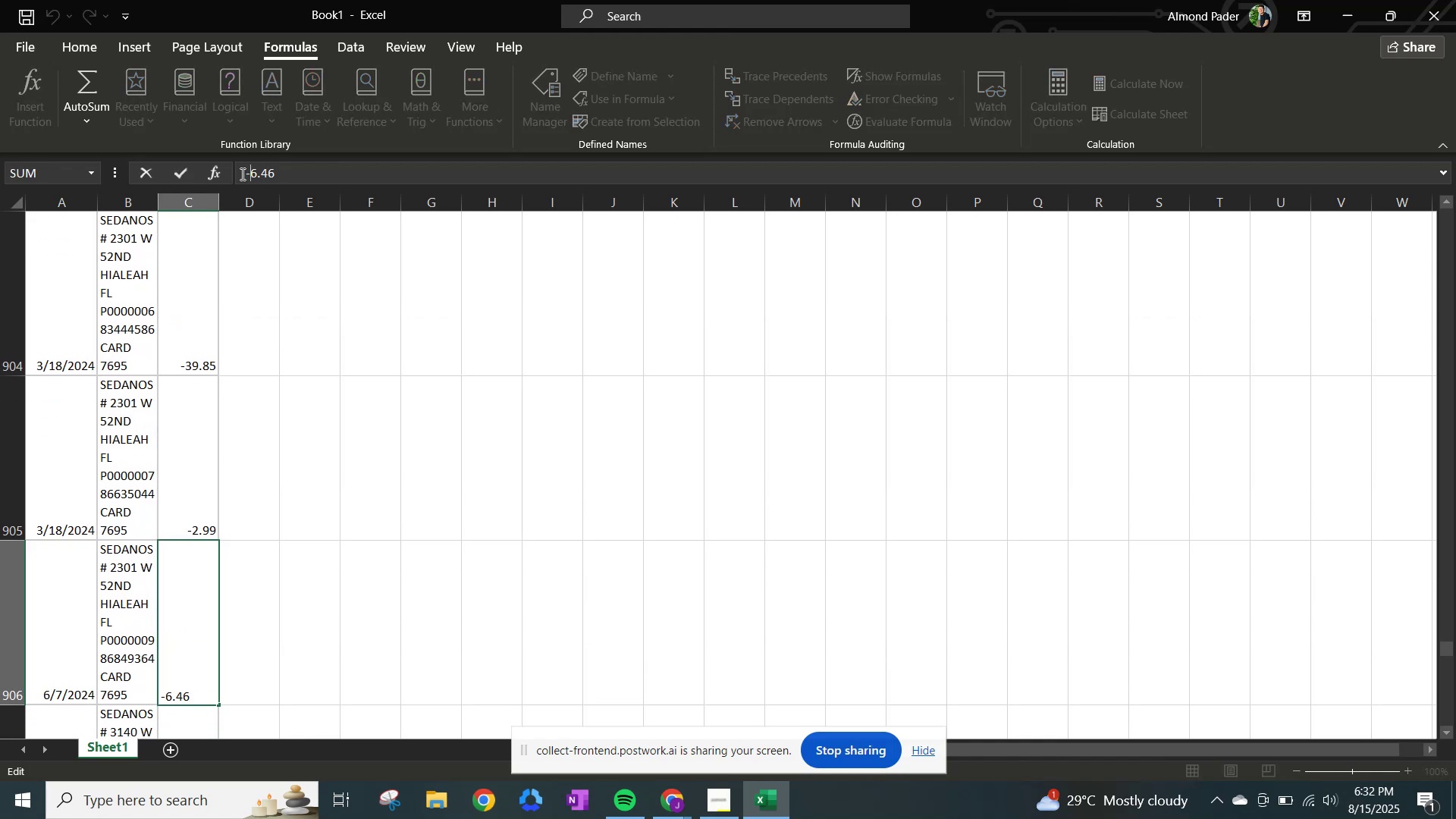 
key(NumpadEnter)
 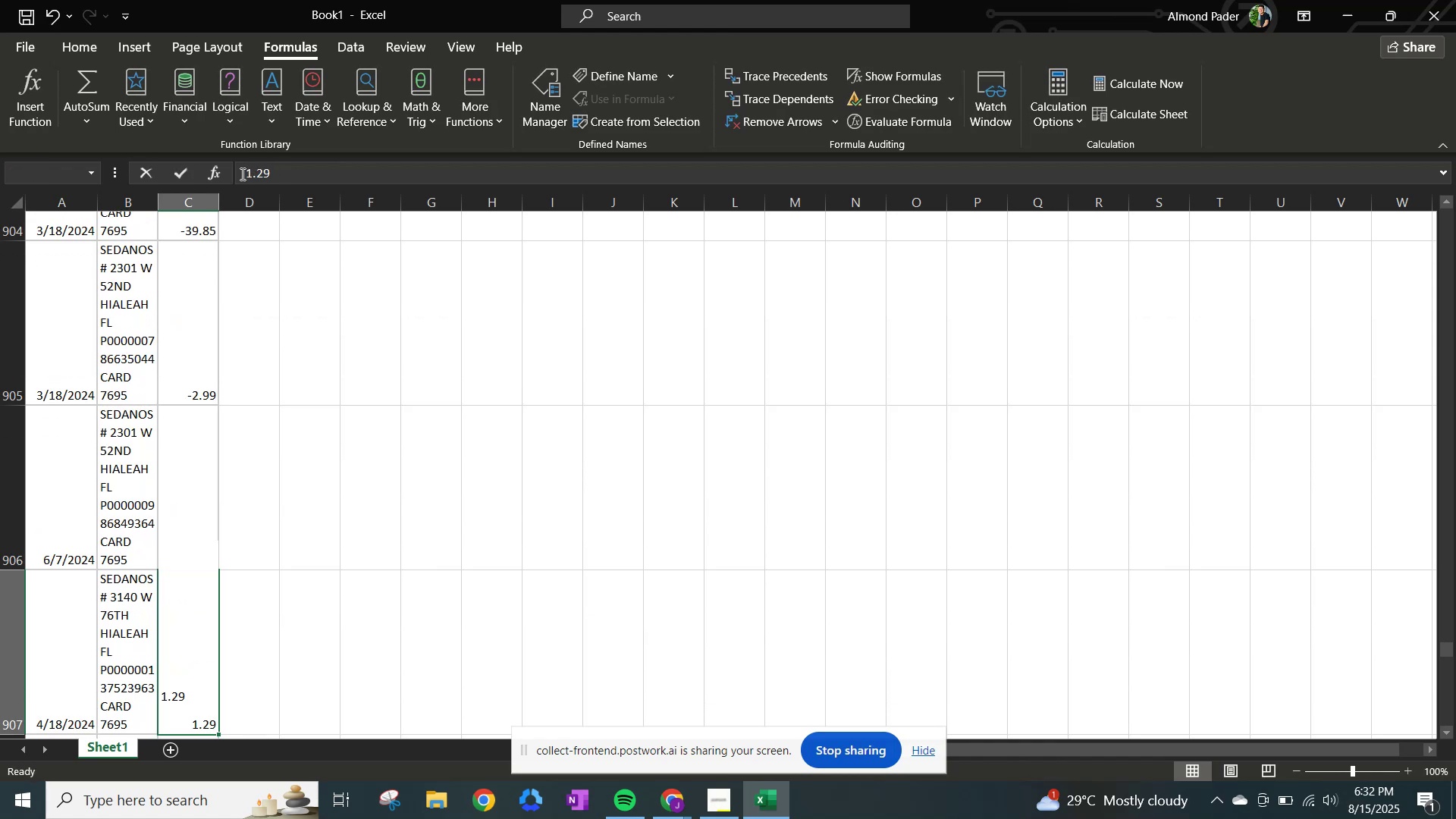 
left_click([241, 174])
 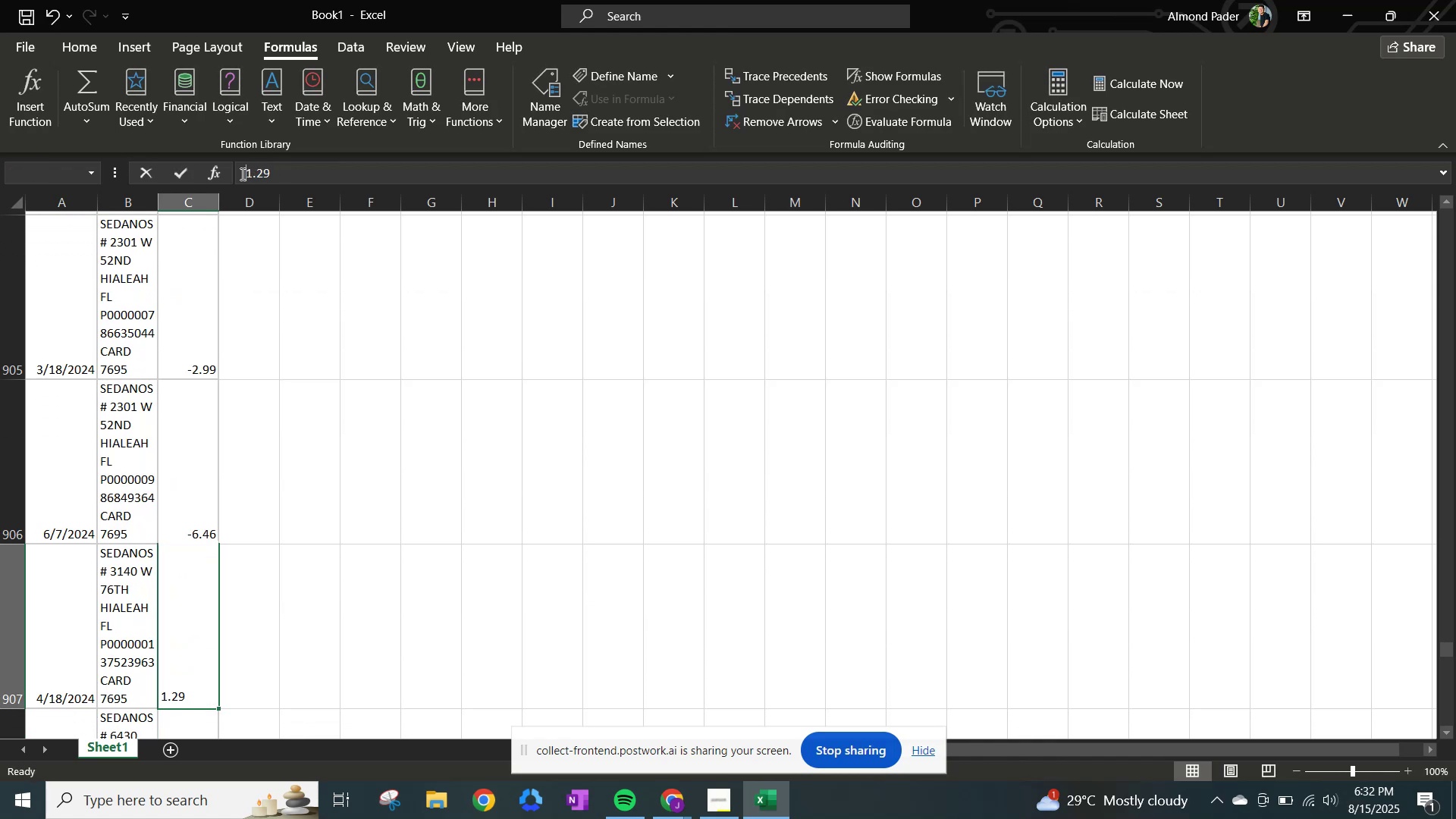 
hold_key(key=NumpadSubtract, duration=0.32)
 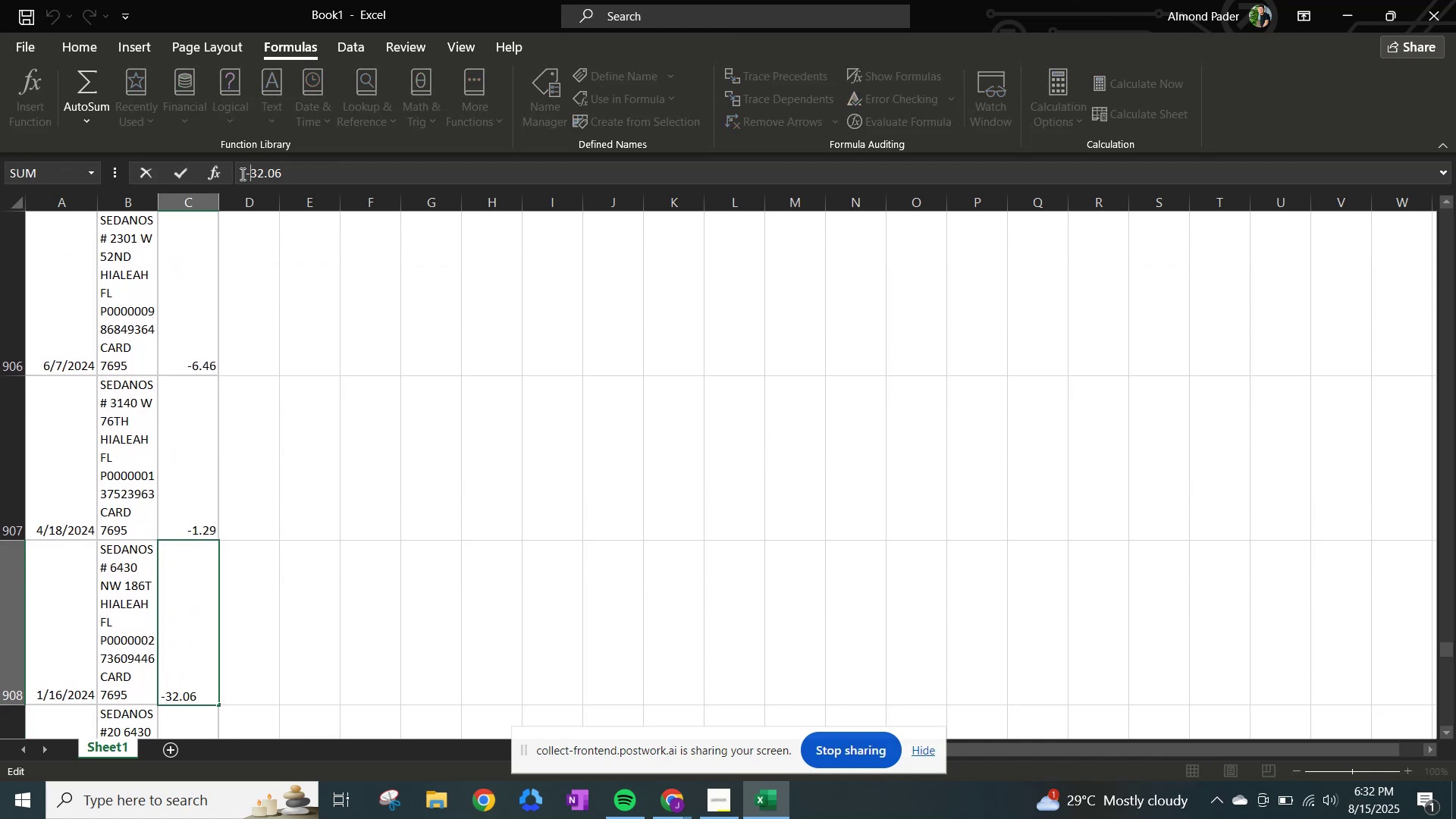 
key(NumpadEnter)
 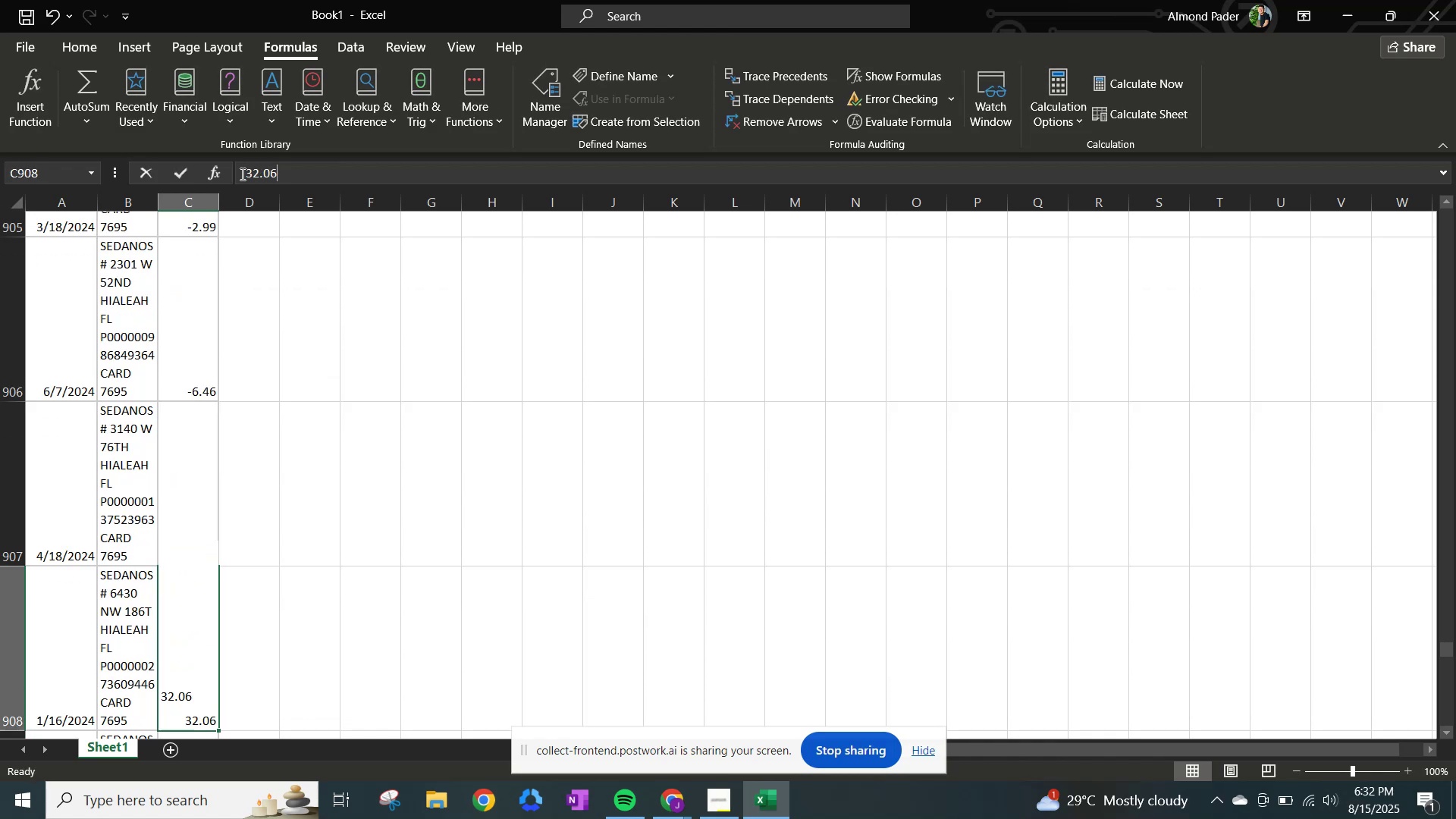 
left_click([241, 174])
 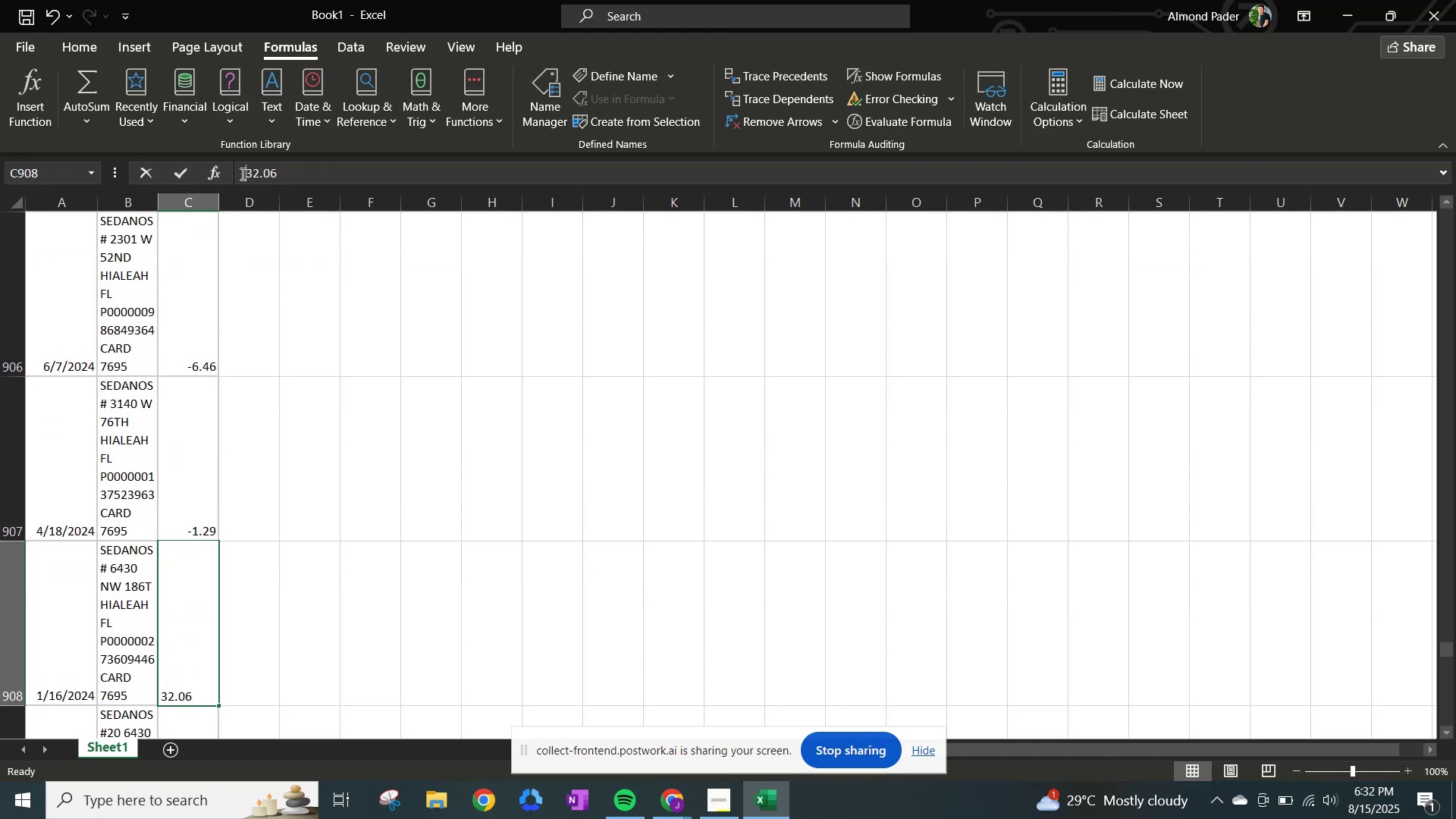 
hold_key(key=NumpadSubtract, duration=0.31)
 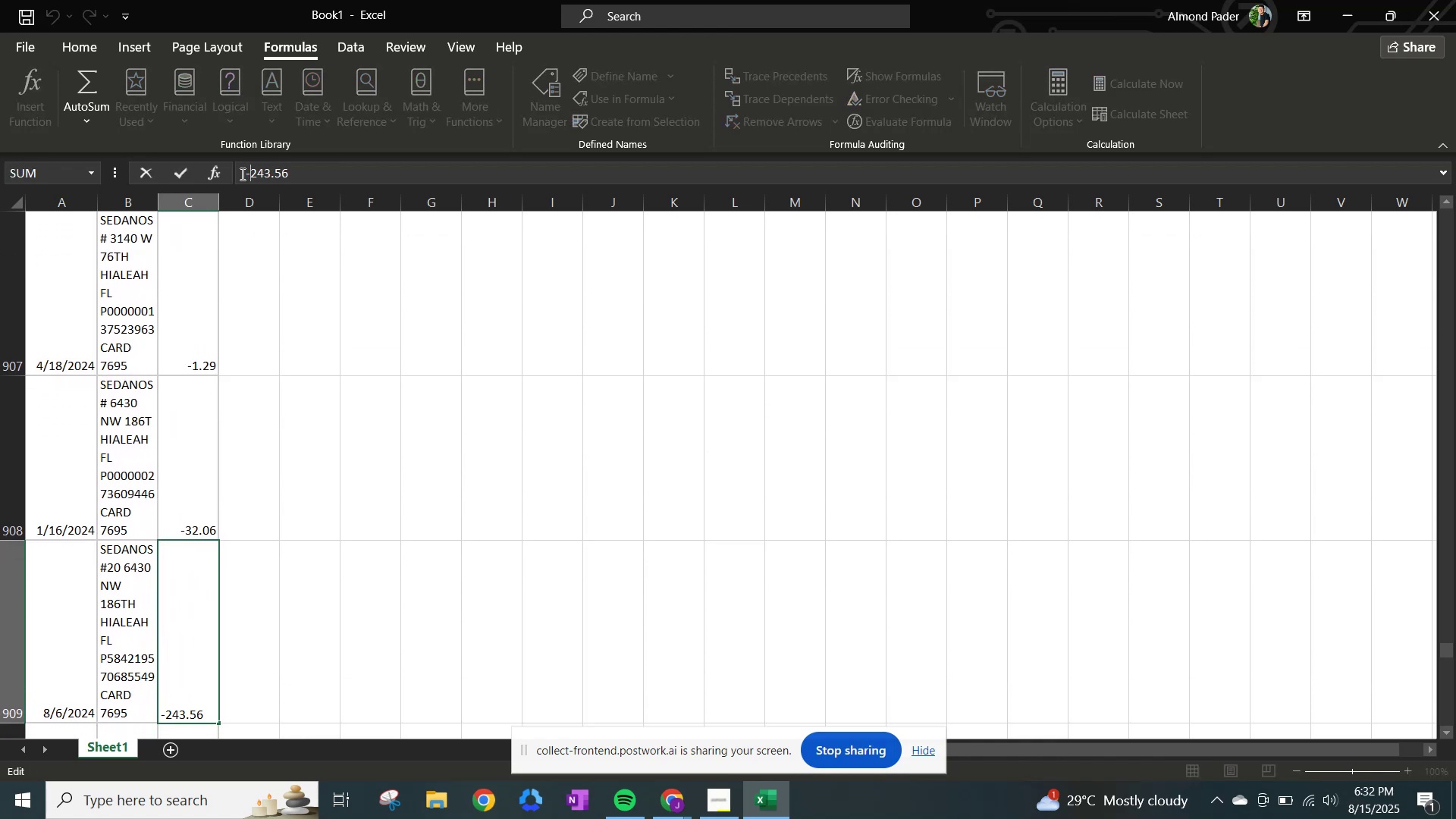 
key(NumpadEnter)
 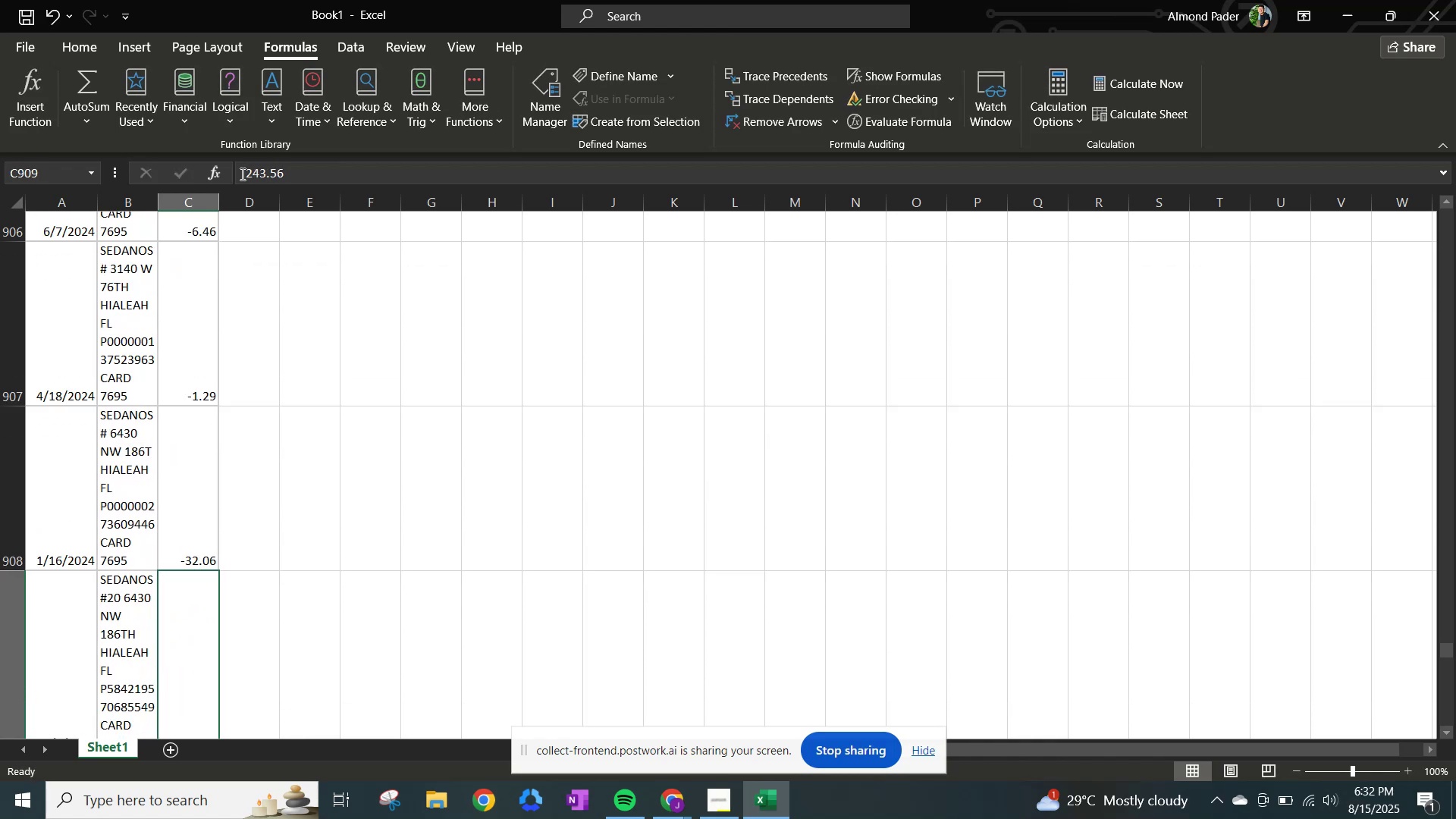 
left_click([241, 174])
 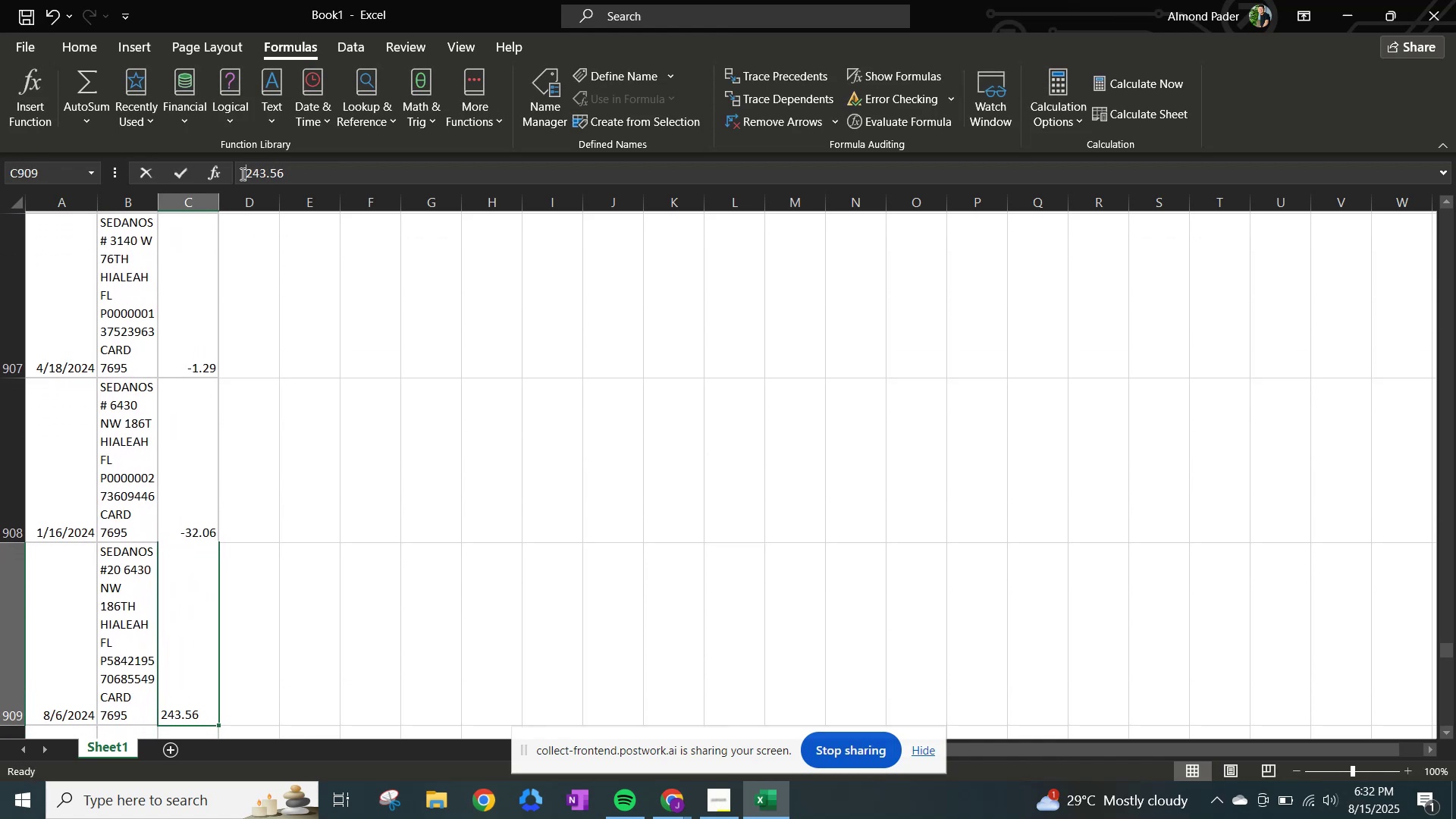 
hold_key(key=NumpadSubtract, duration=0.32)
 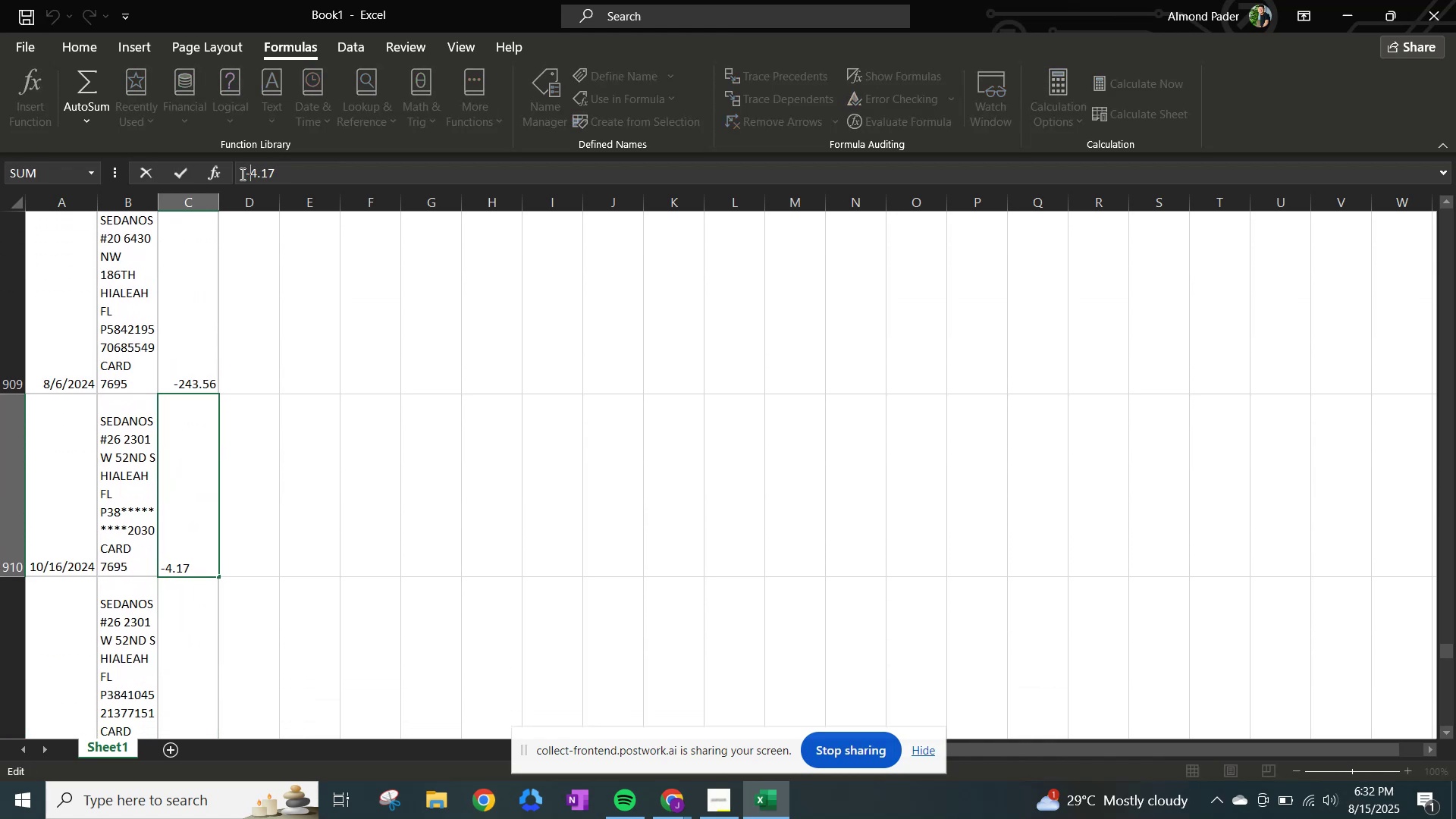 
key(NumpadEnter)
 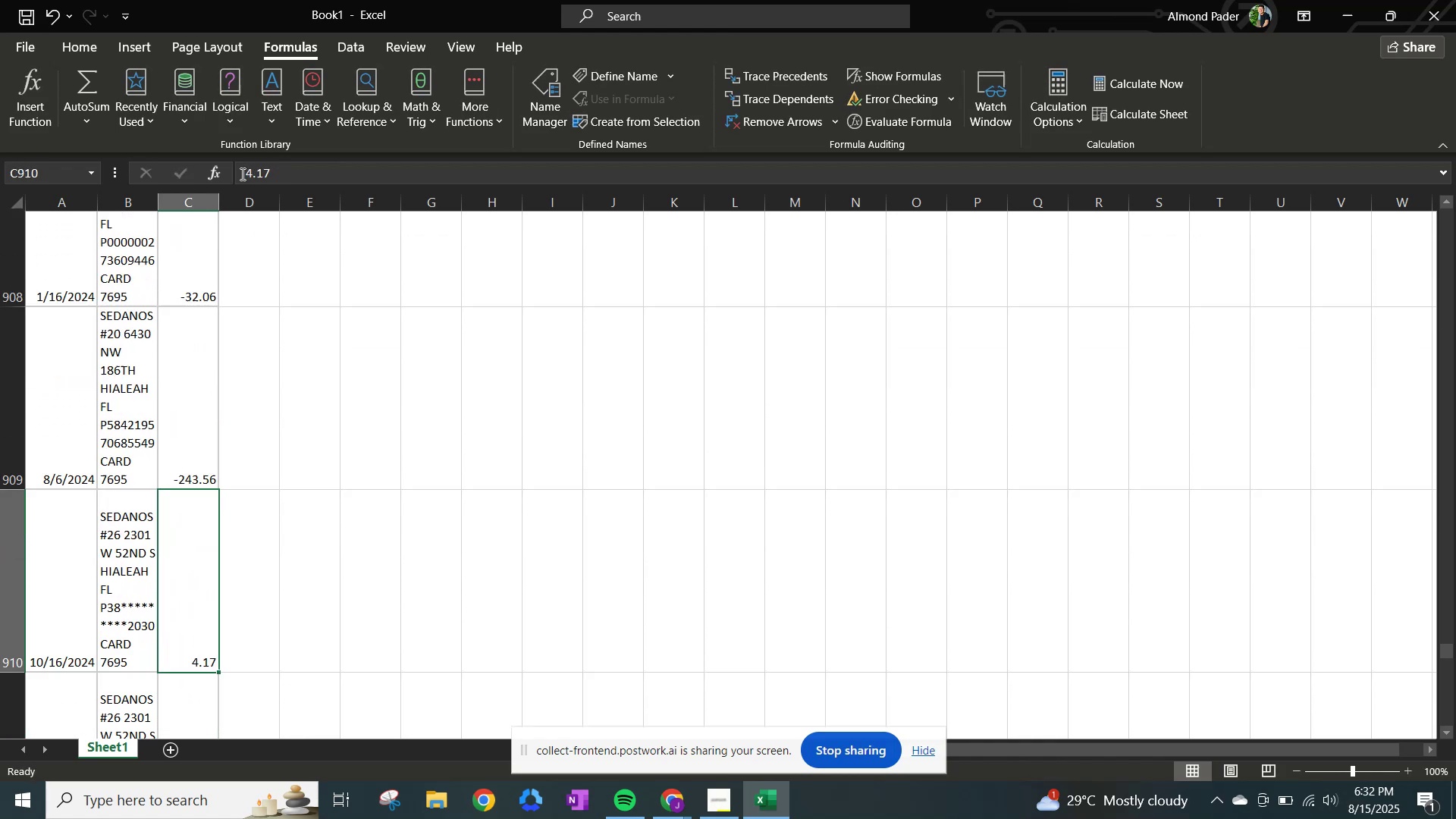 
left_click([241, 174])
 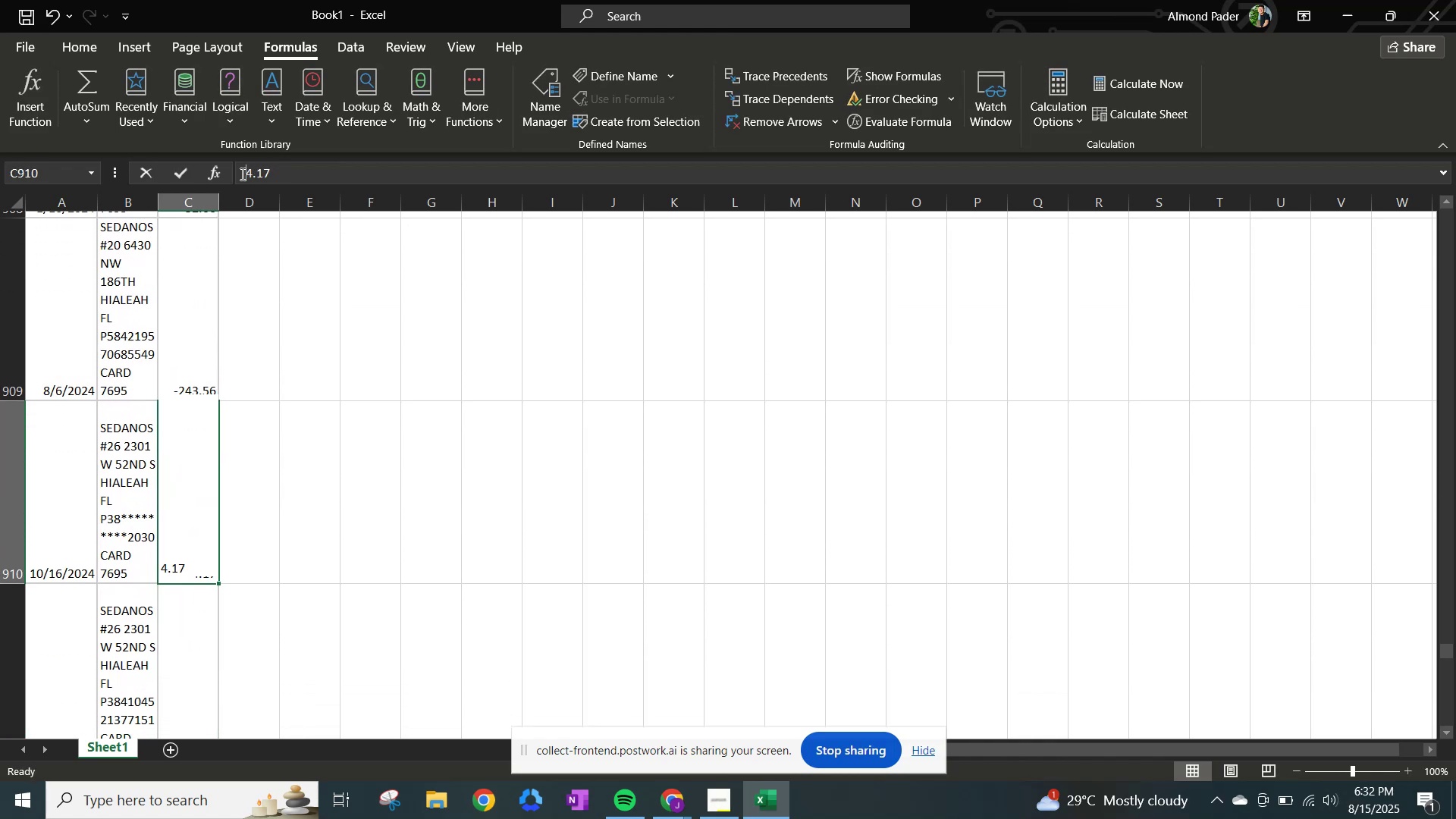 
hold_key(key=NumpadSubtract, duration=0.38)
 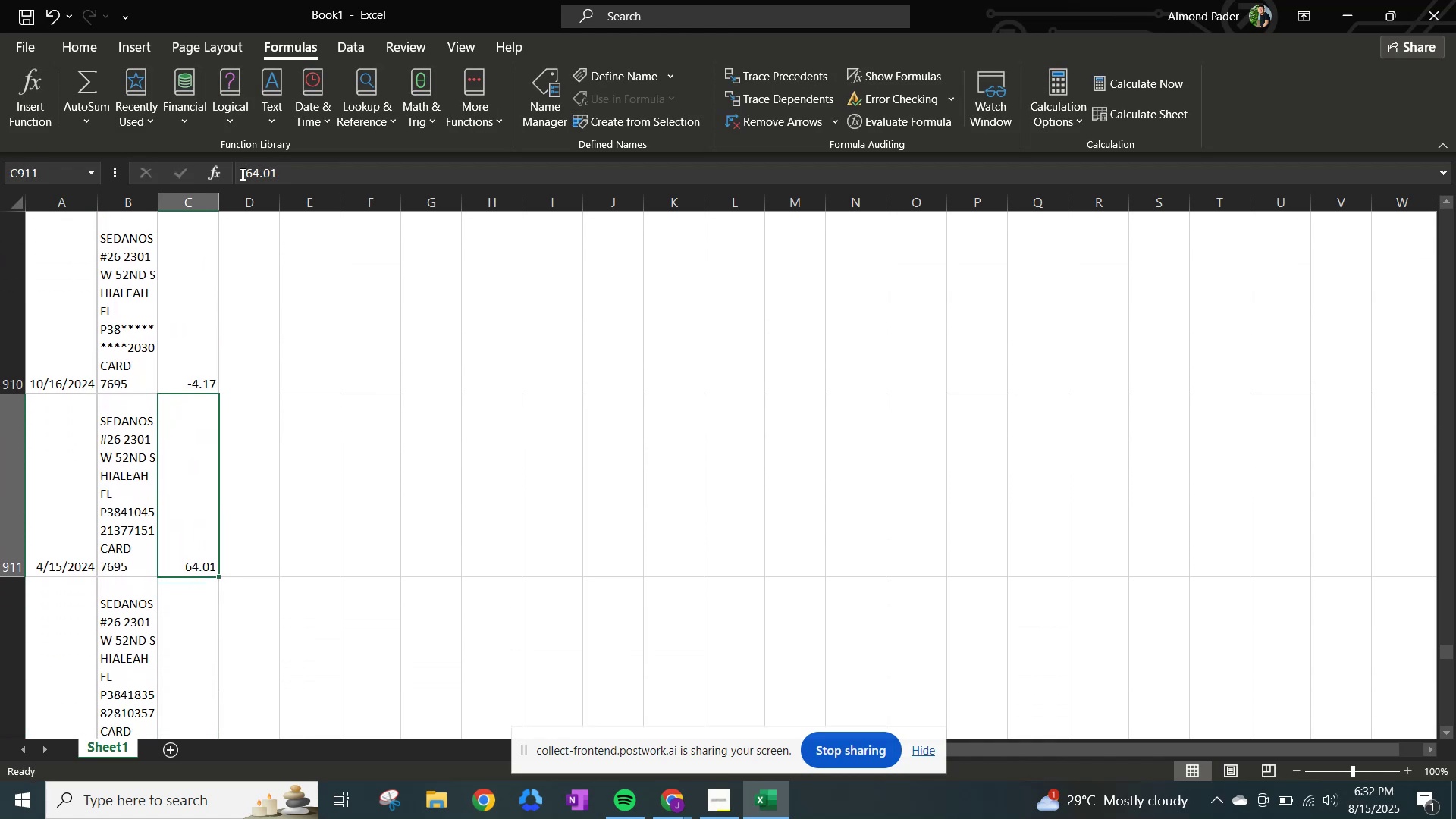 
key(NumpadEnter)
 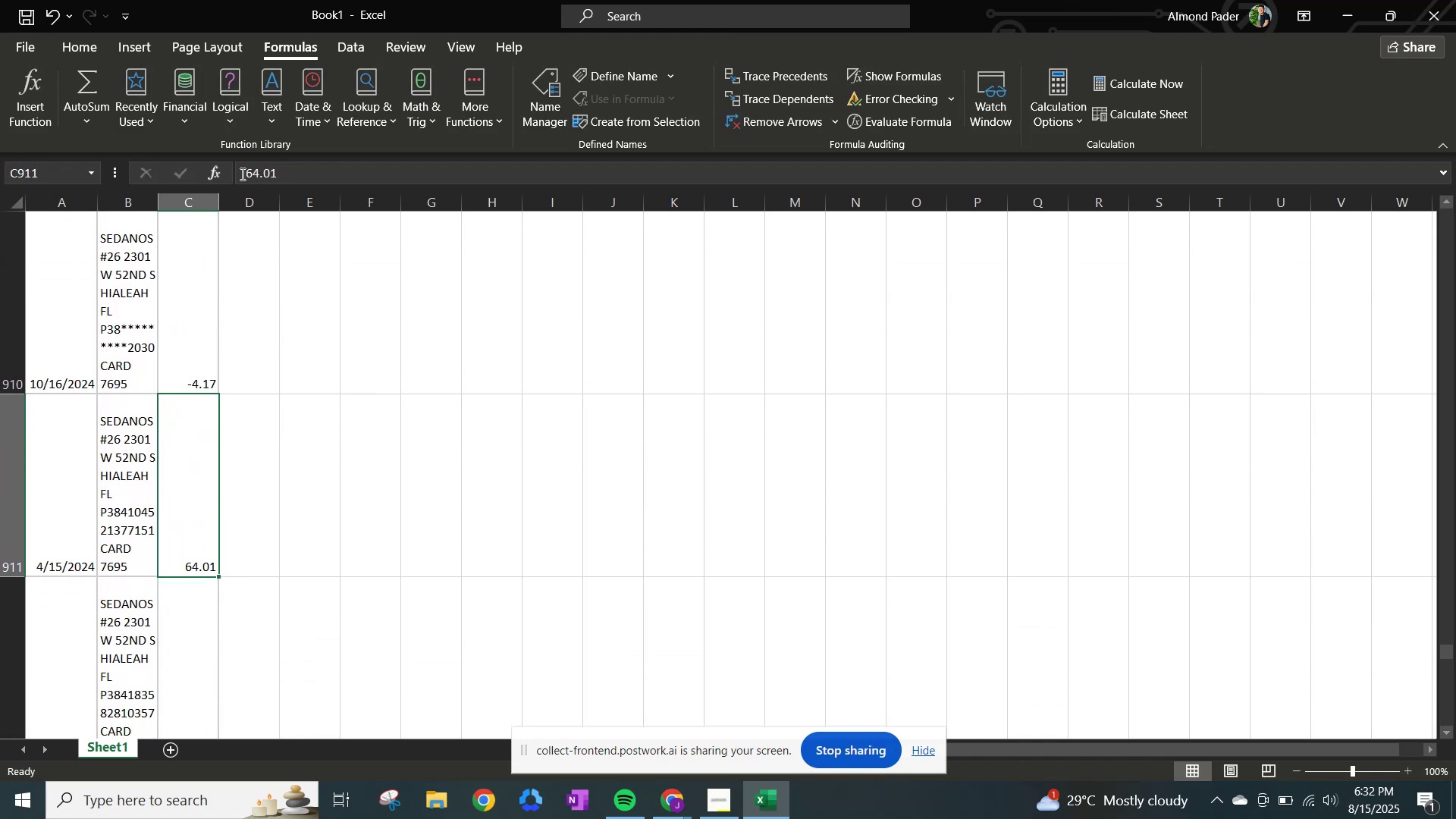 
left_click([241, 174])
 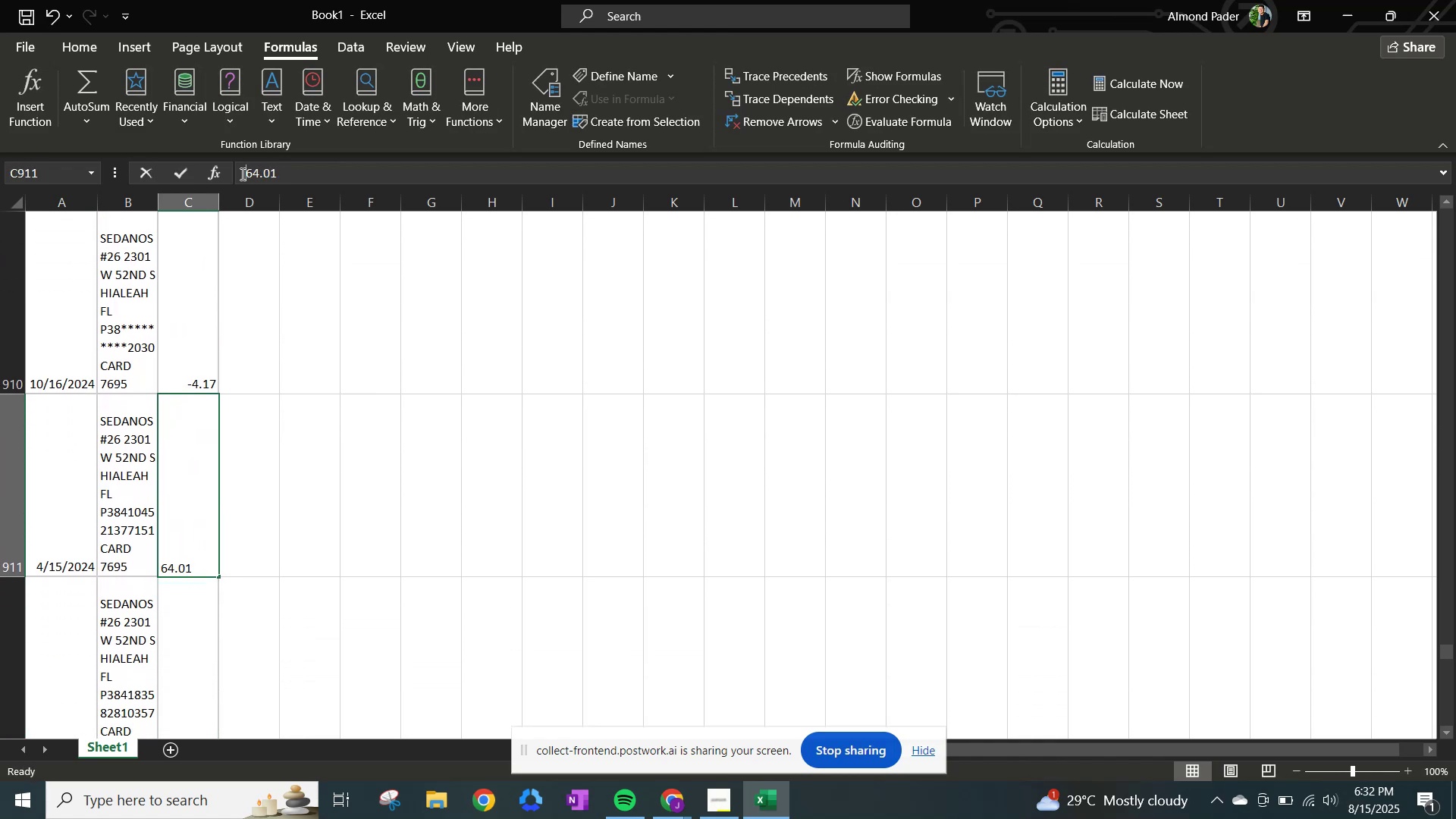 
key(NumpadSubtract)
 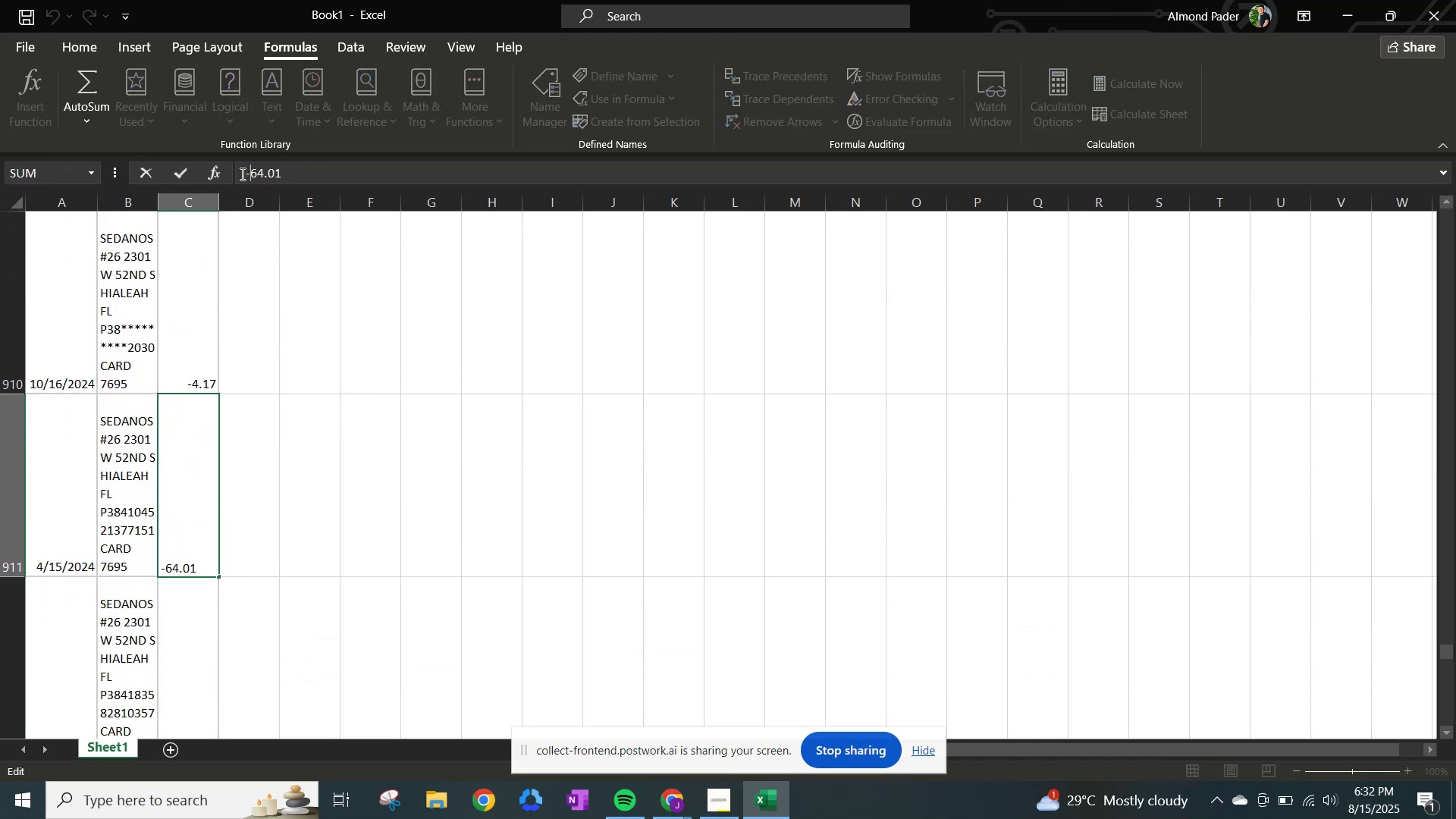 
key(NumpadEnter)
 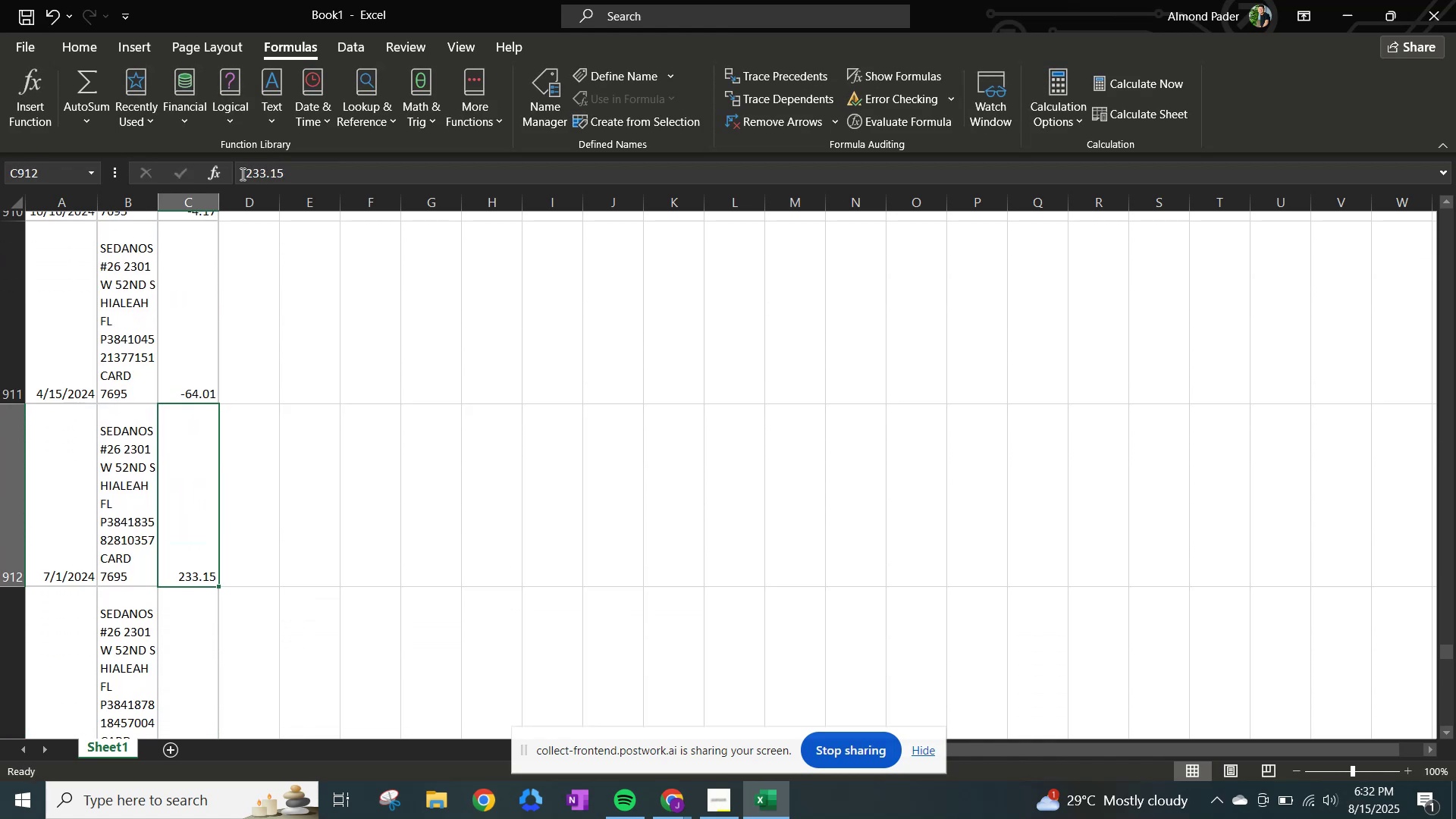 
left_click([241, 174])
 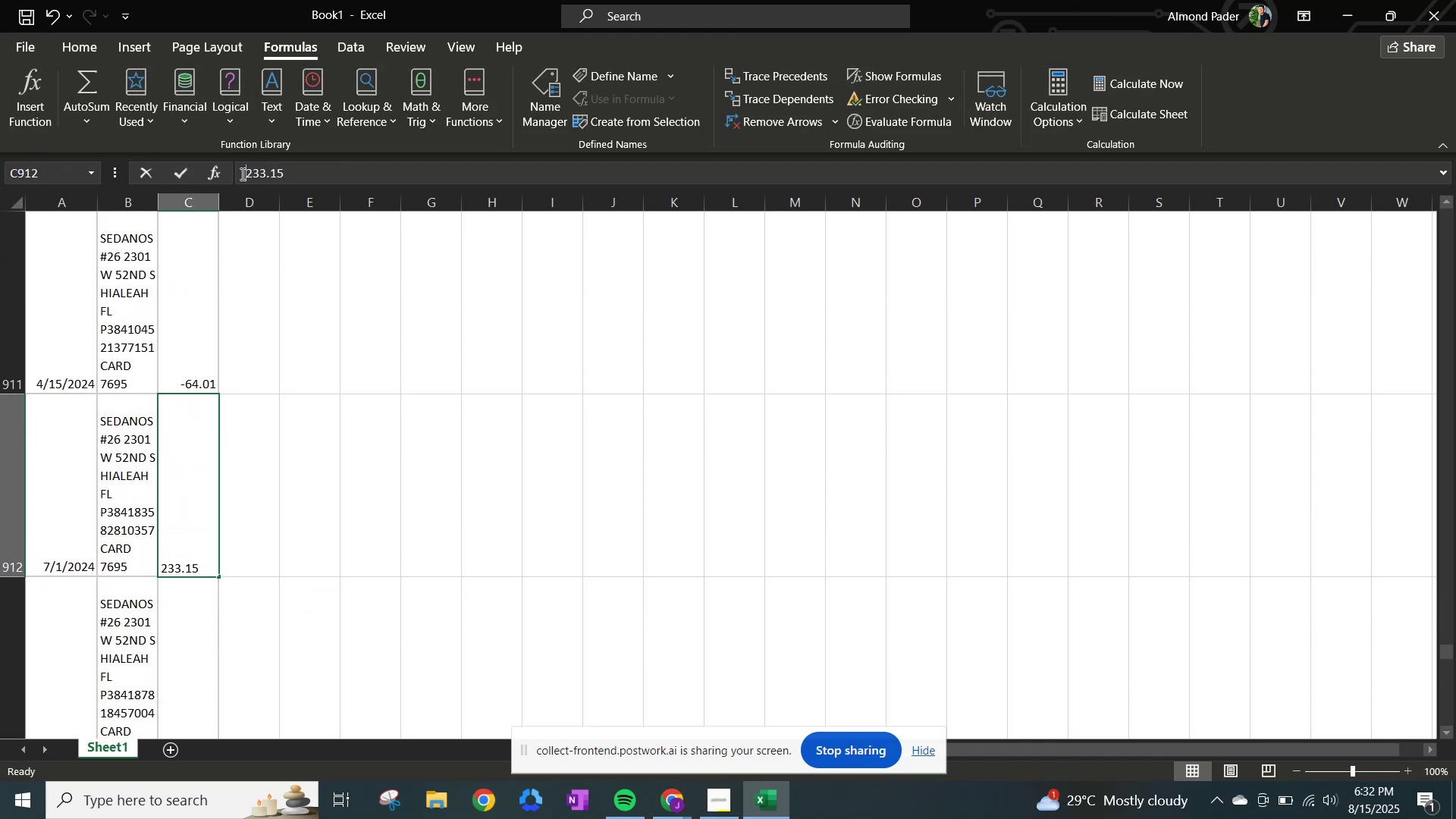 
hold_key(key=NumpadSubtract, duration=0.32)
 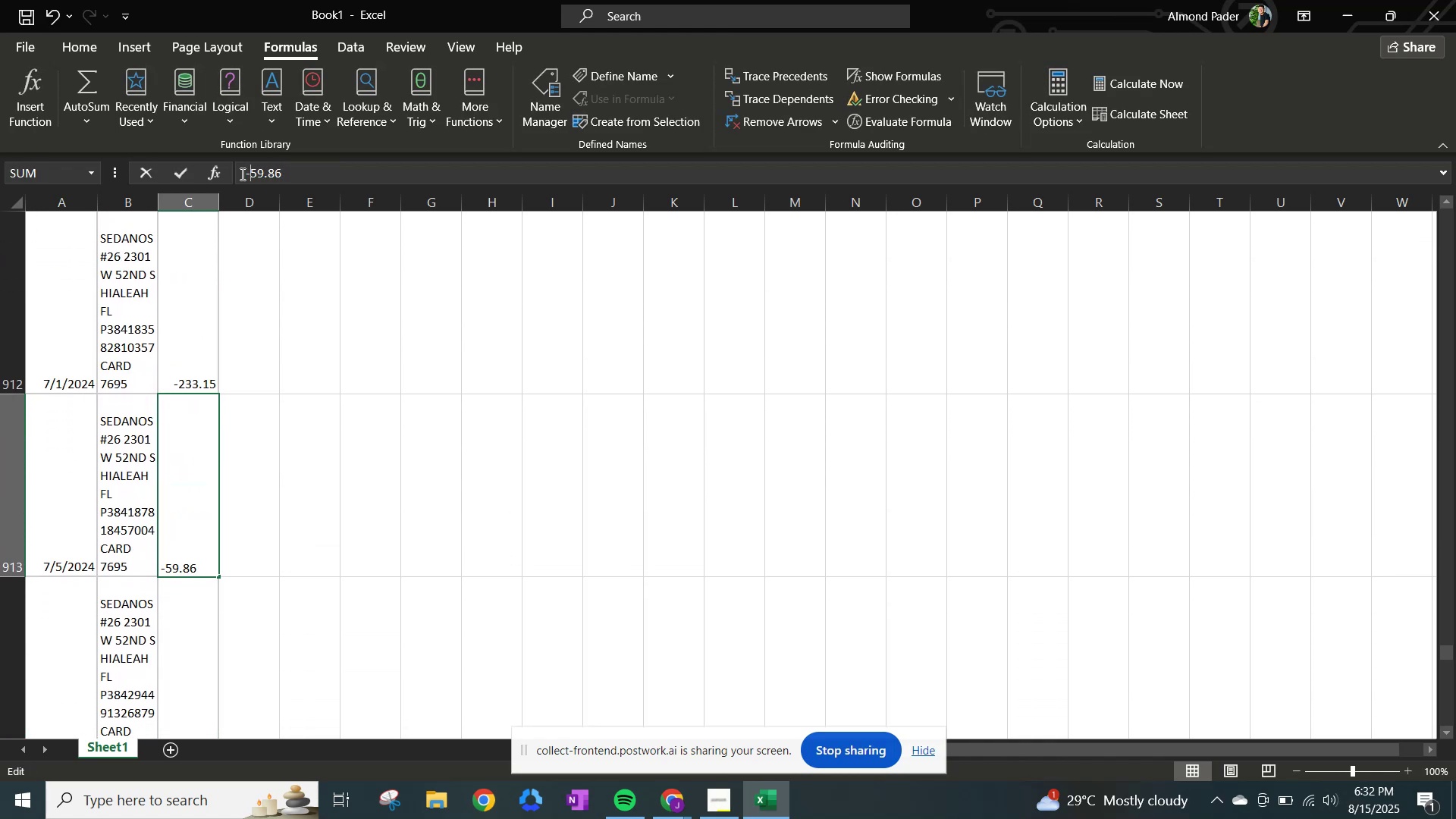 
key(NumpadEnter)
 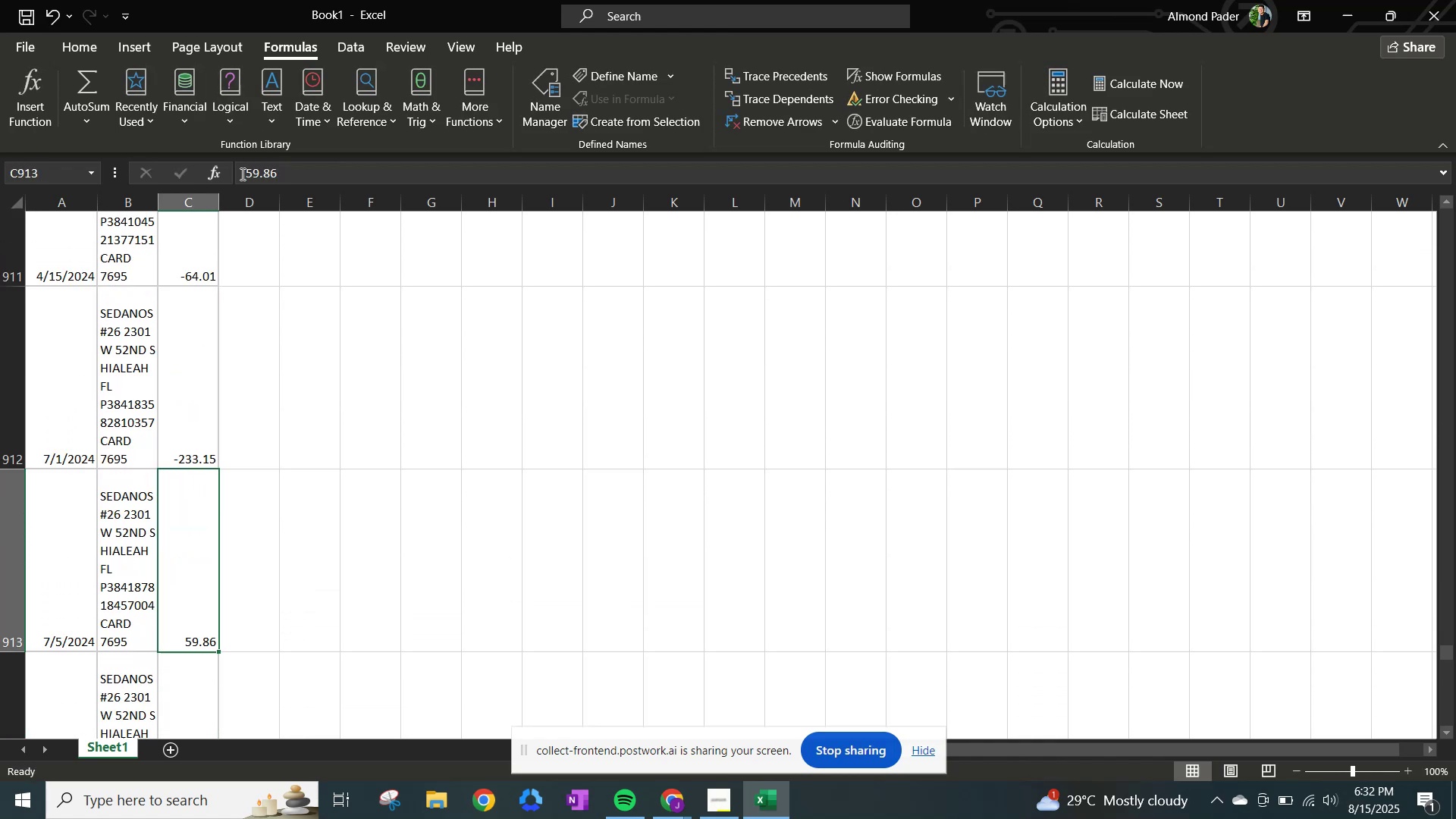 
left_click([241, 174])
 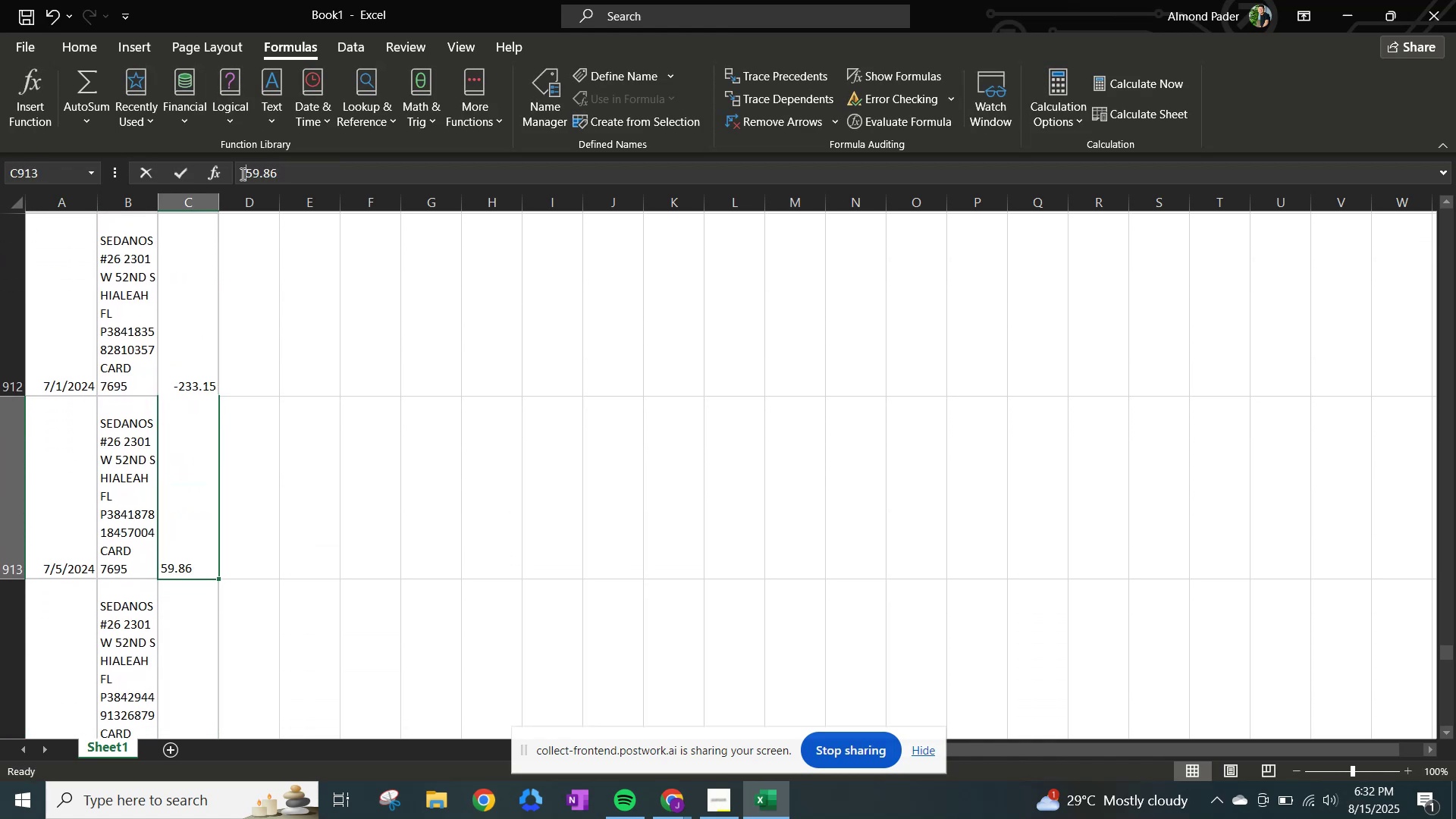 
key(NumpadSubtract)
 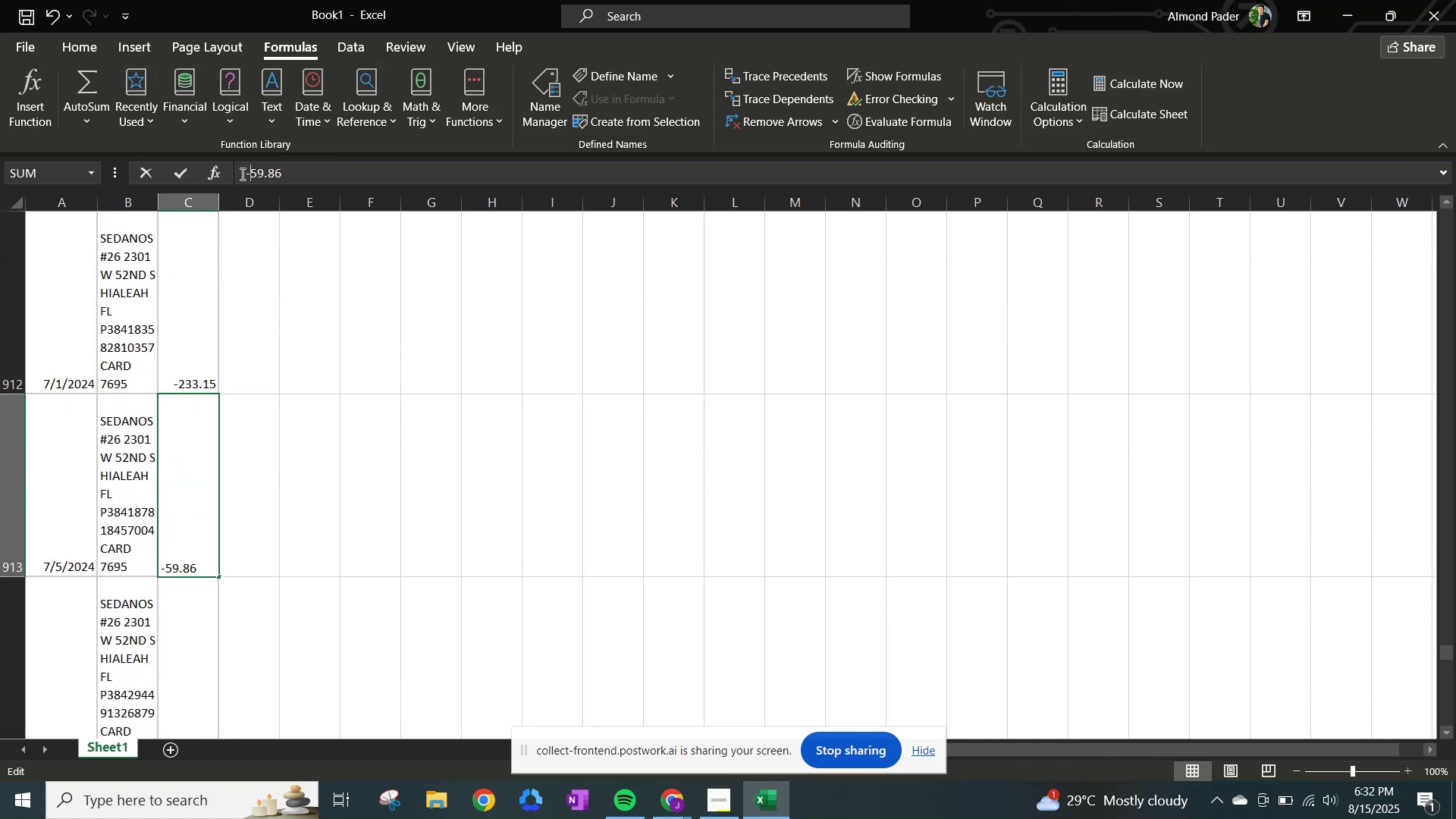 
key(NumpadEnter)
 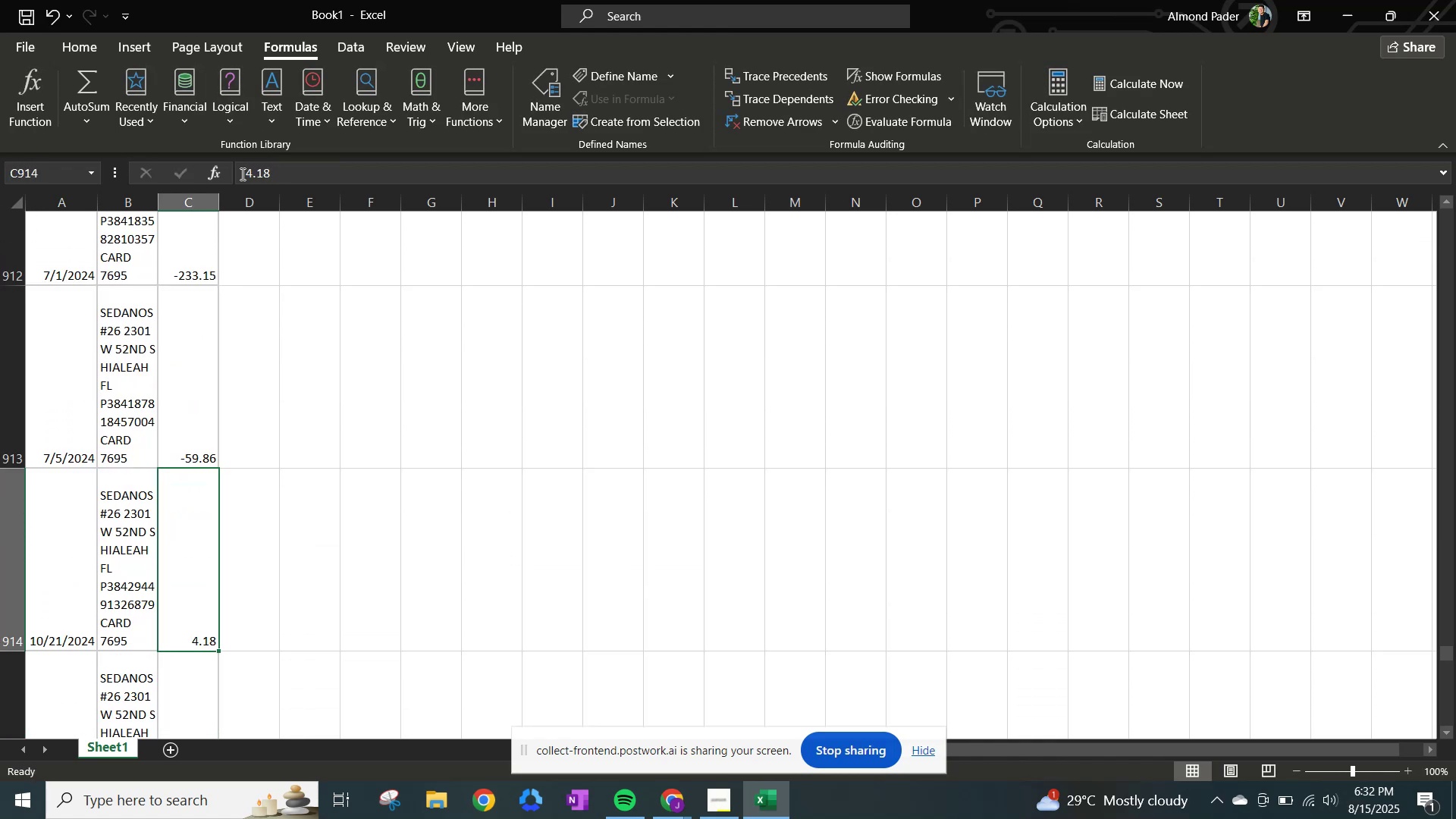 
left_click([241, 174])
 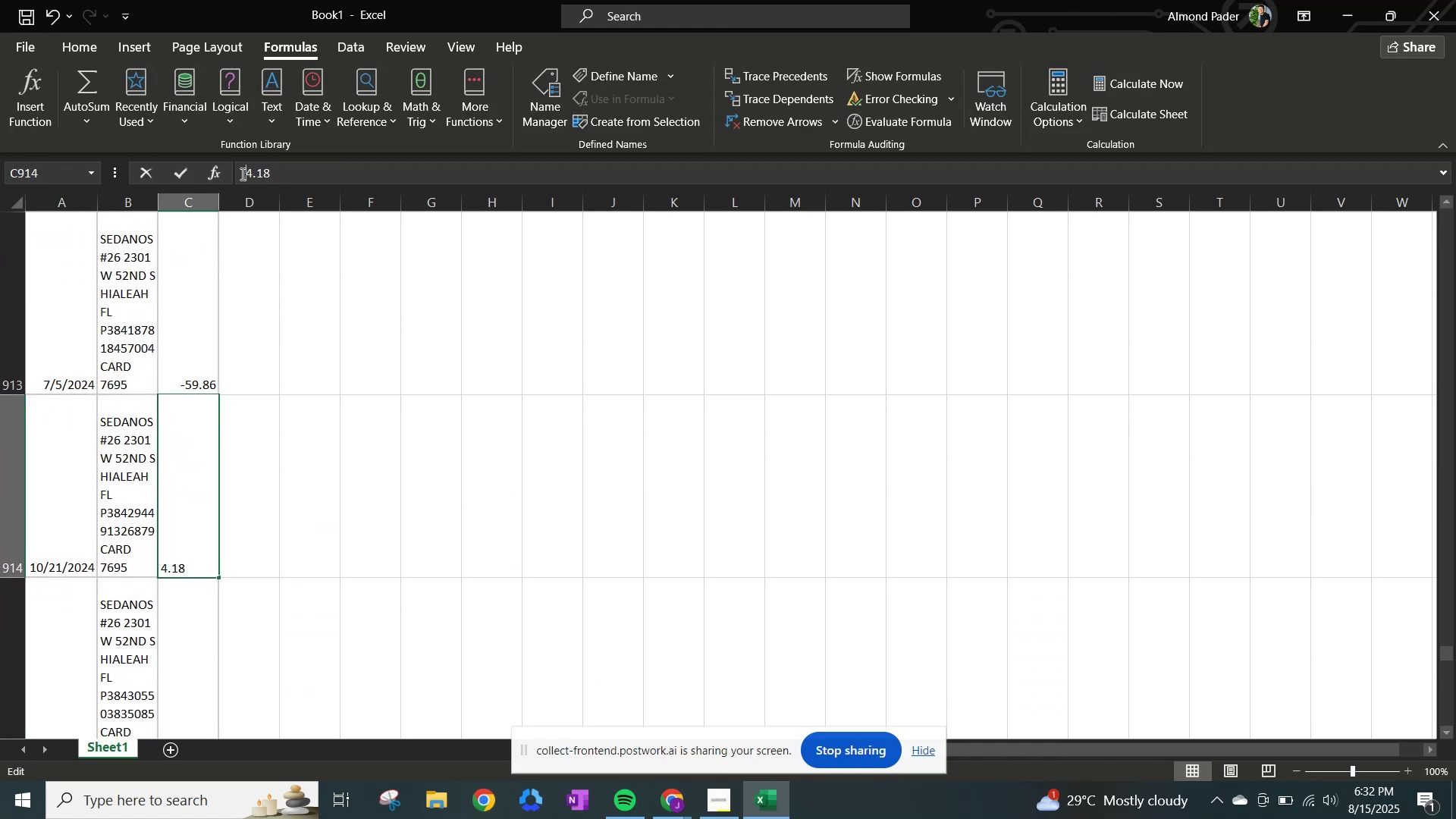 
key(NumpadSubtract)
 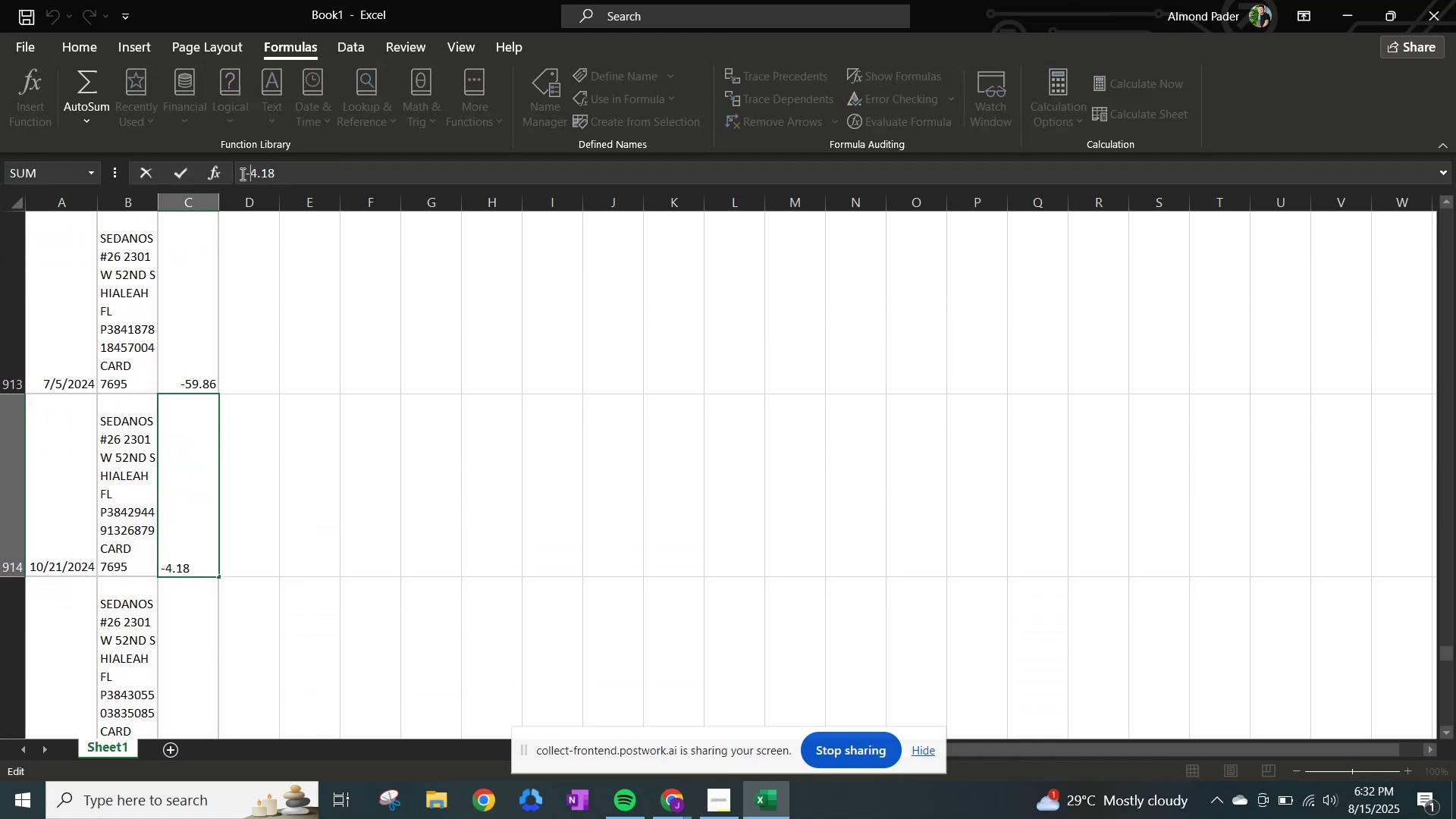 
key(NumpadEnter)
 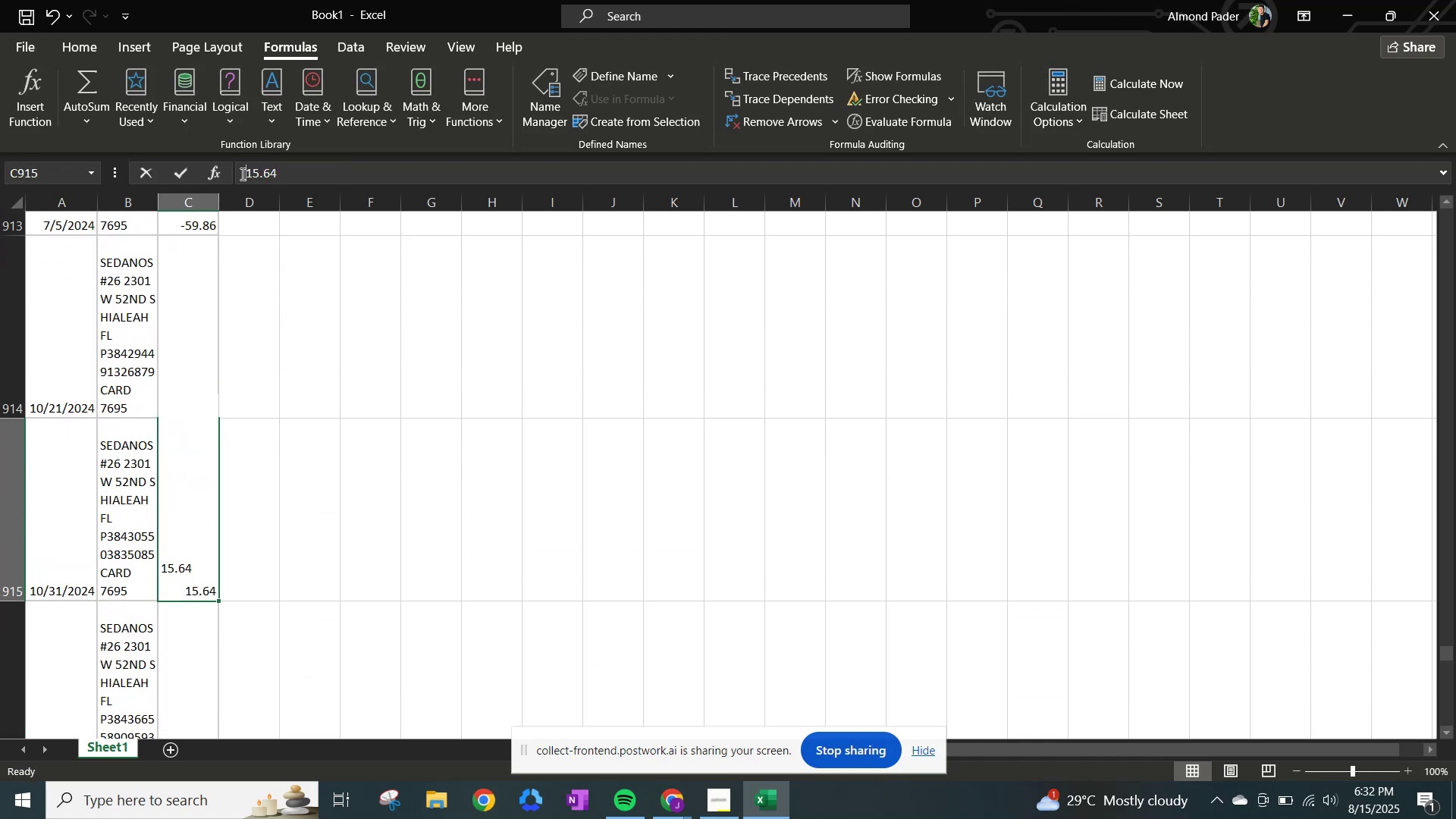 
left_click([241, 174])
 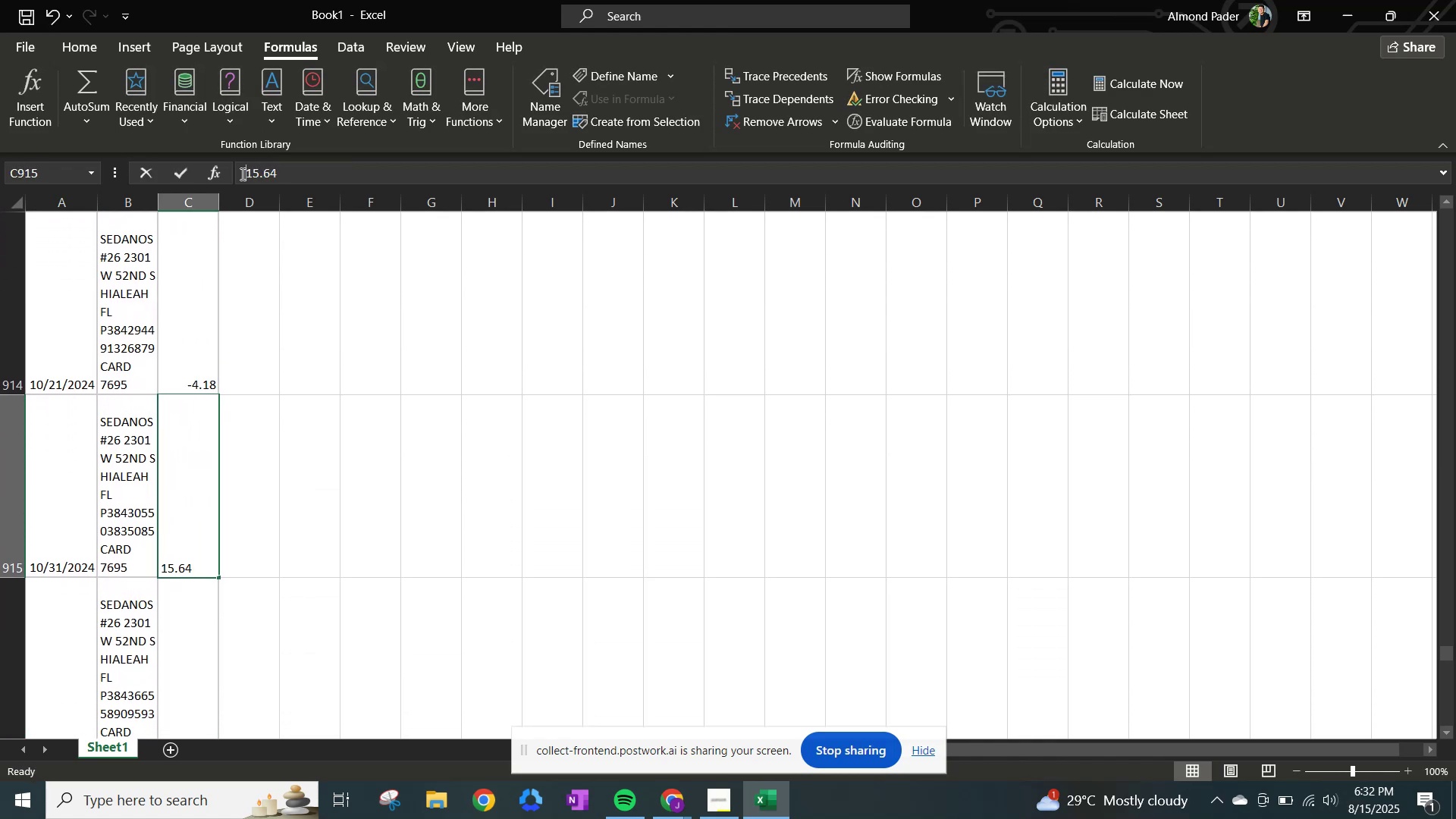 
hold_key(key=NumpadSubtract, duration=0.32)
 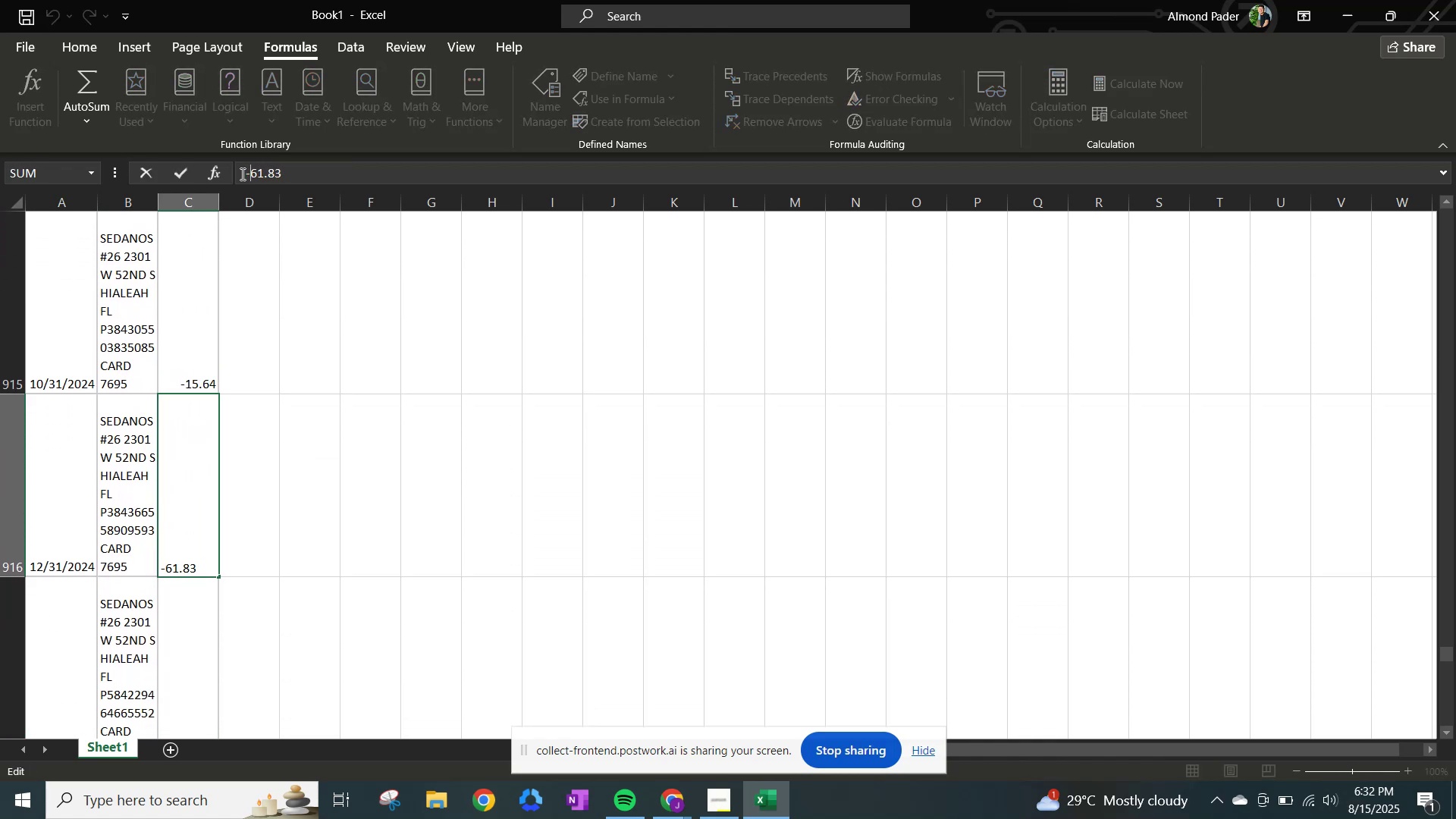 
key(NumpadEnter)
 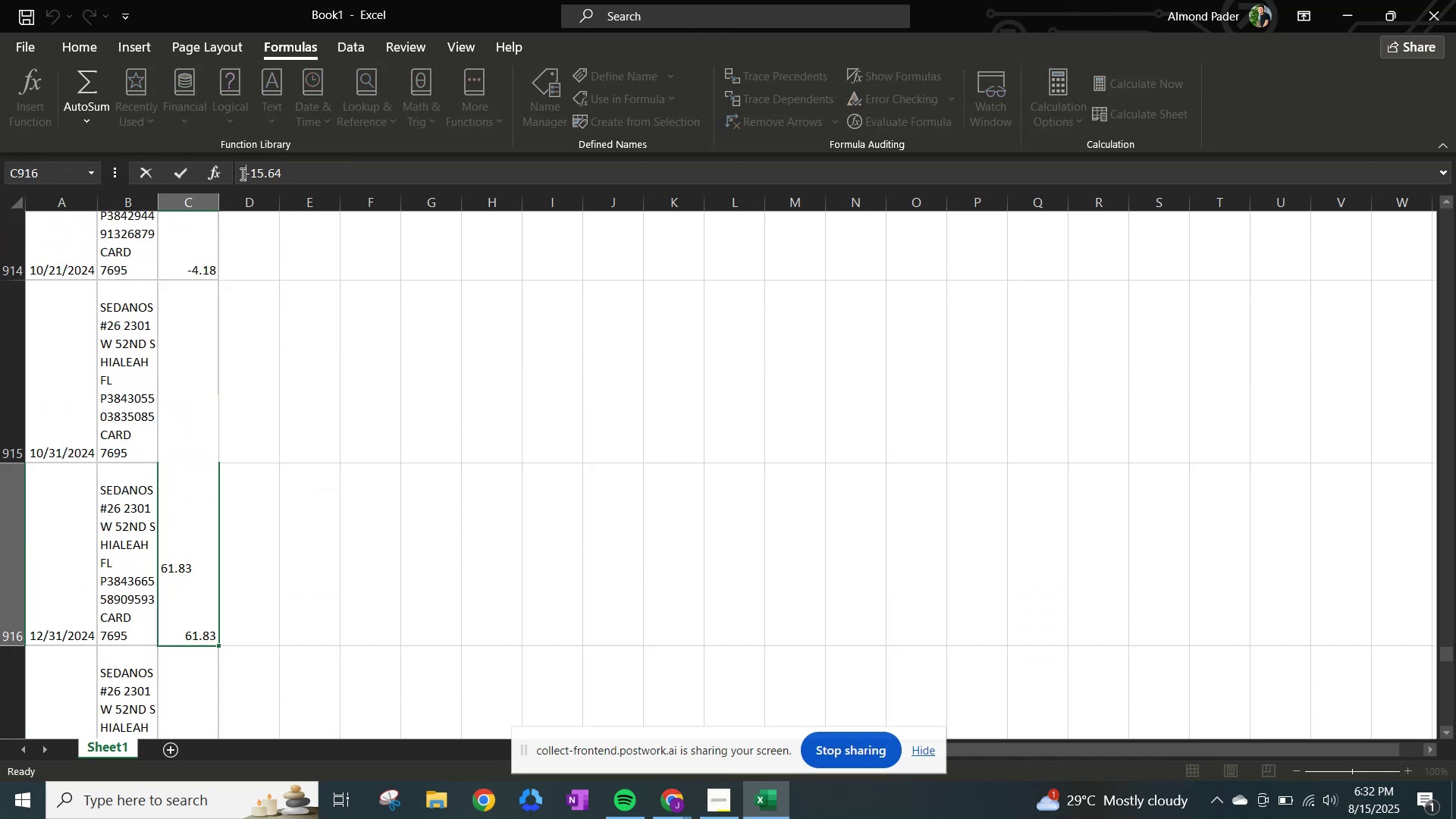 
left_click([241, 174])
 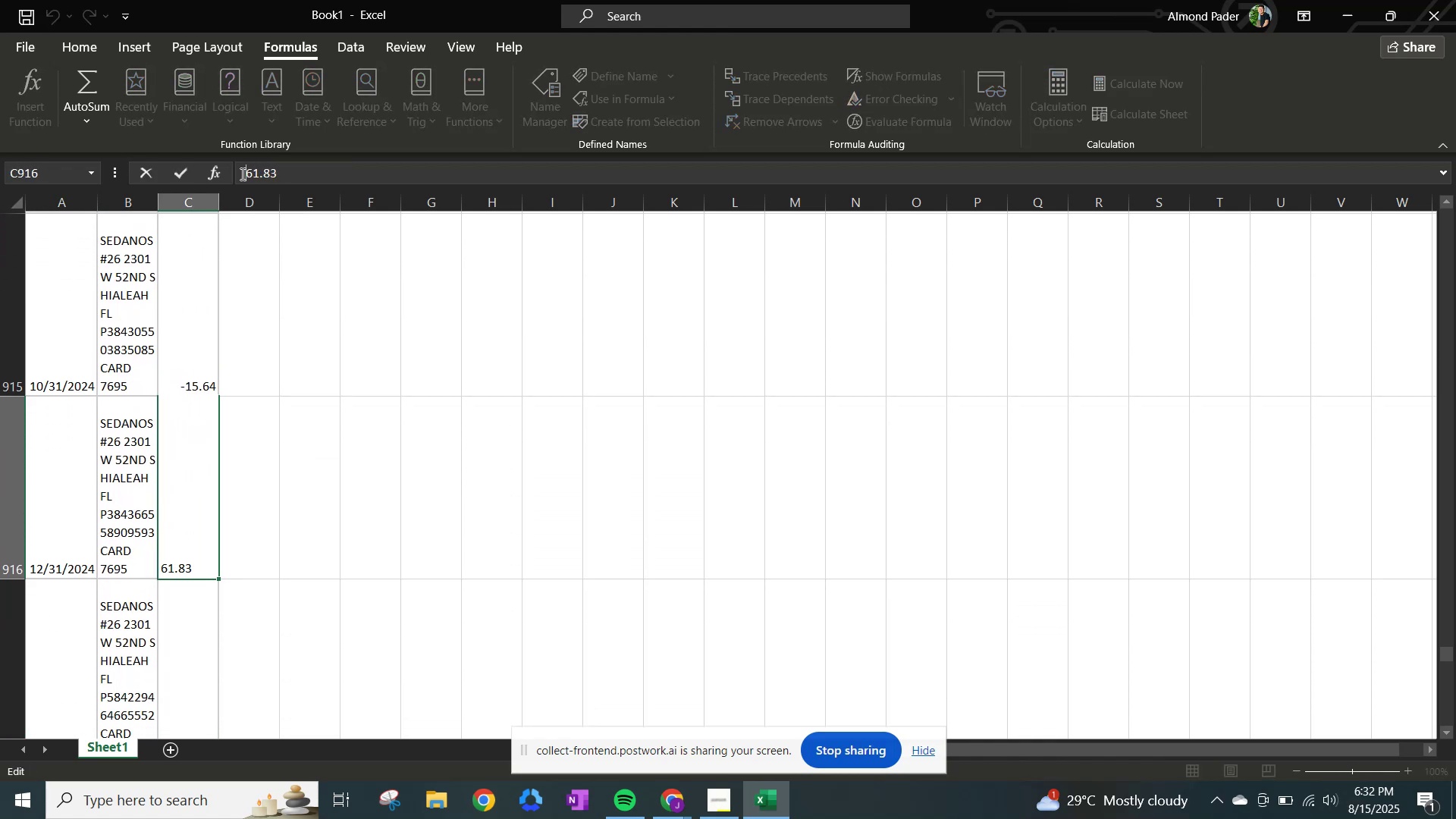 
hold_key(key=NumpadSubtract, duration=0.32)
 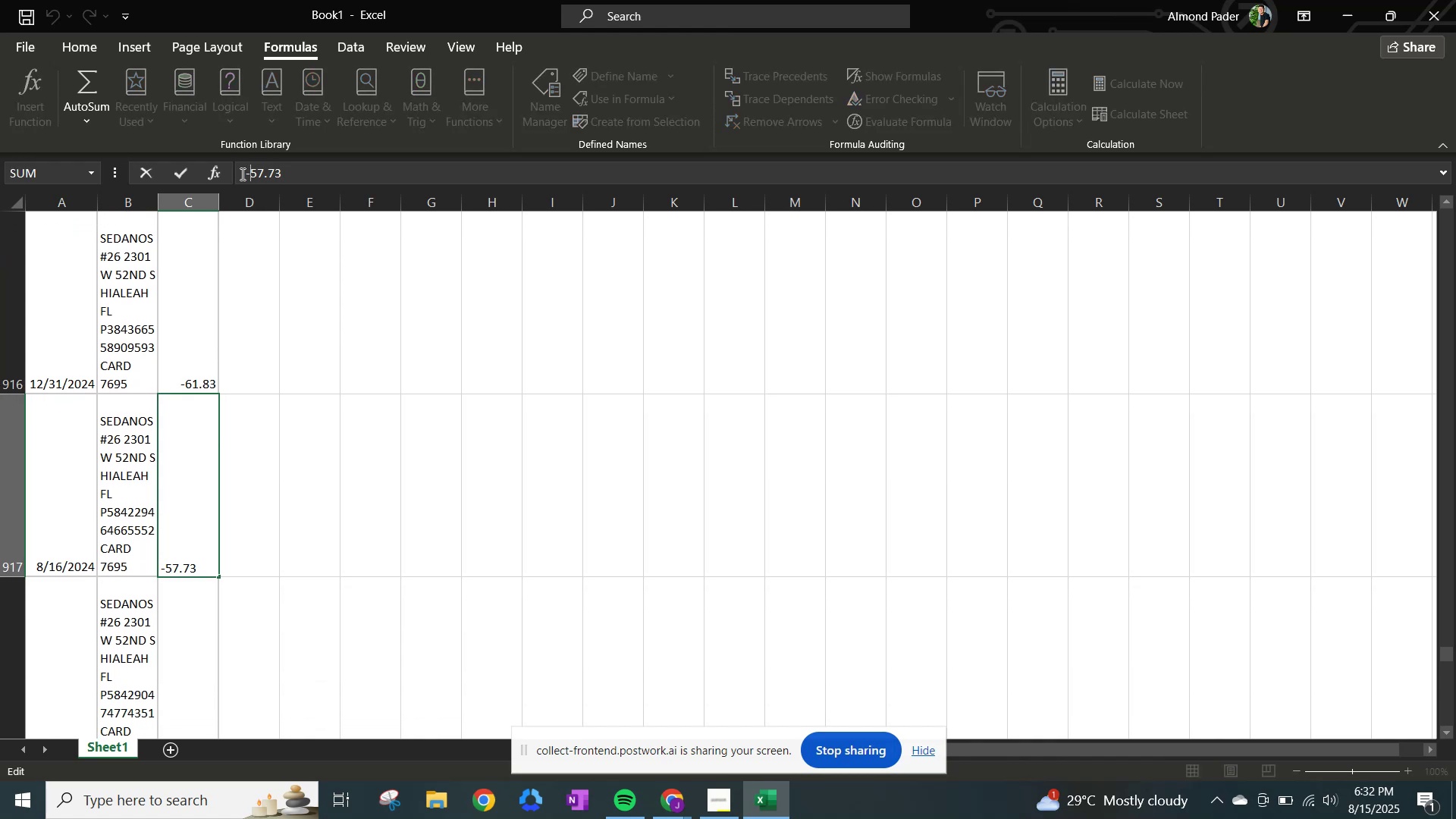 
key(NumpadEnter)
 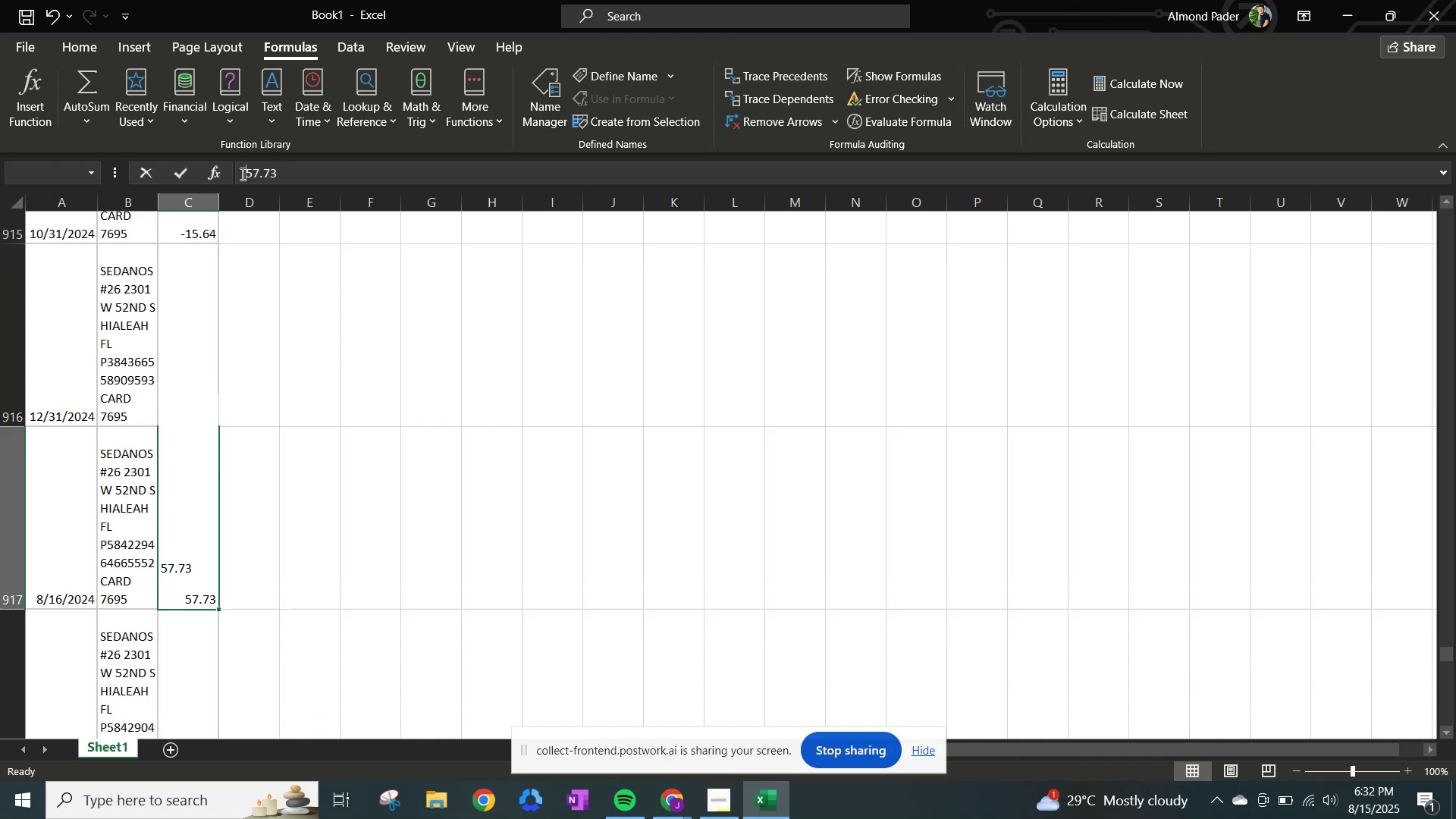 
left_click([241, 174])
 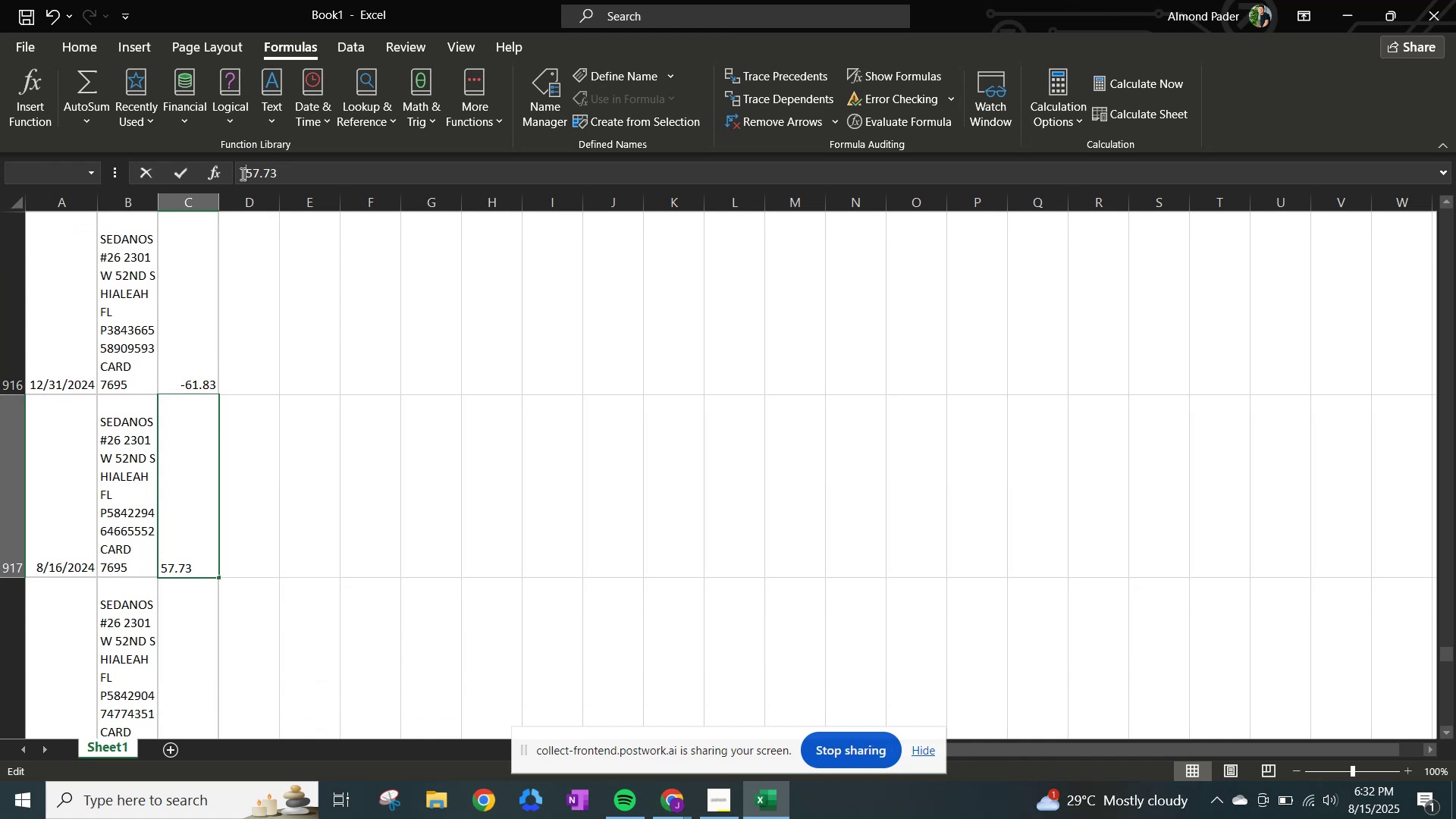 
key(NumpadSubtract)
 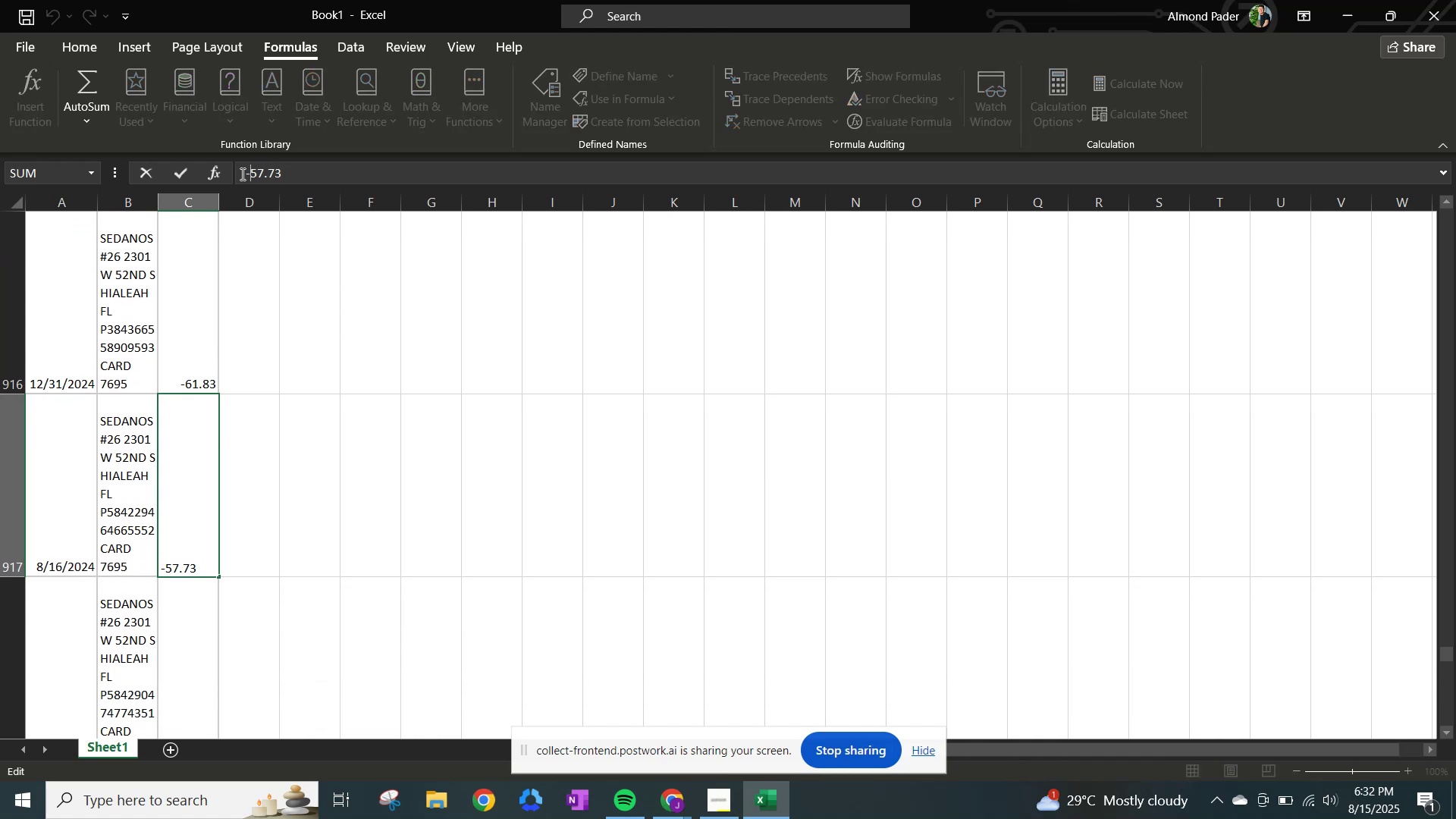 
key(NumpadEnter)
 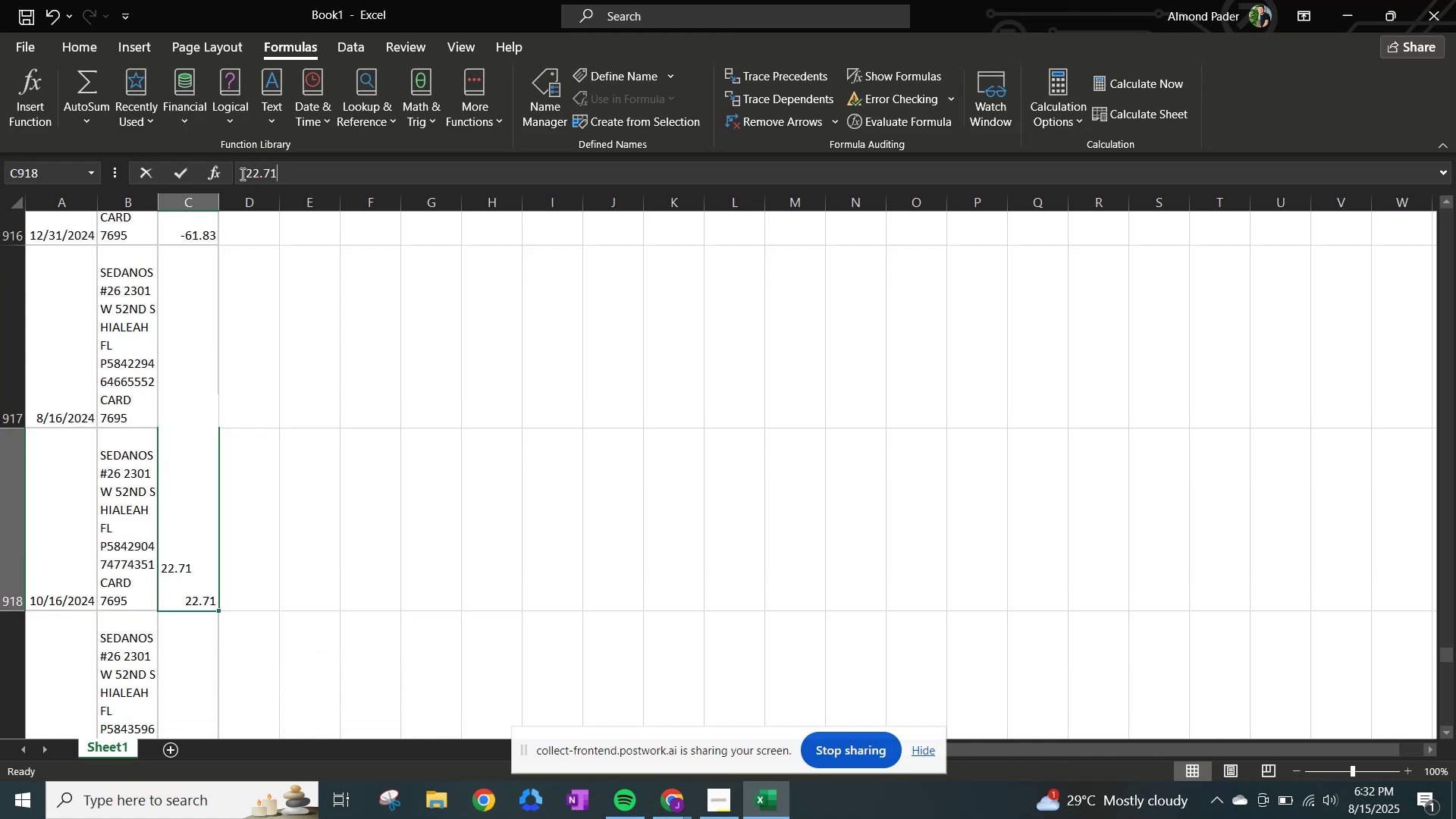 
left_click([241, 174])
 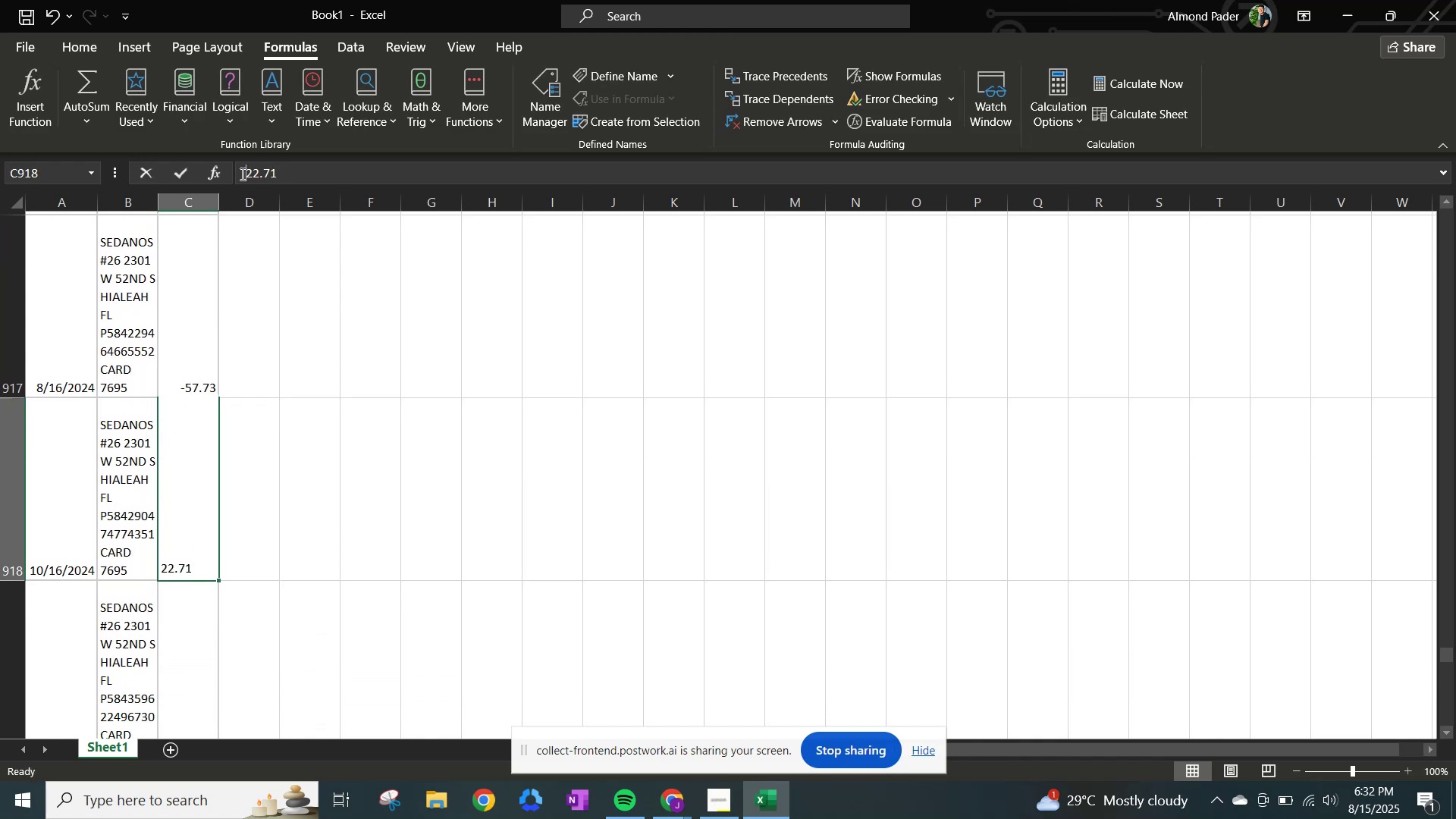 
key(NumpadSubtract)
 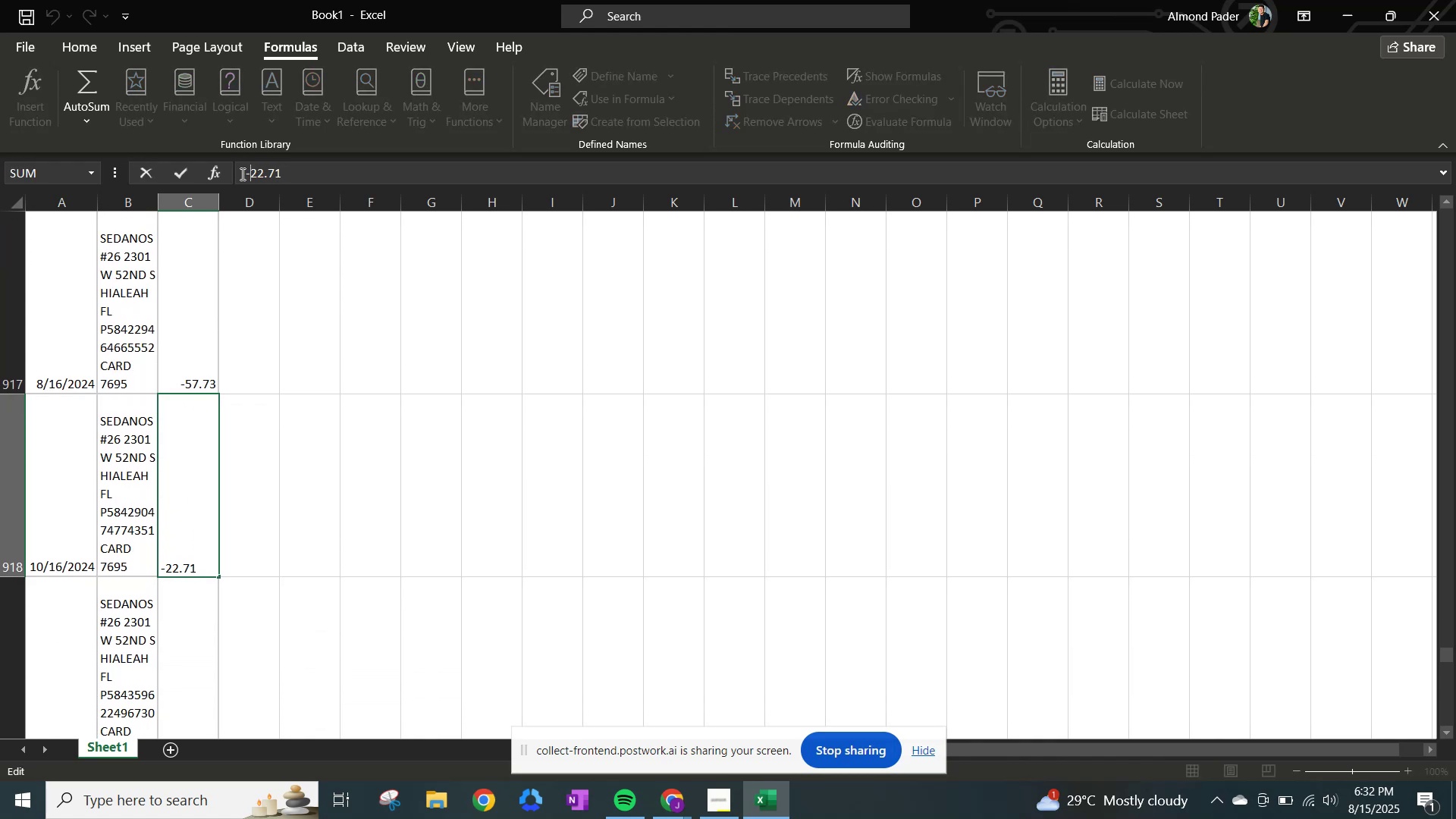 
key(NumpadEnter)
 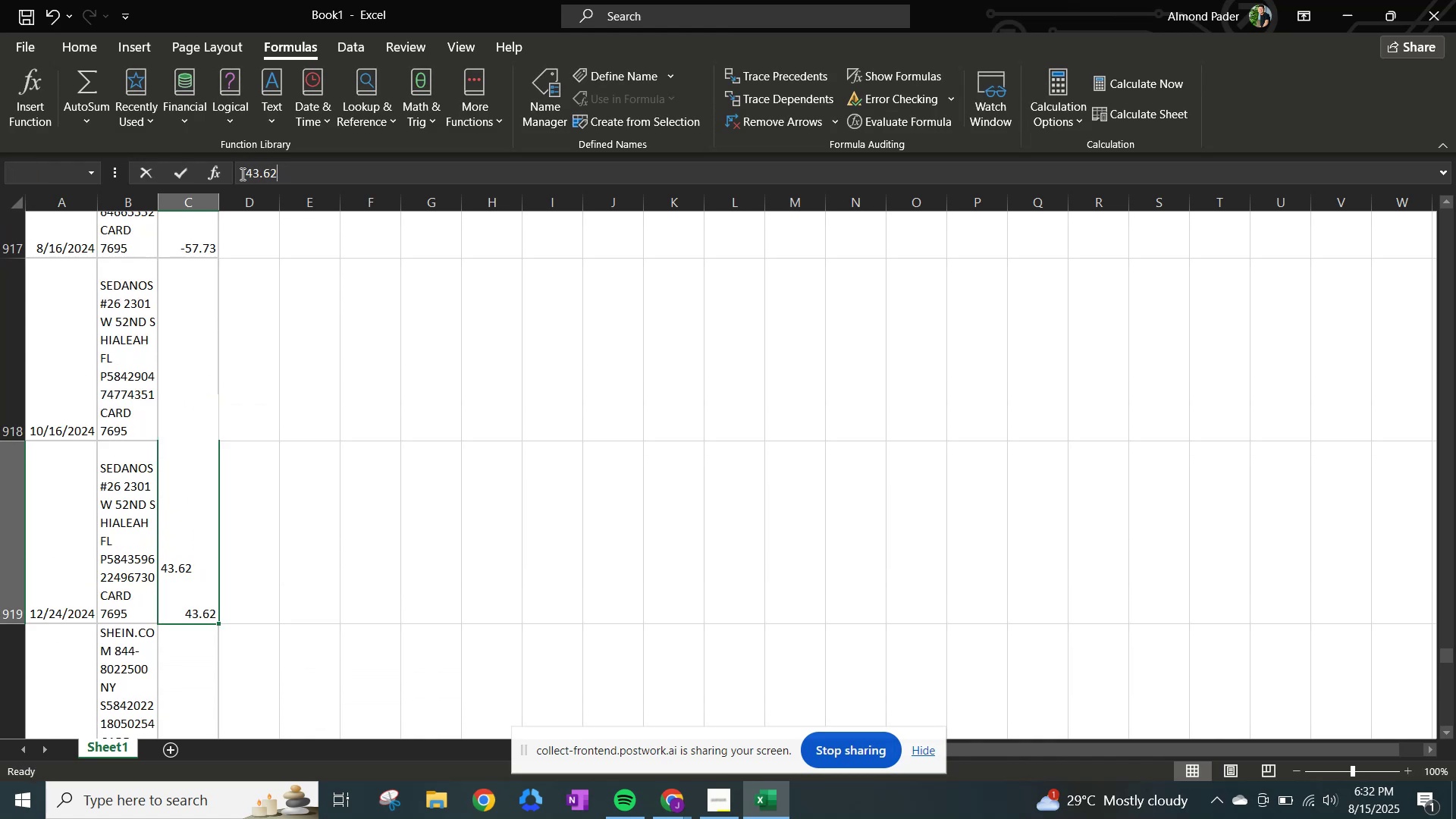 
left_click([241, 174])
 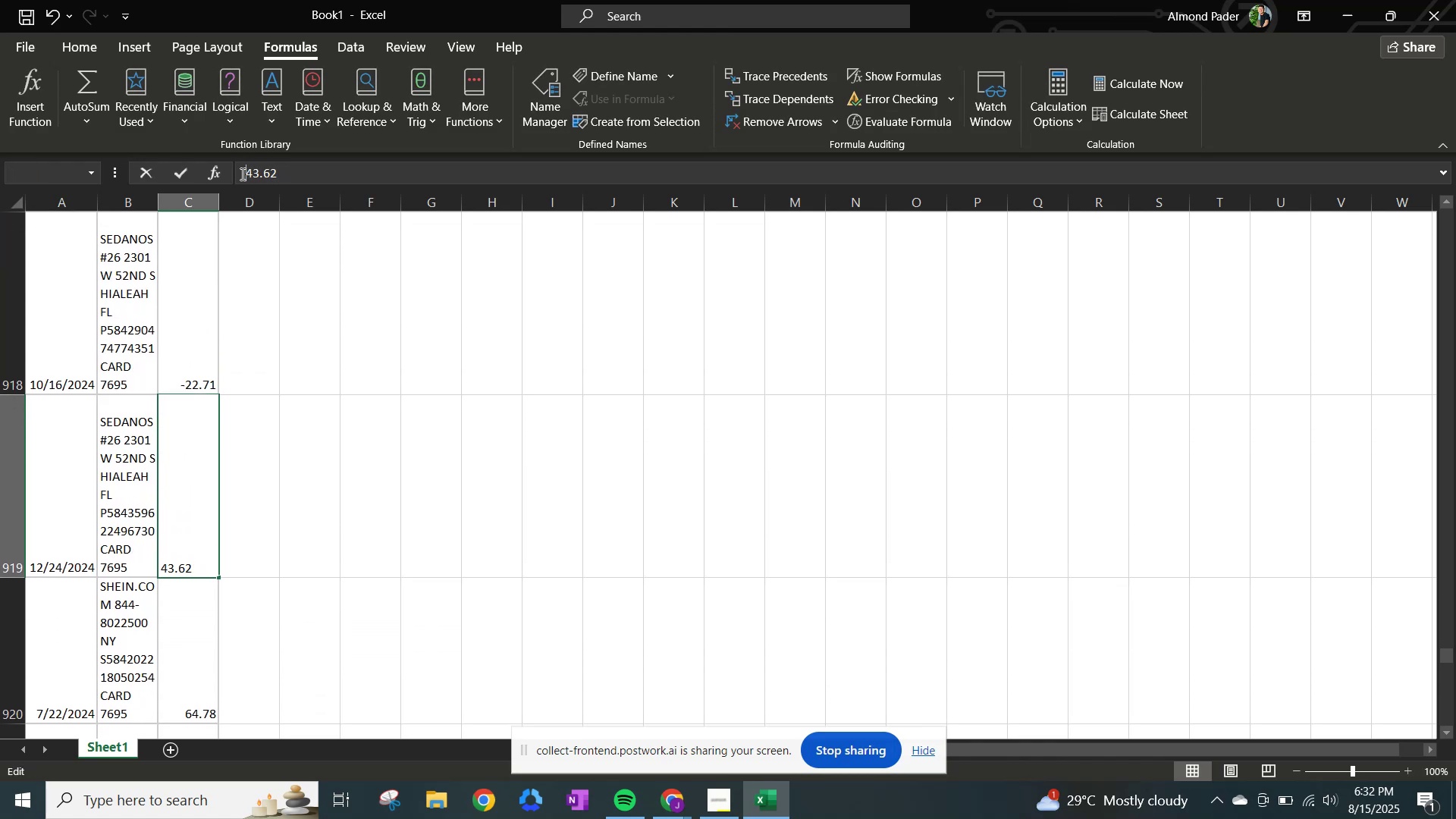 
hold_key(key=NumpadSubtract, duration=0.31)
 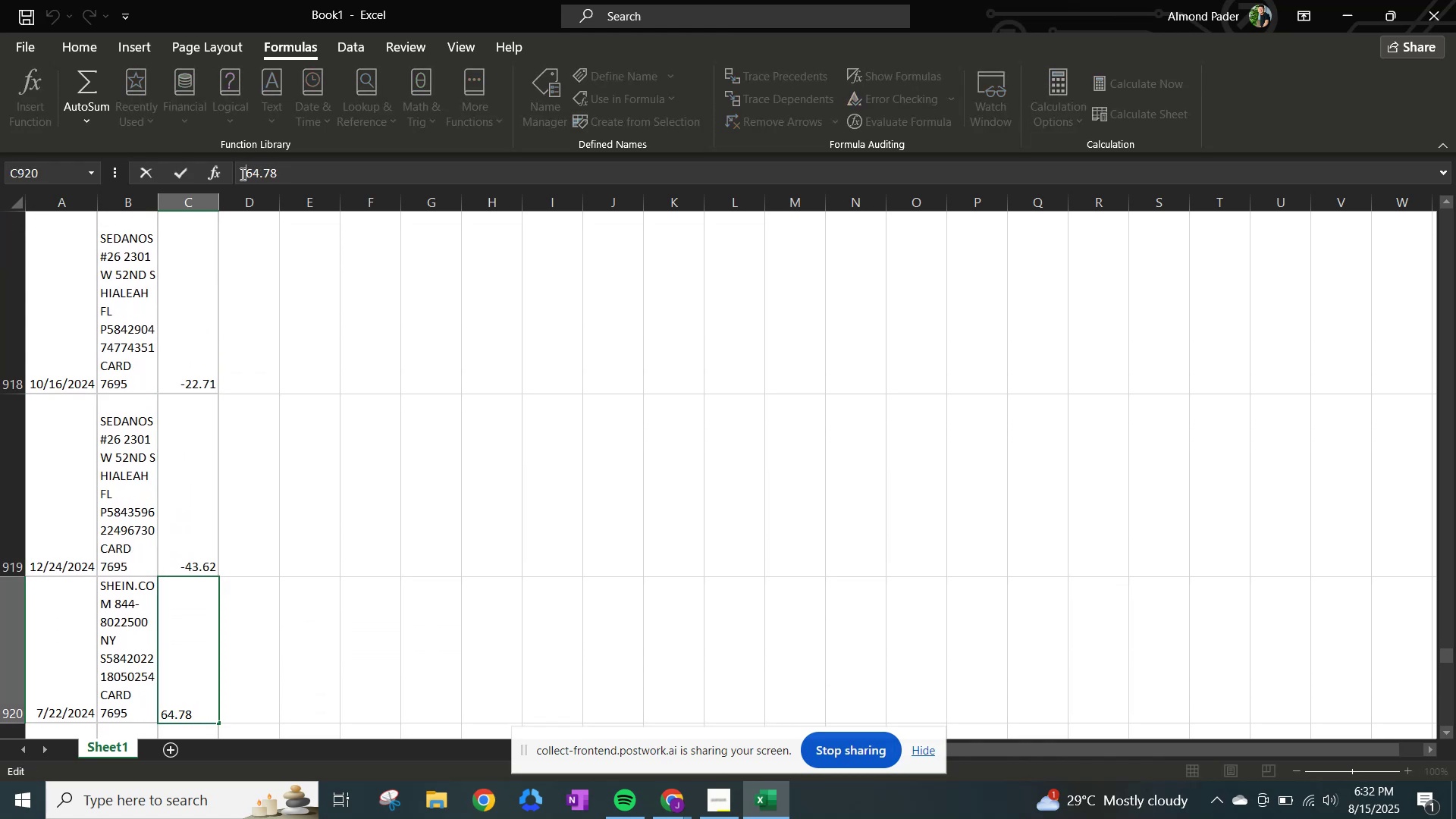 
key(NumpadEnter)
 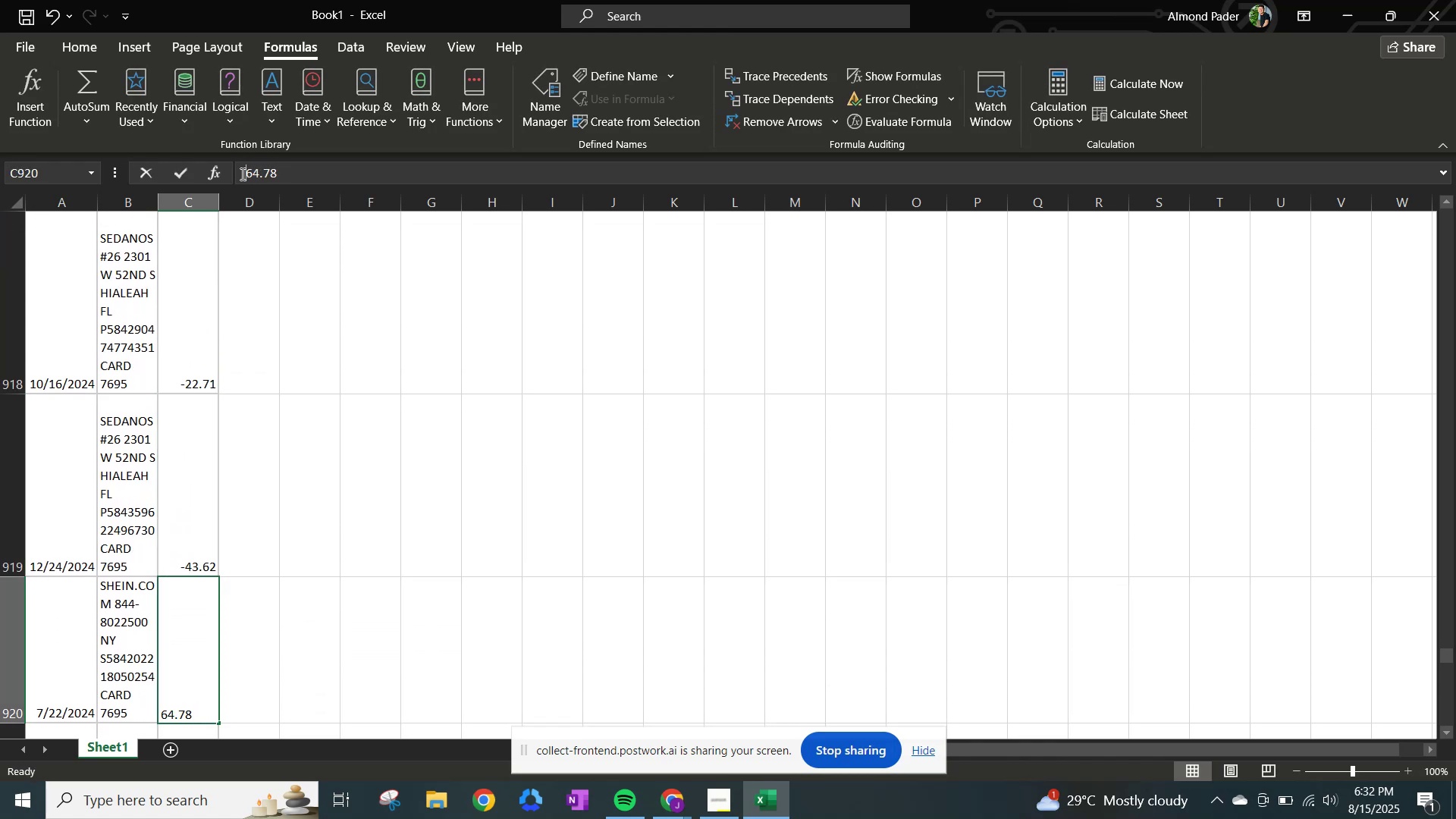 
left_click([241, 174])
 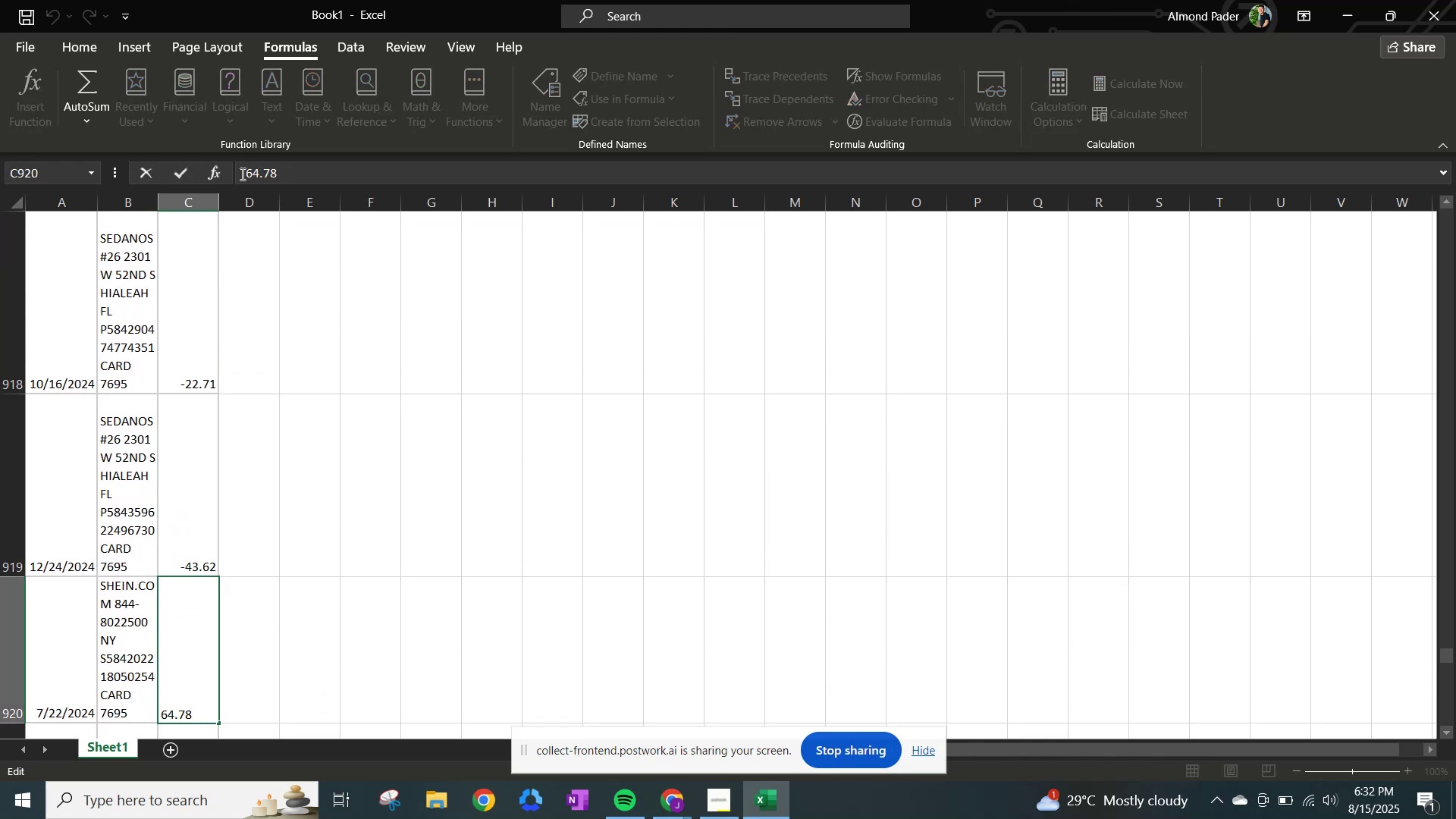 
left_click([241, 174])
 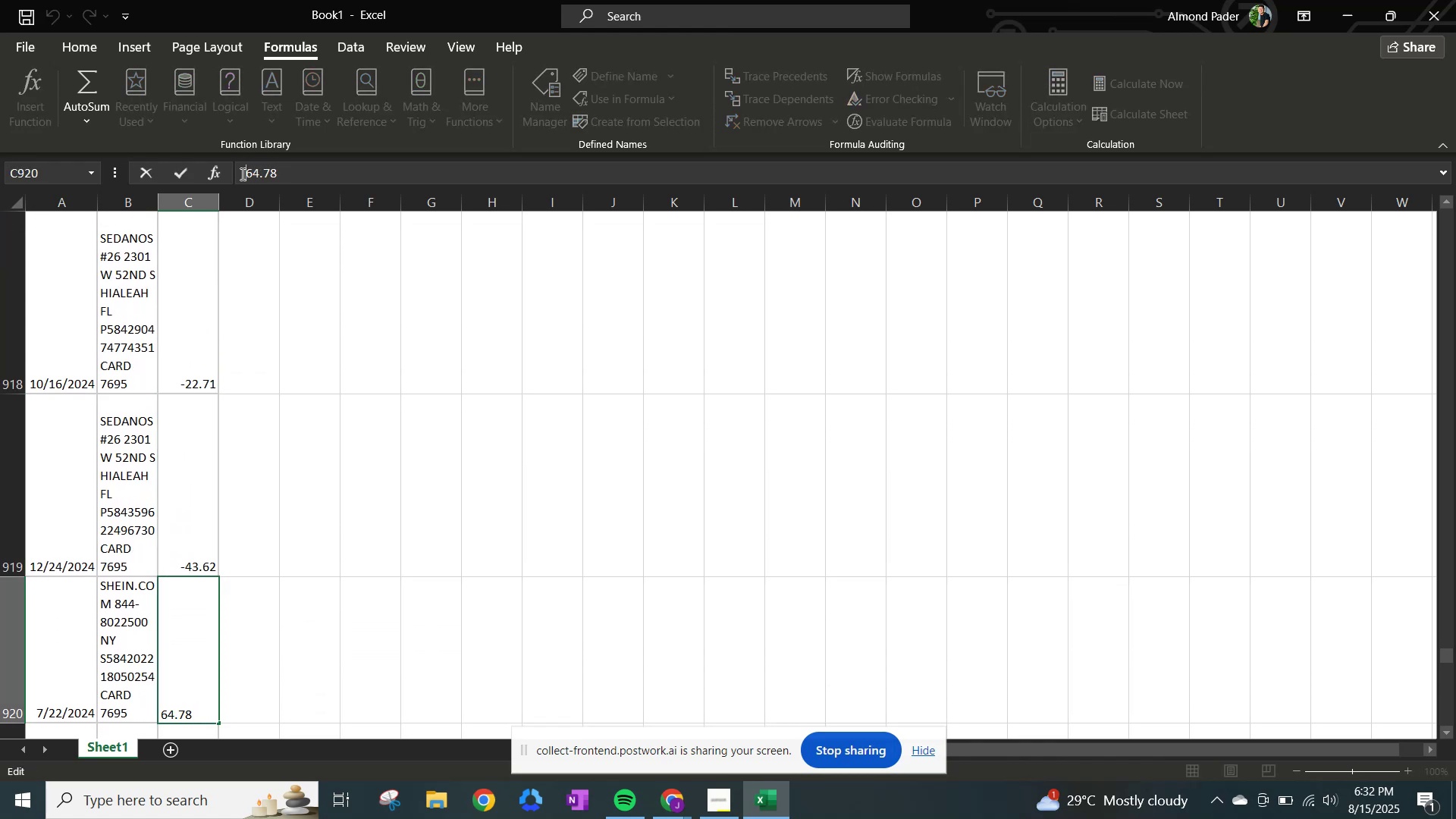 
key(NumpadSubtract)
 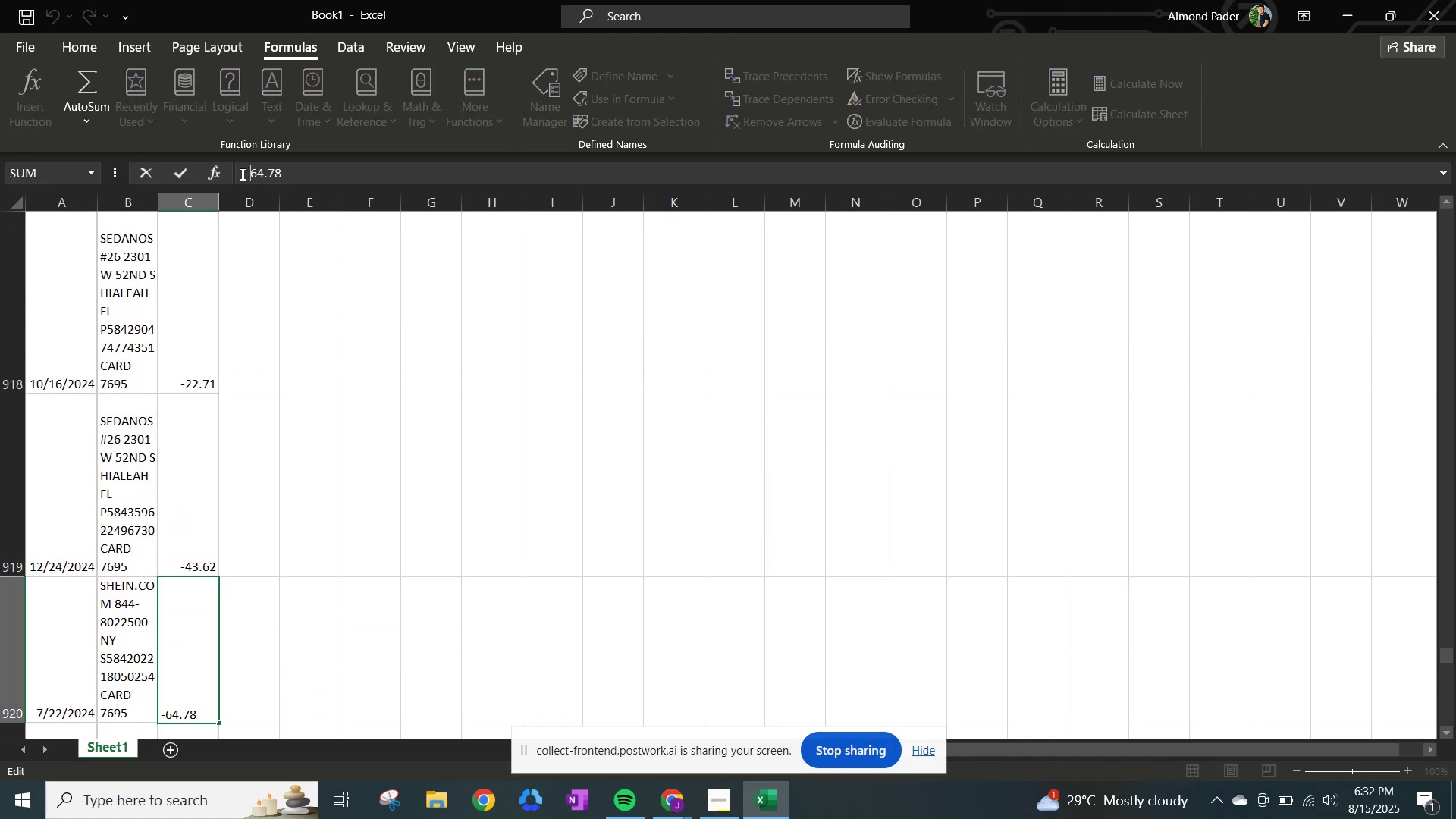 
key(NumpadEnter)
 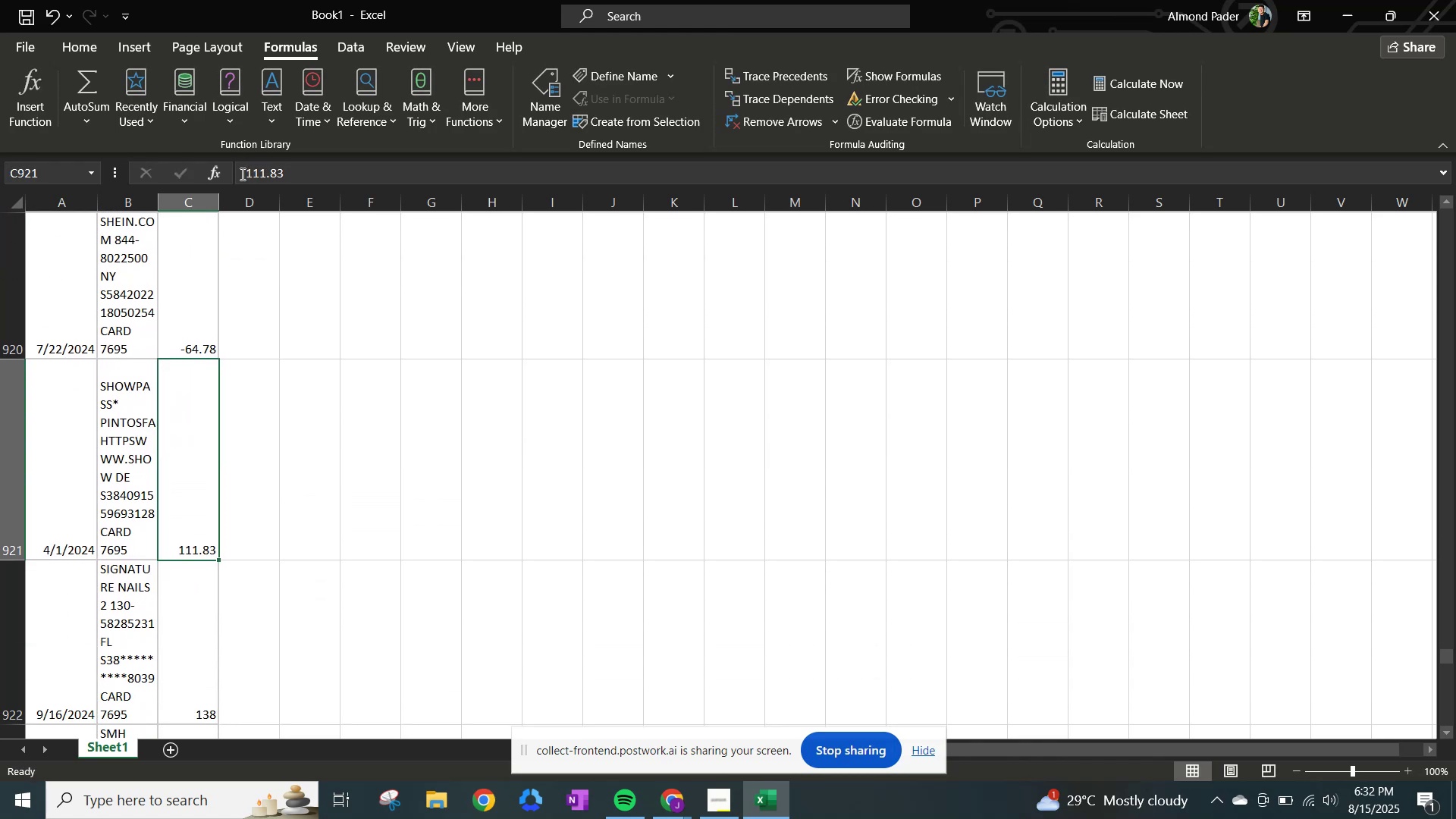 
left_click([241, 174])
 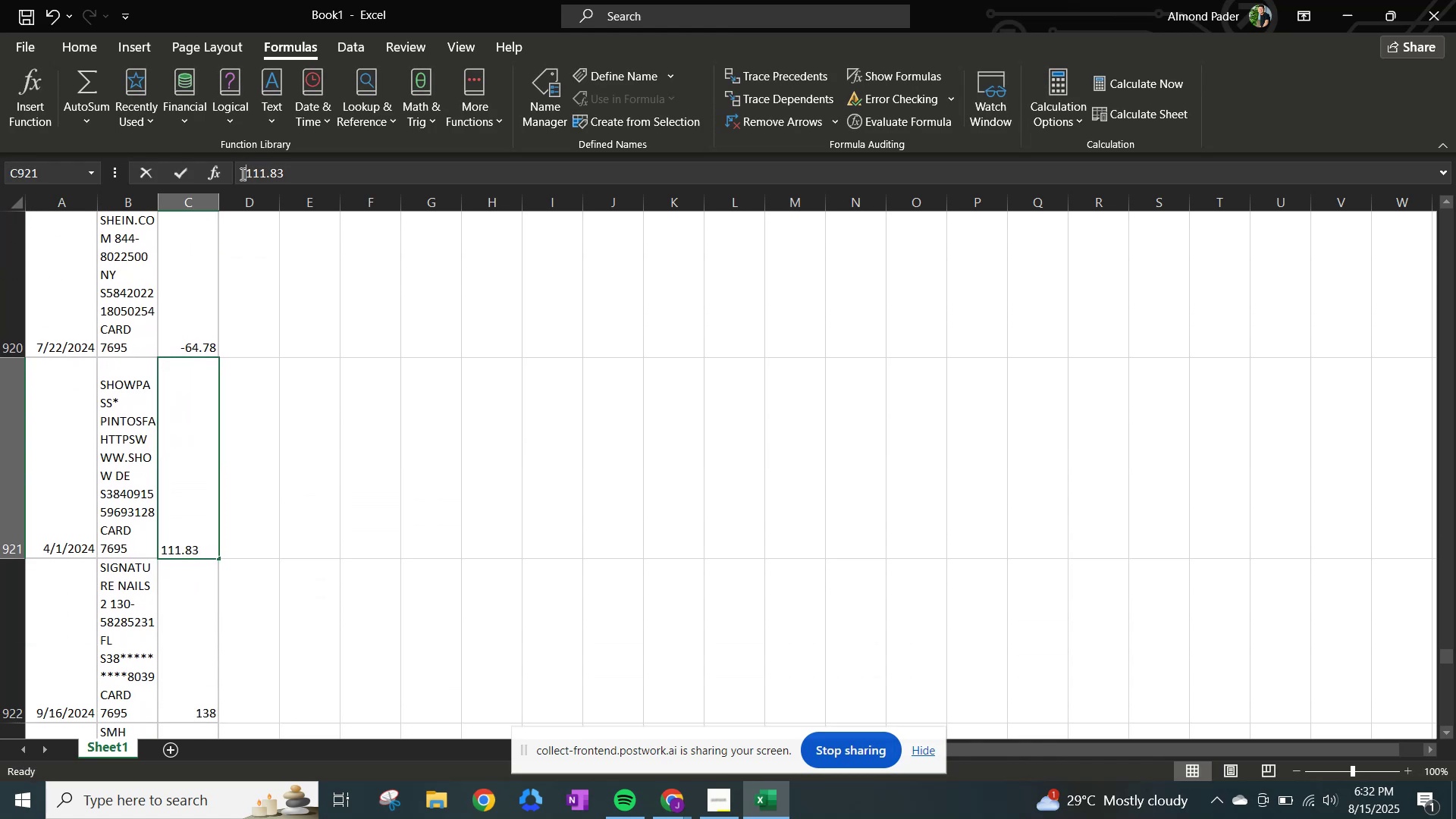 
key(NumpadSubtract)
 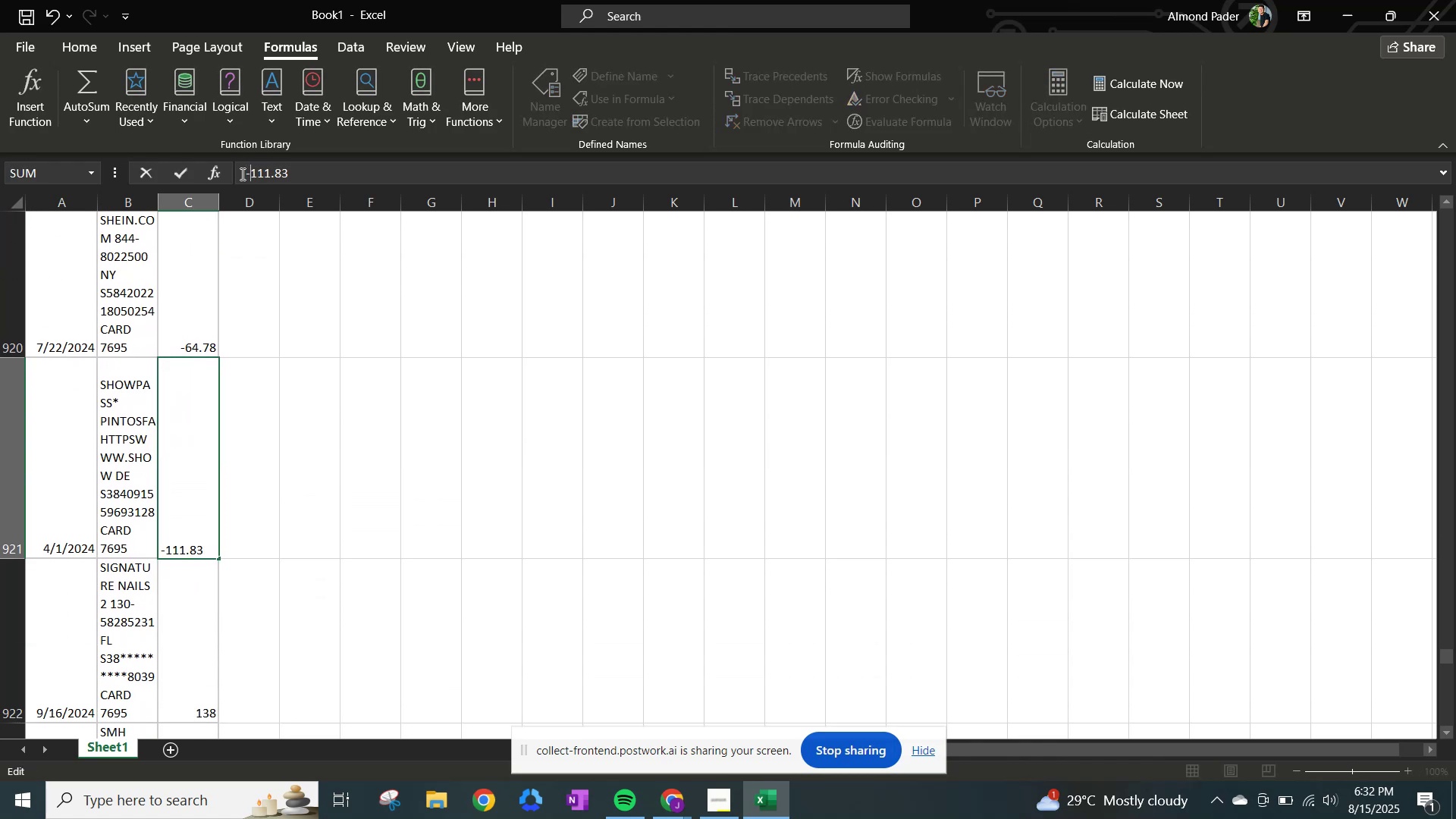 
key(NumpadEnter)
 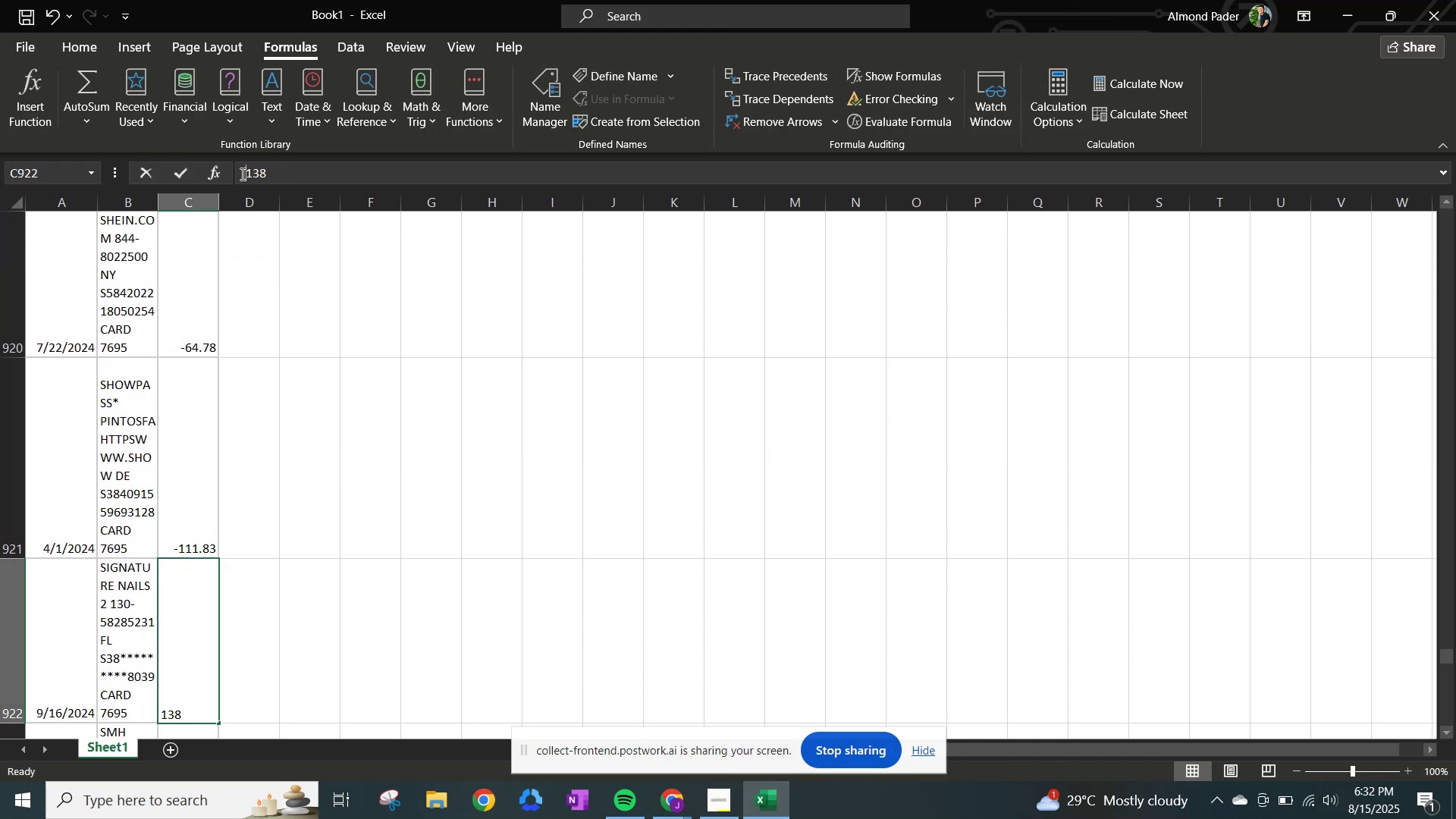 
left_click([241, 174])
 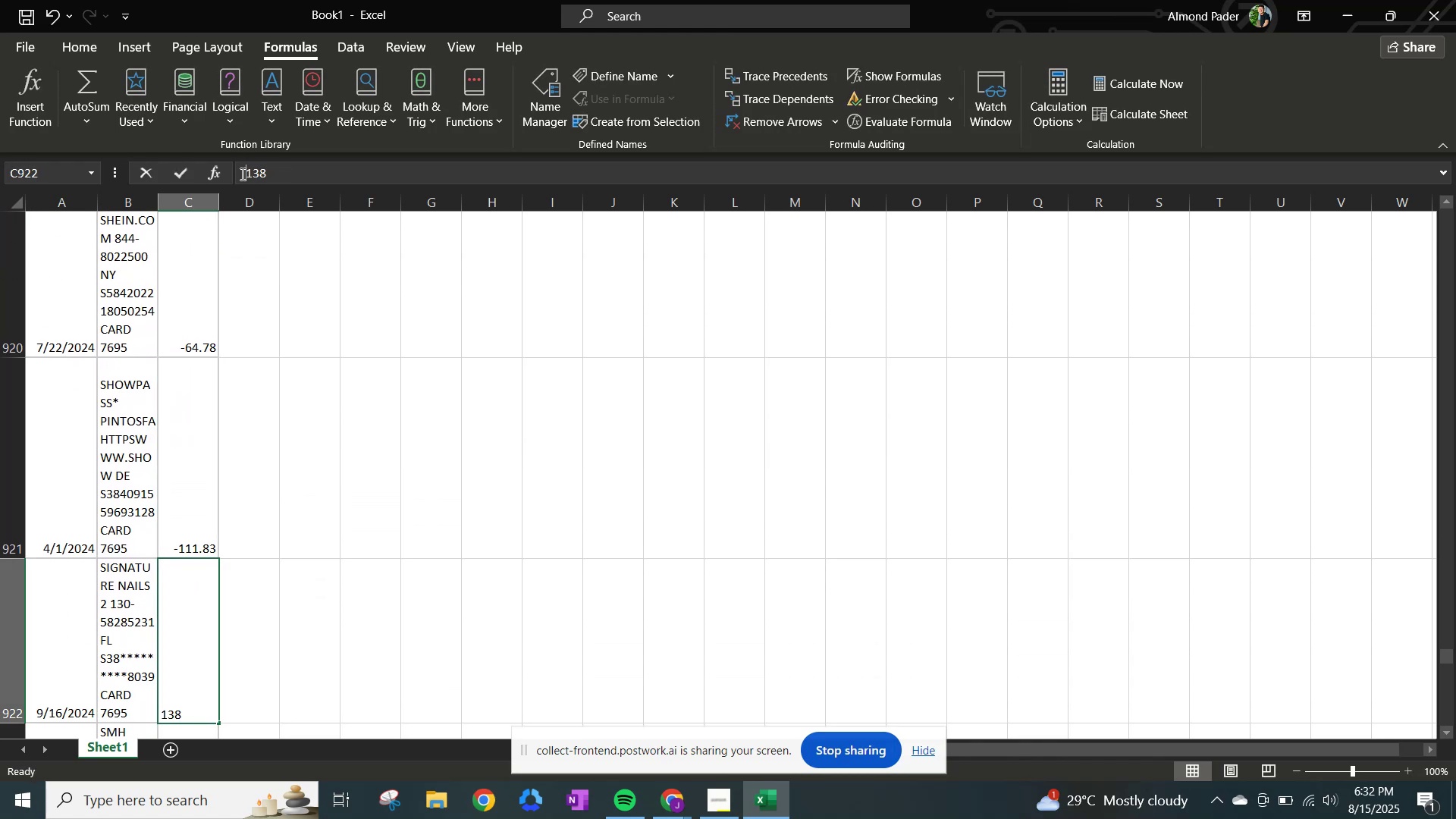 
key(NumpadSubtract)
 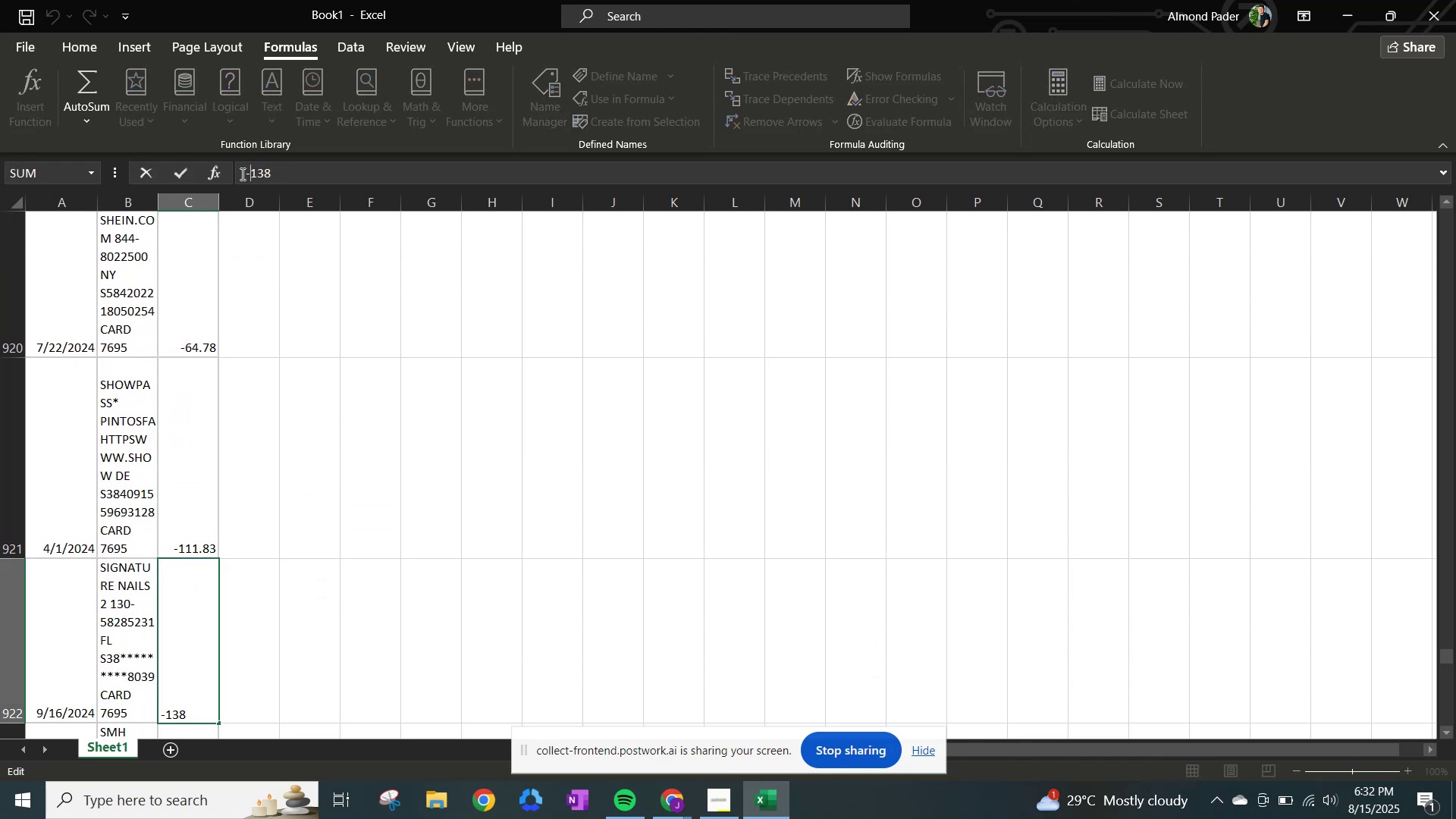 
key(NumpadEnter)
 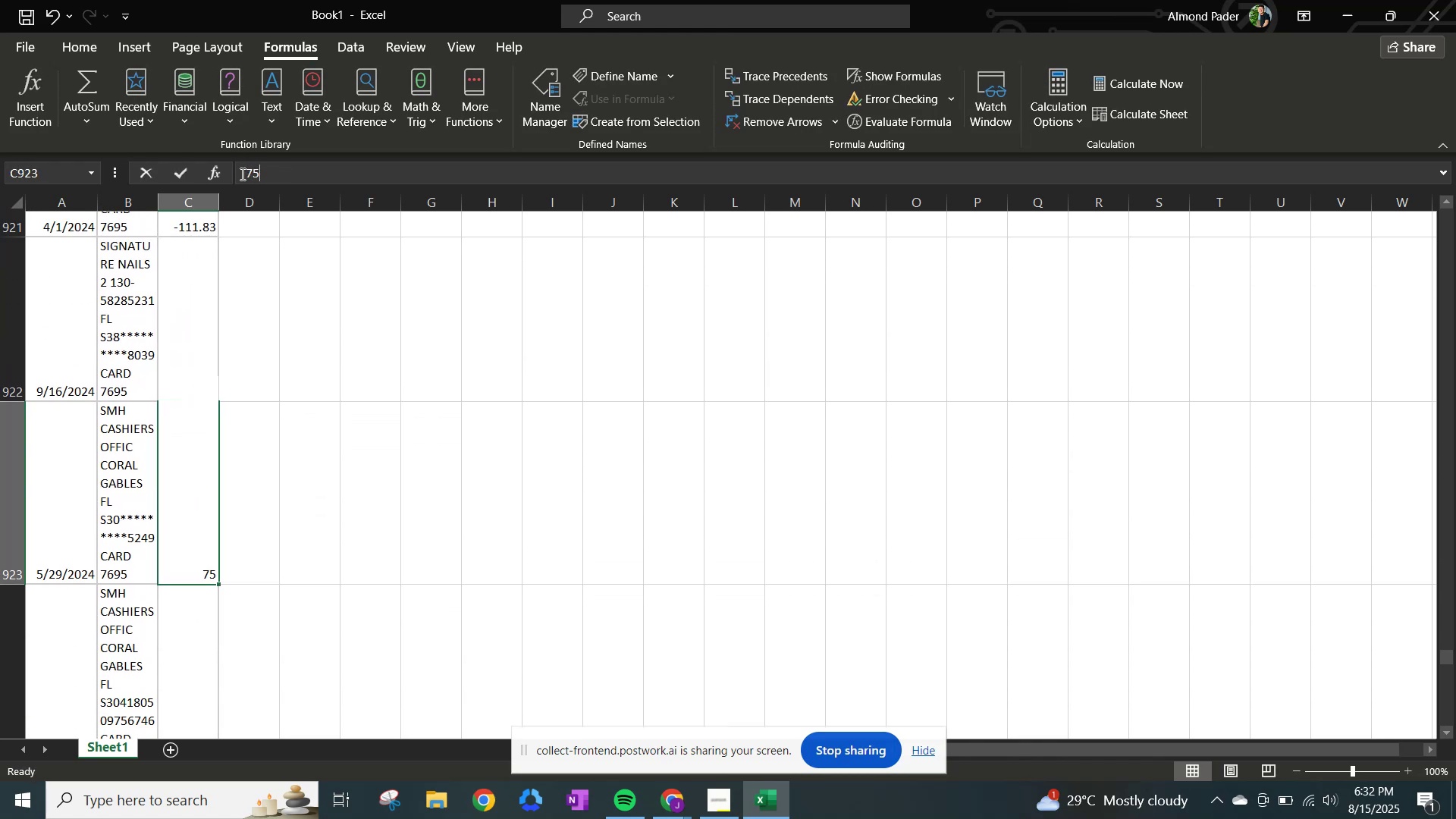 
left_click([241, 174])
 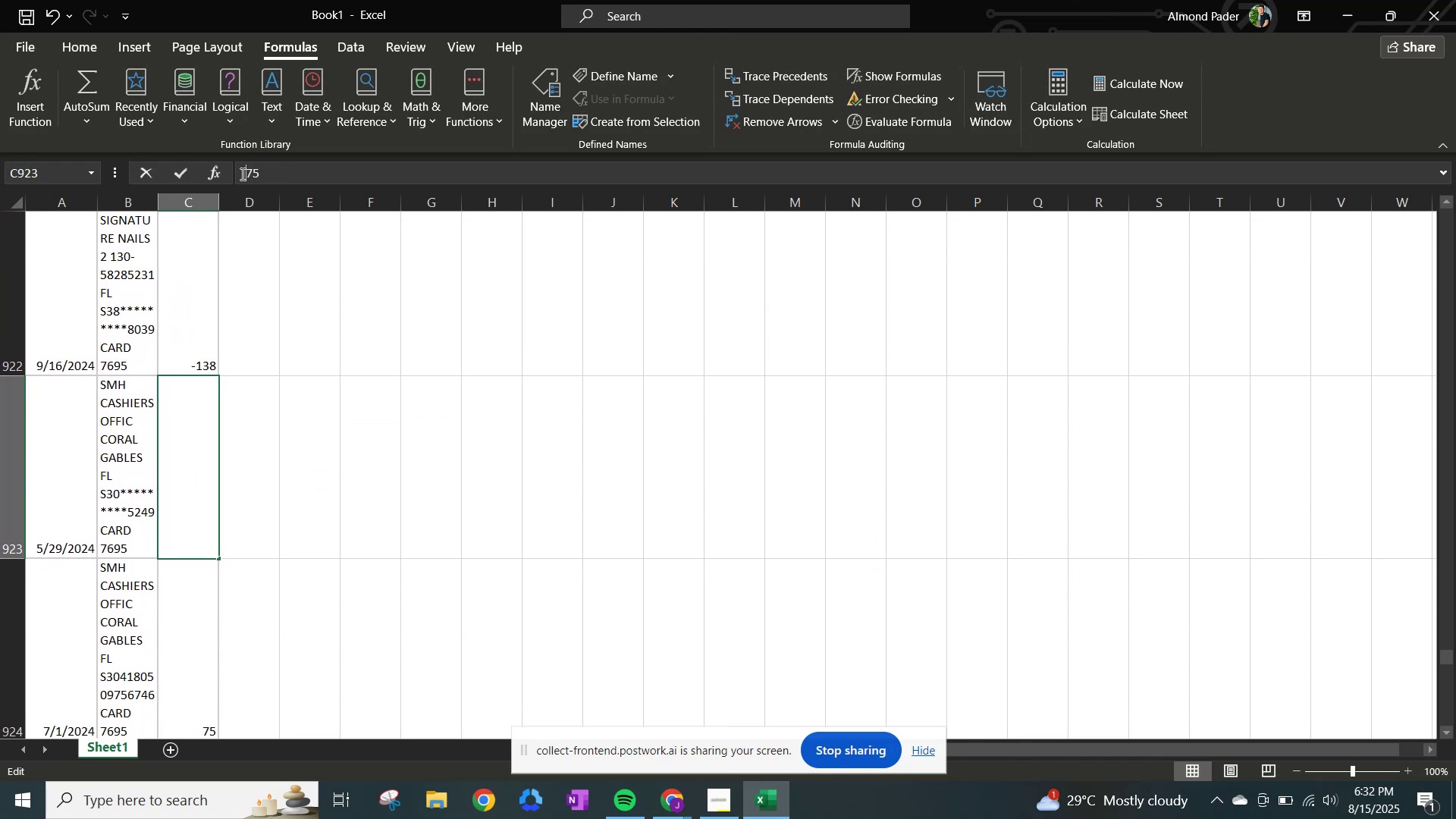 
key(NumpadSubtract)
 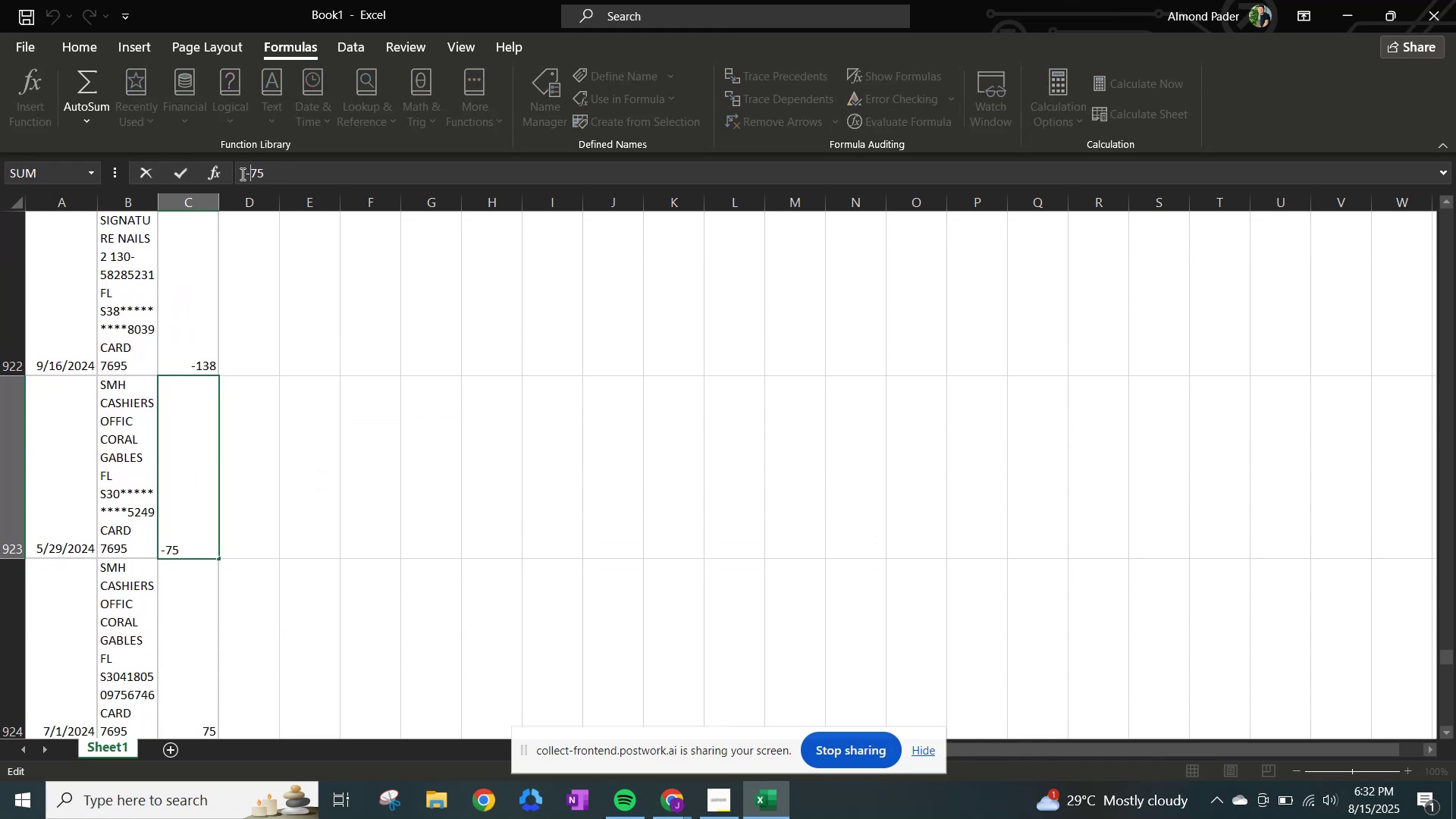 
key(NumpadEnter)
 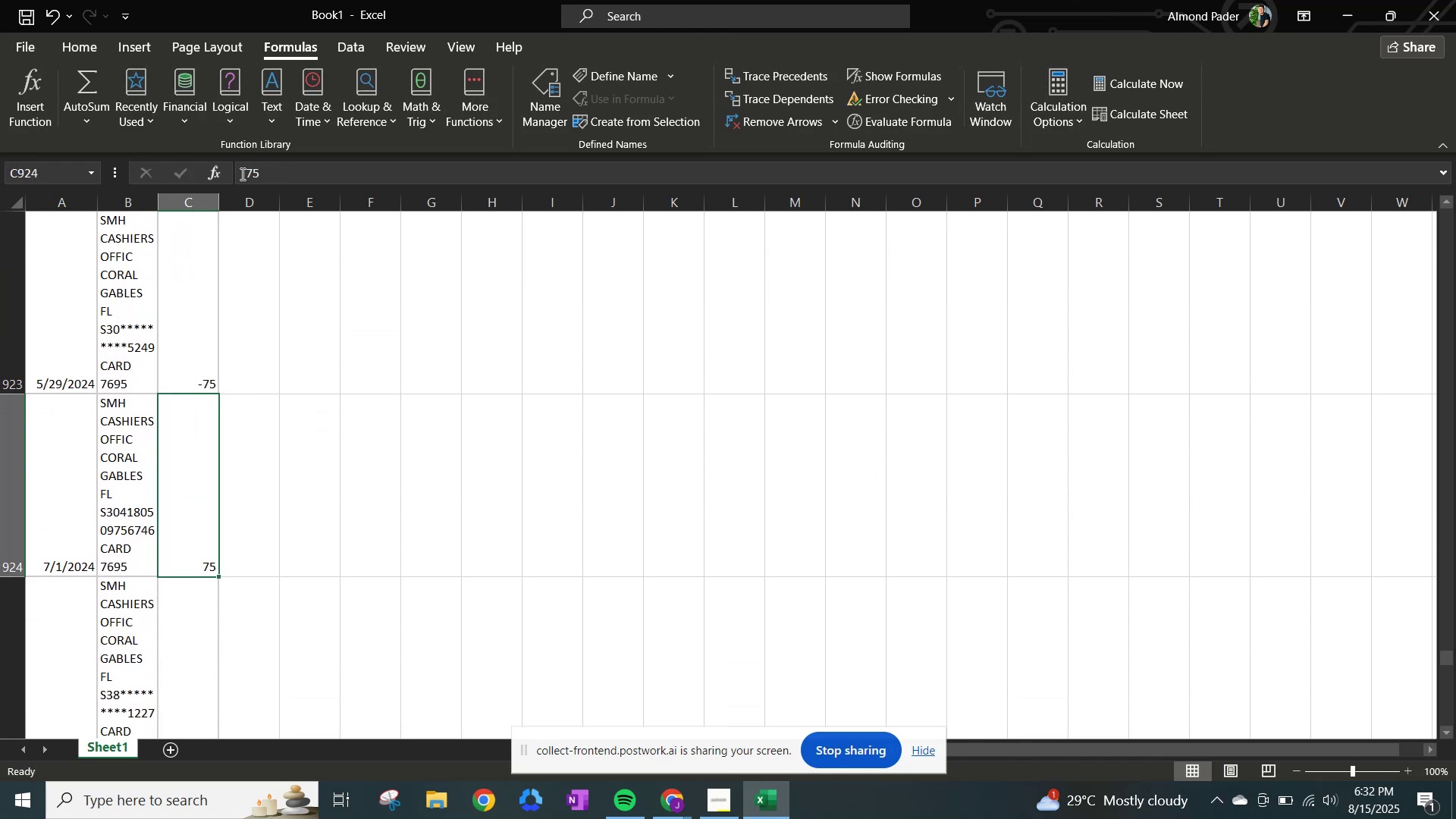 
left_click([241, 174])
 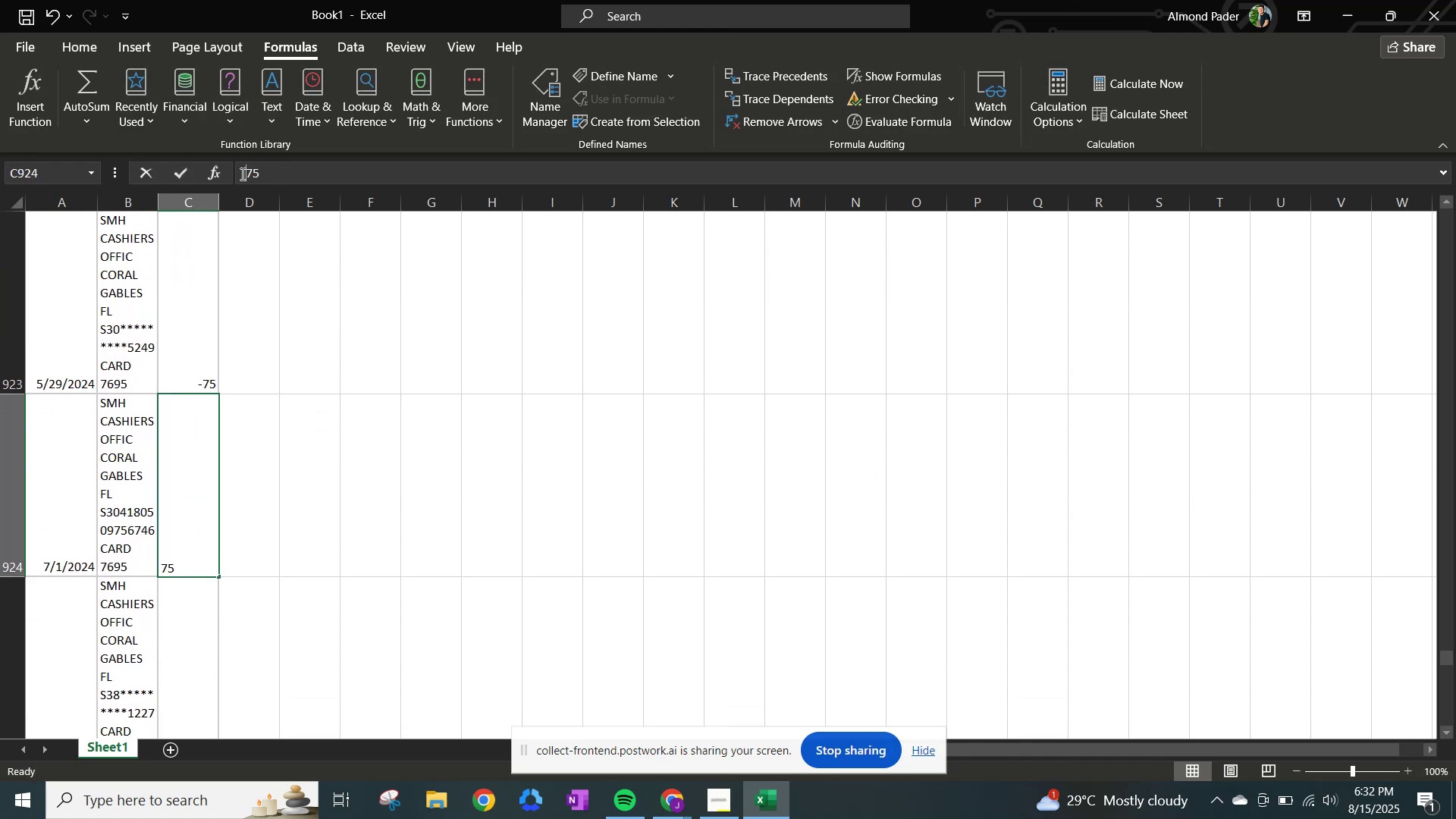 
key(NumpadSubtract)
 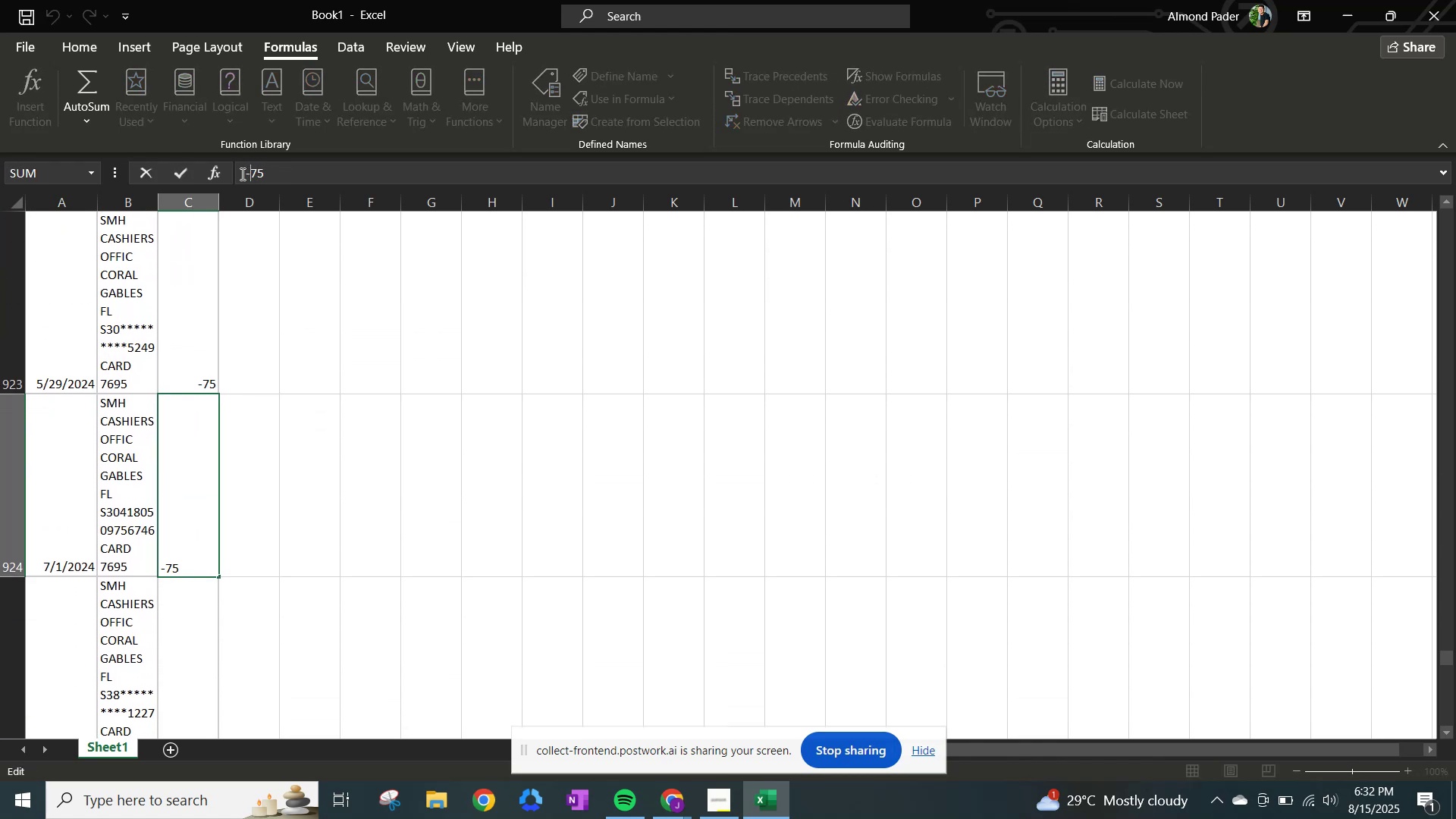 
key(NumpadEnter)
 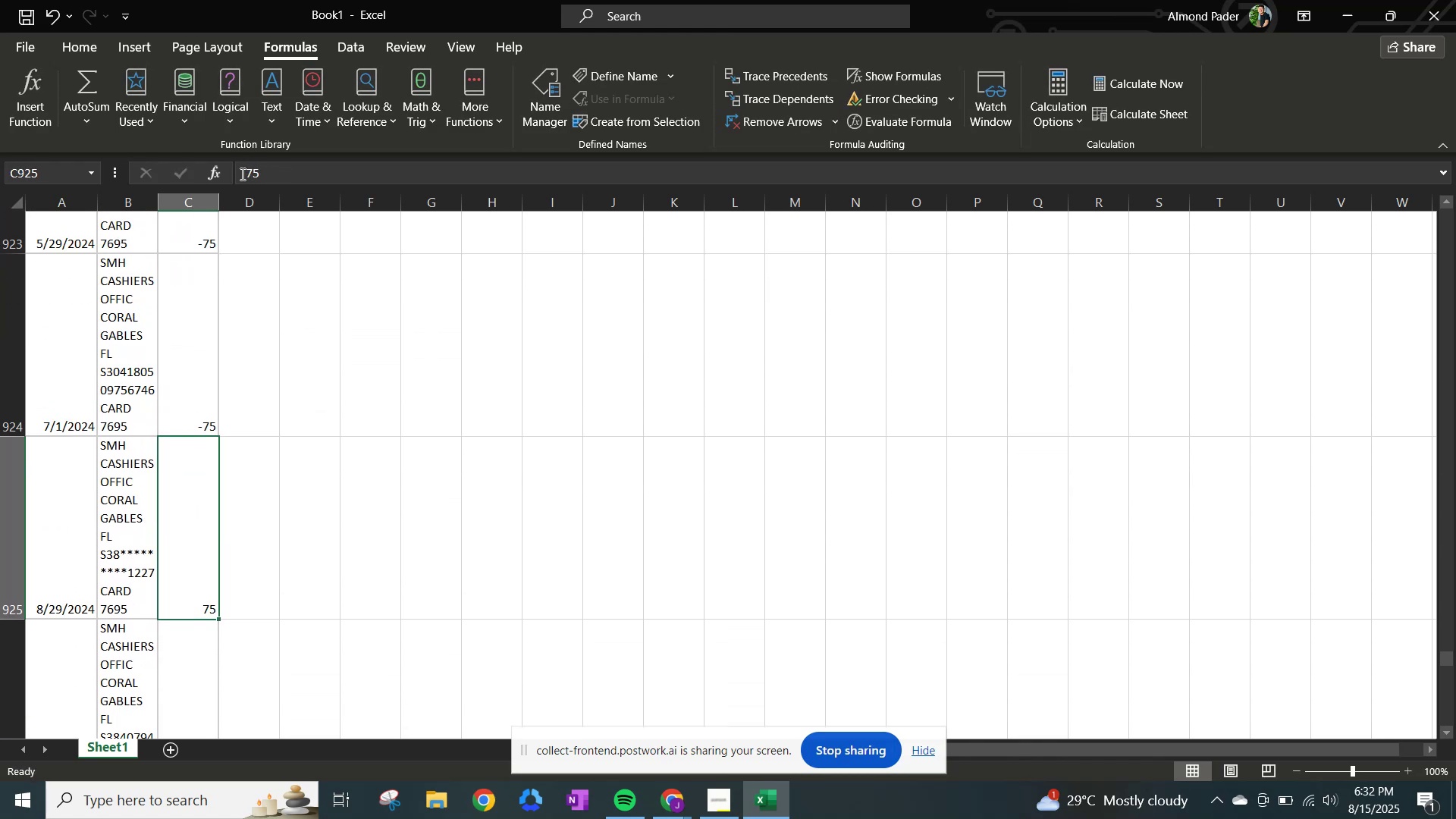 
left_click([241, 174])
 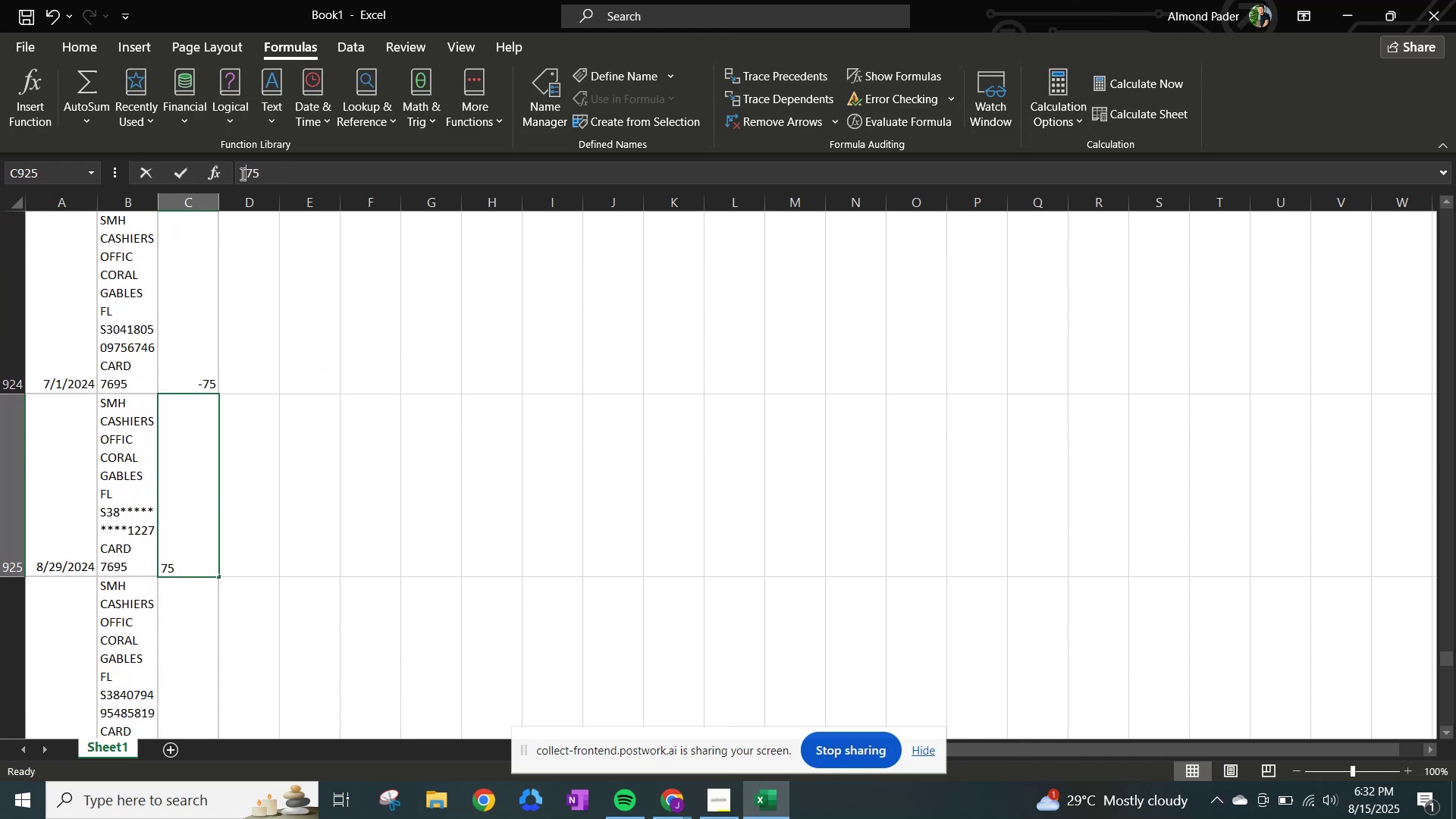 
key(NumpadSubtract)
 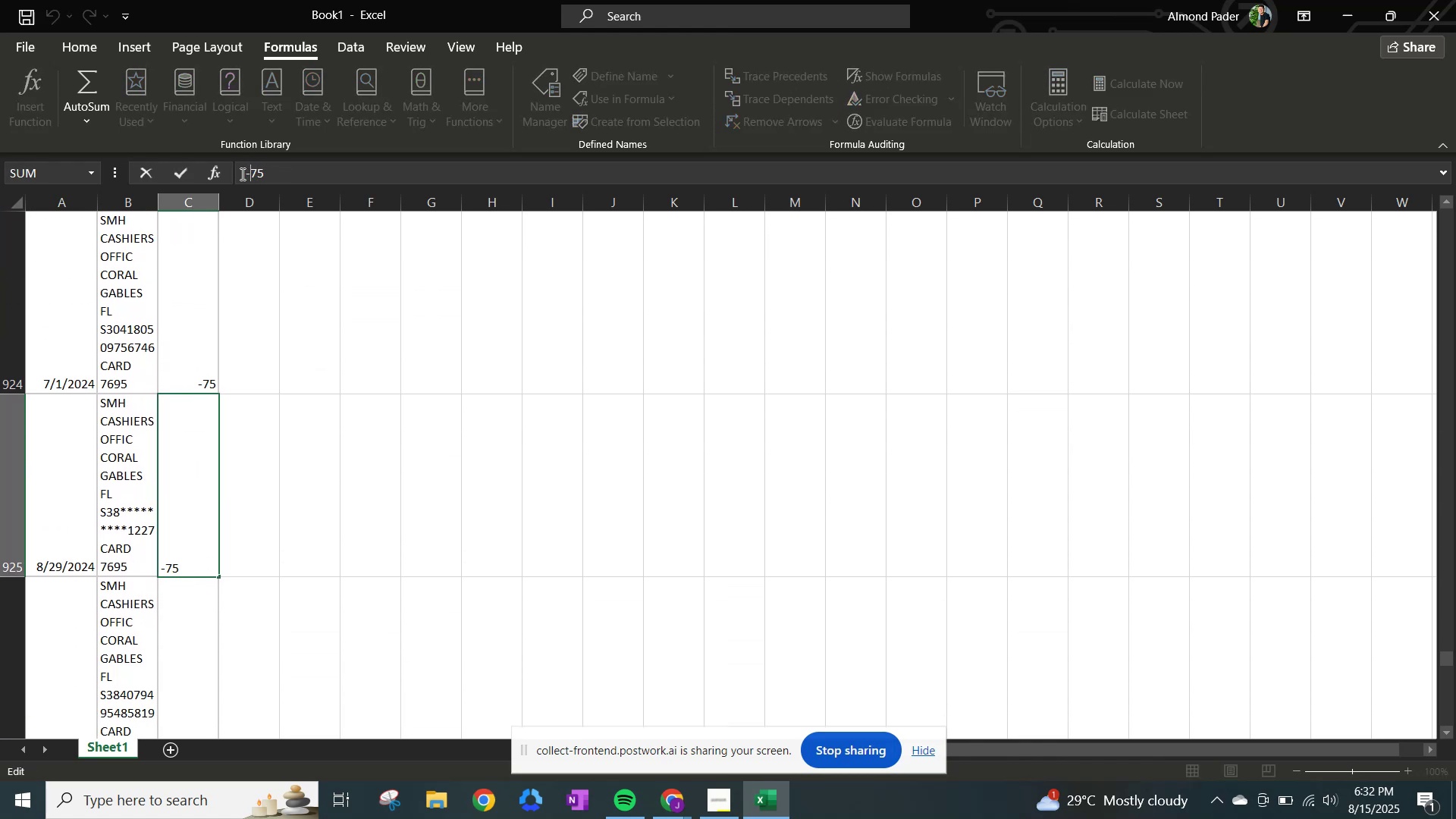 
key(NumpadEnter)
 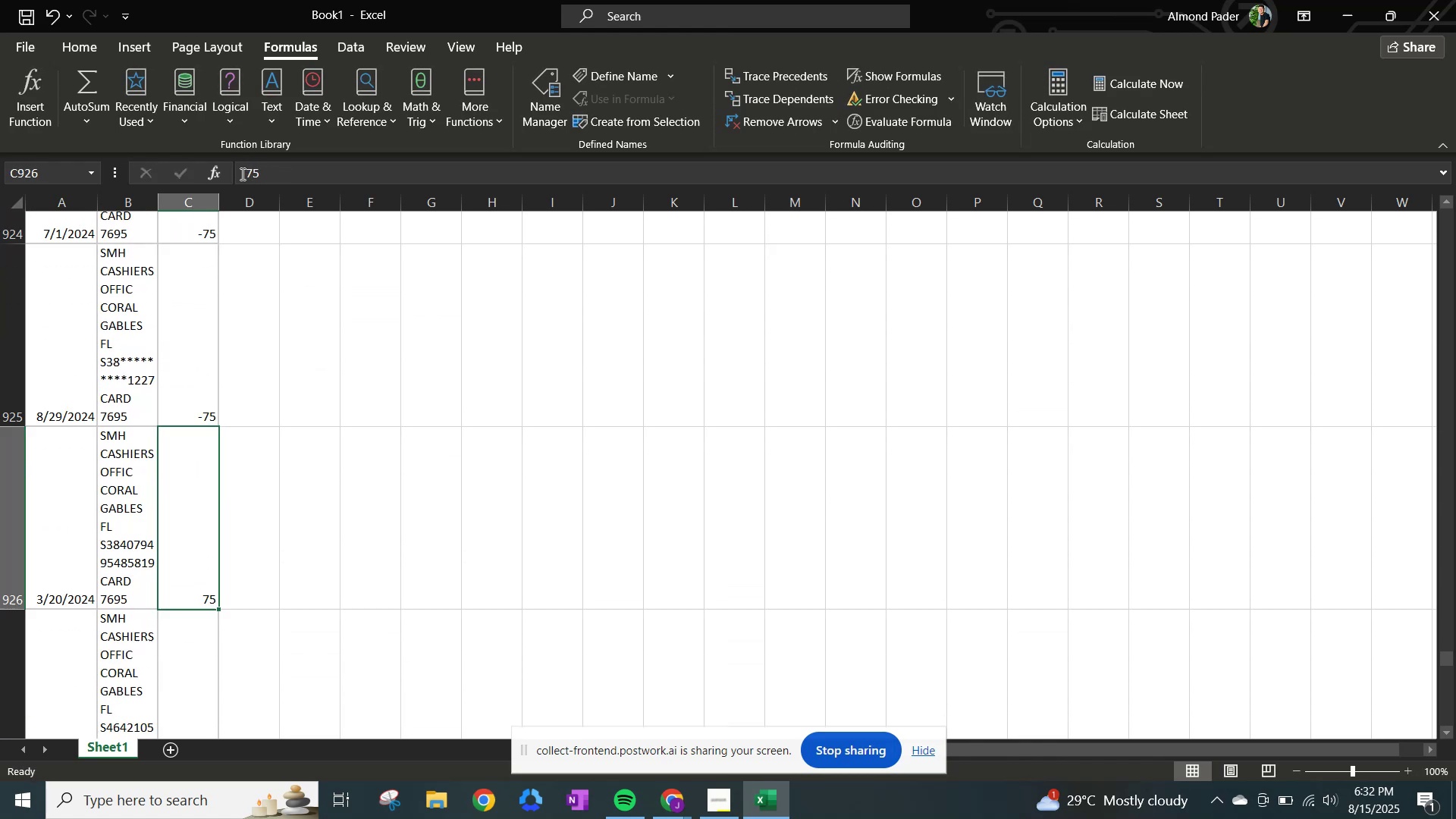 
left_click([241, 174])
 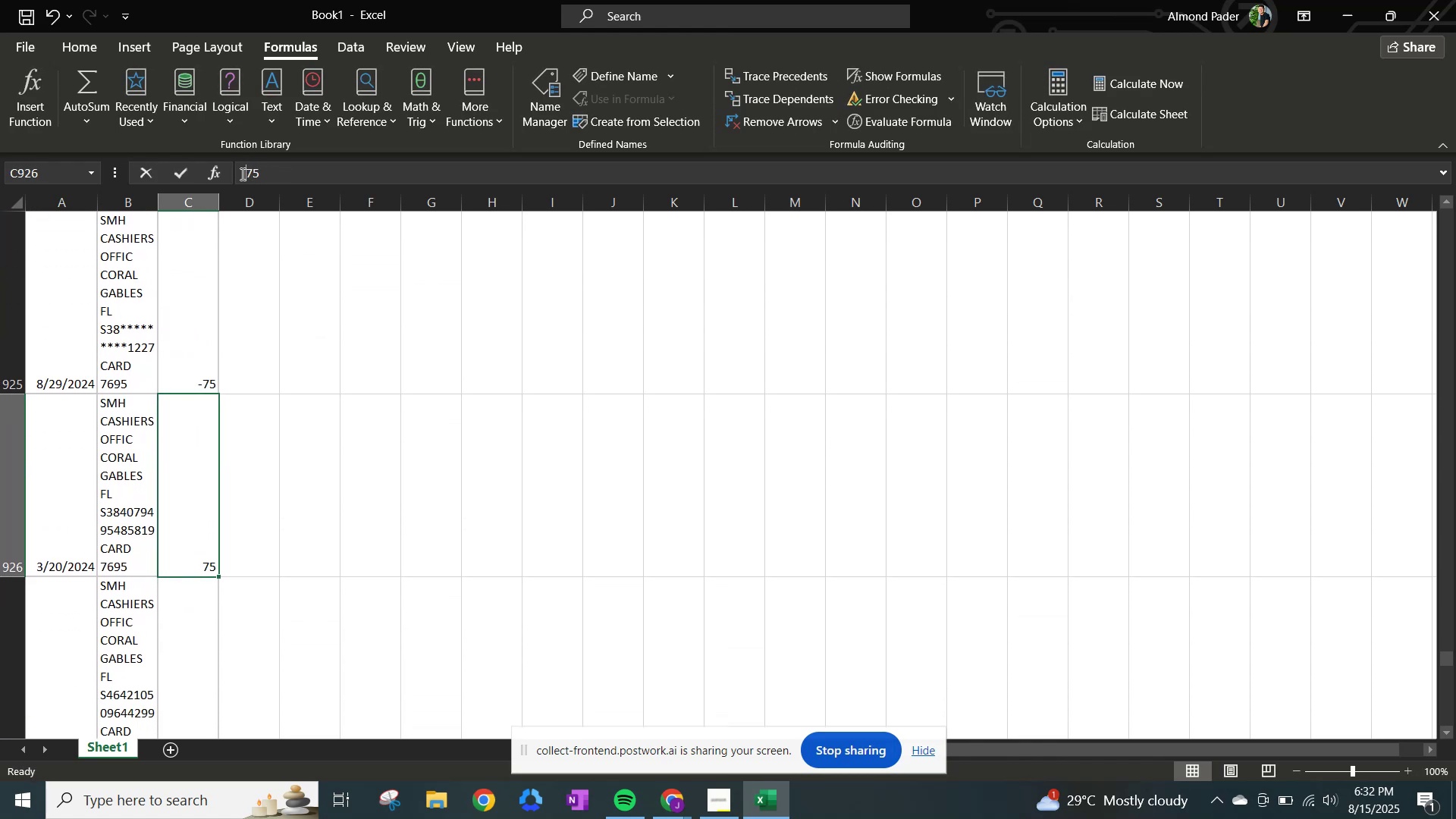 
key(NumpadSubtract)
 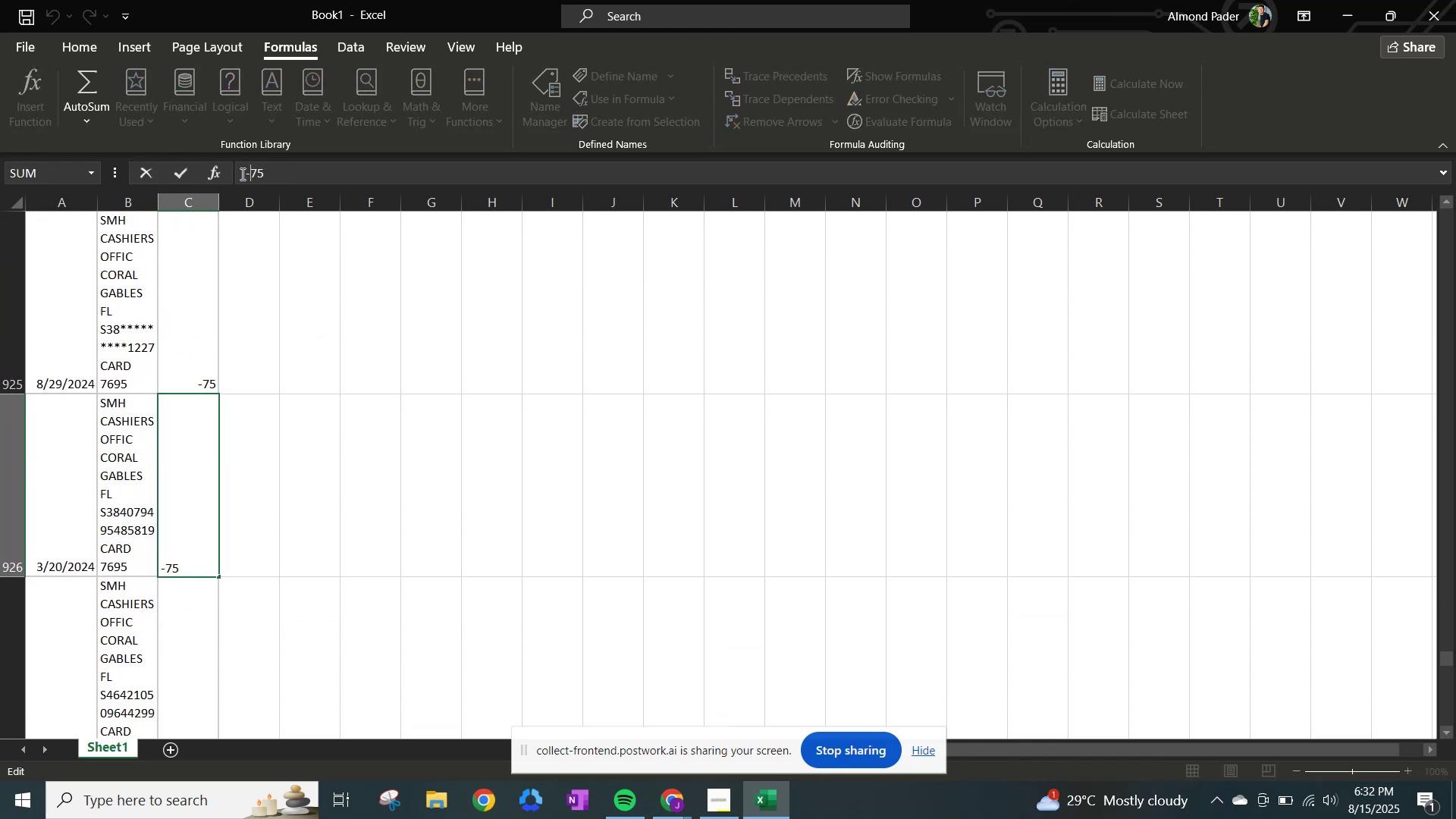 
key(NumpadEnter)
 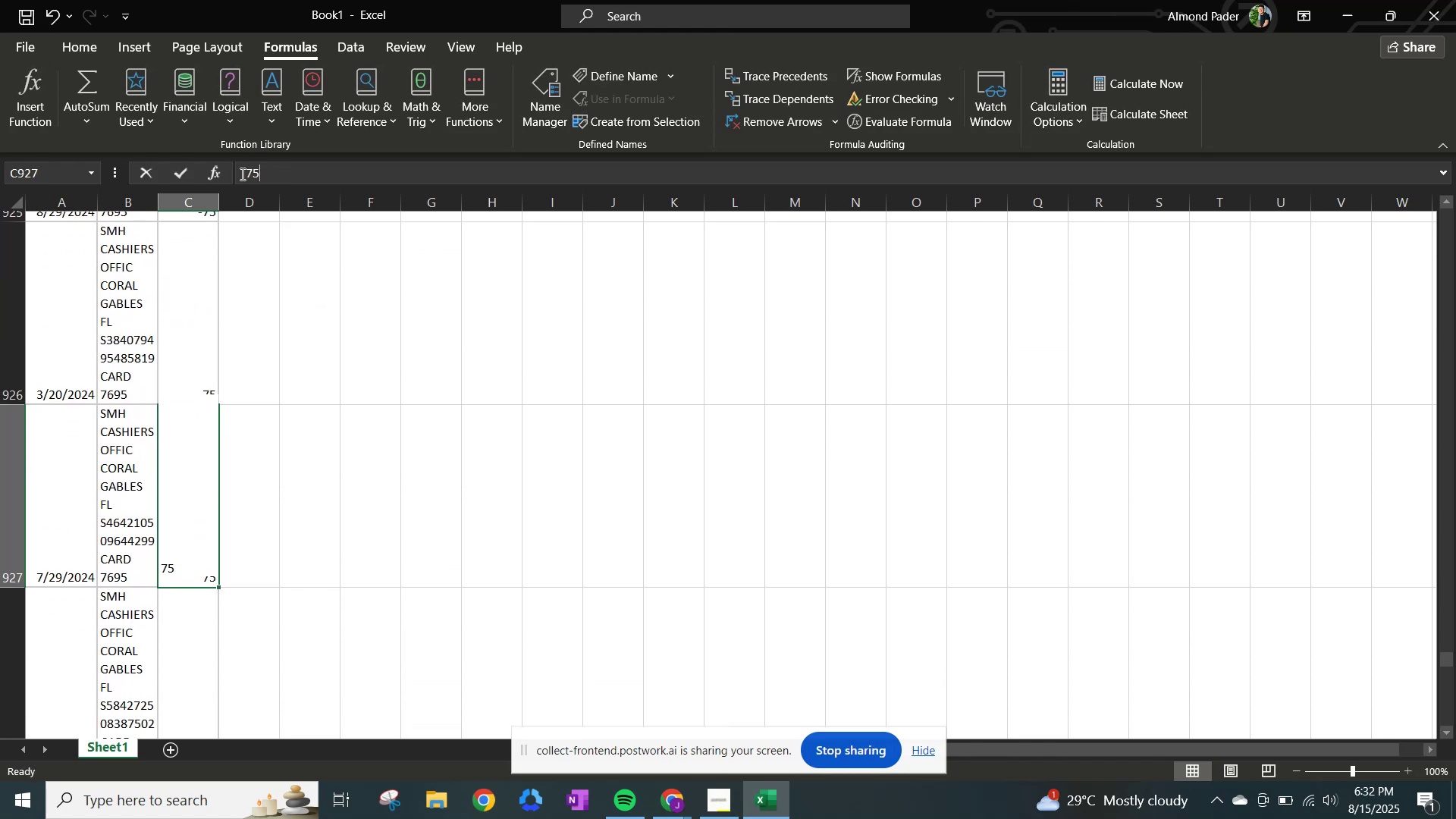 
left_click([241, 174])
 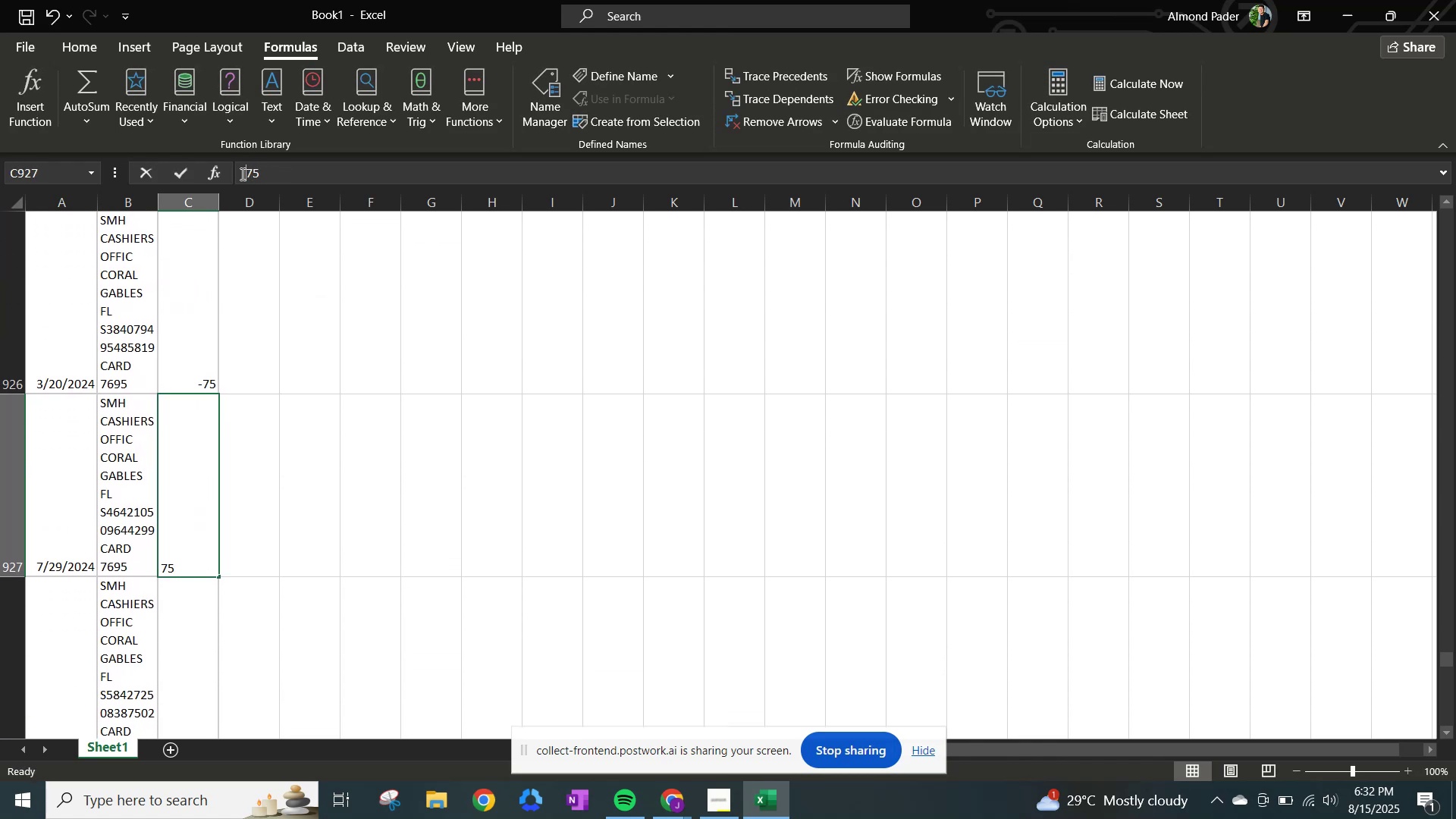 
key(NumpadSubtract)
 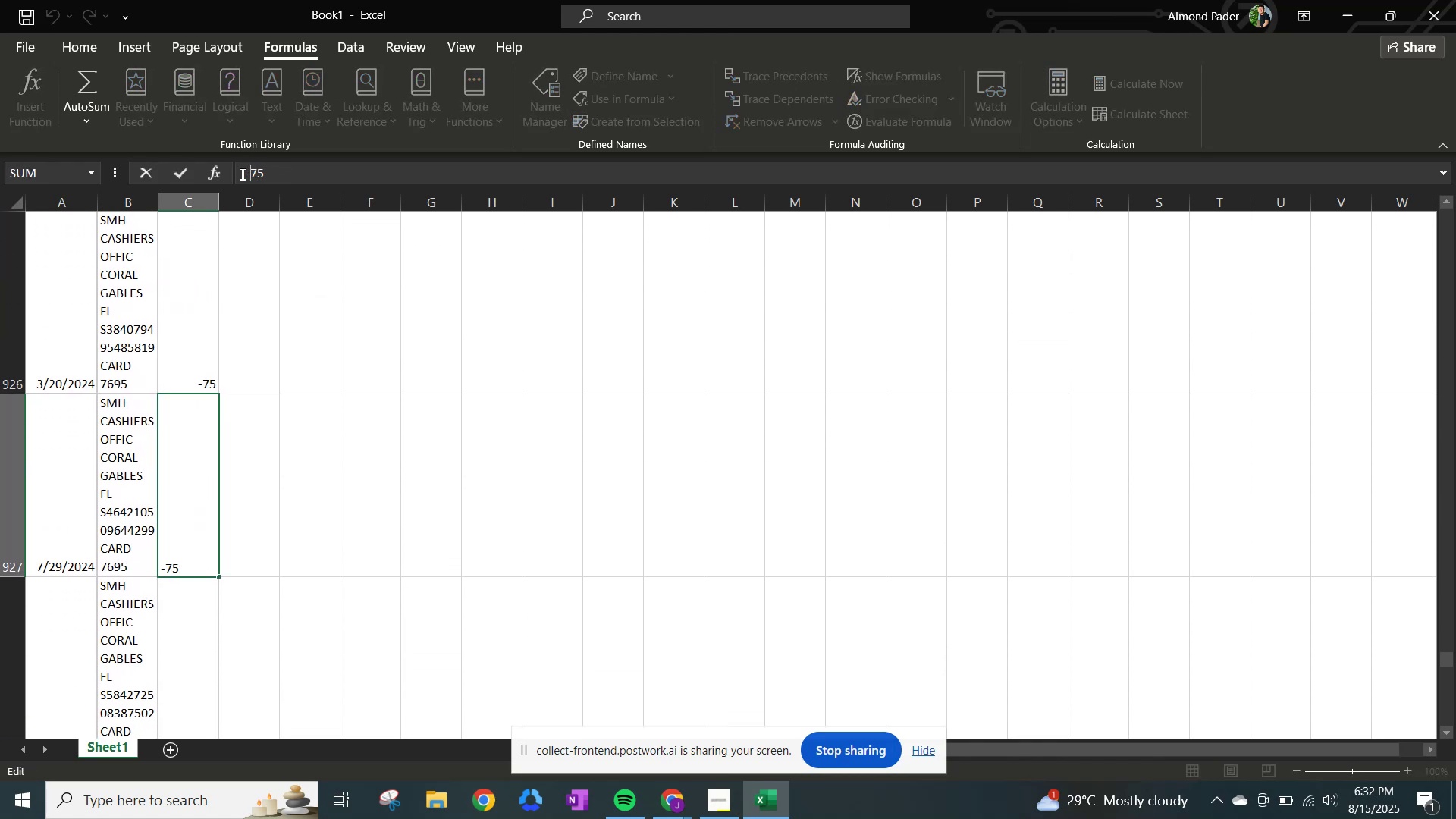 
key(NumpadEnter)
 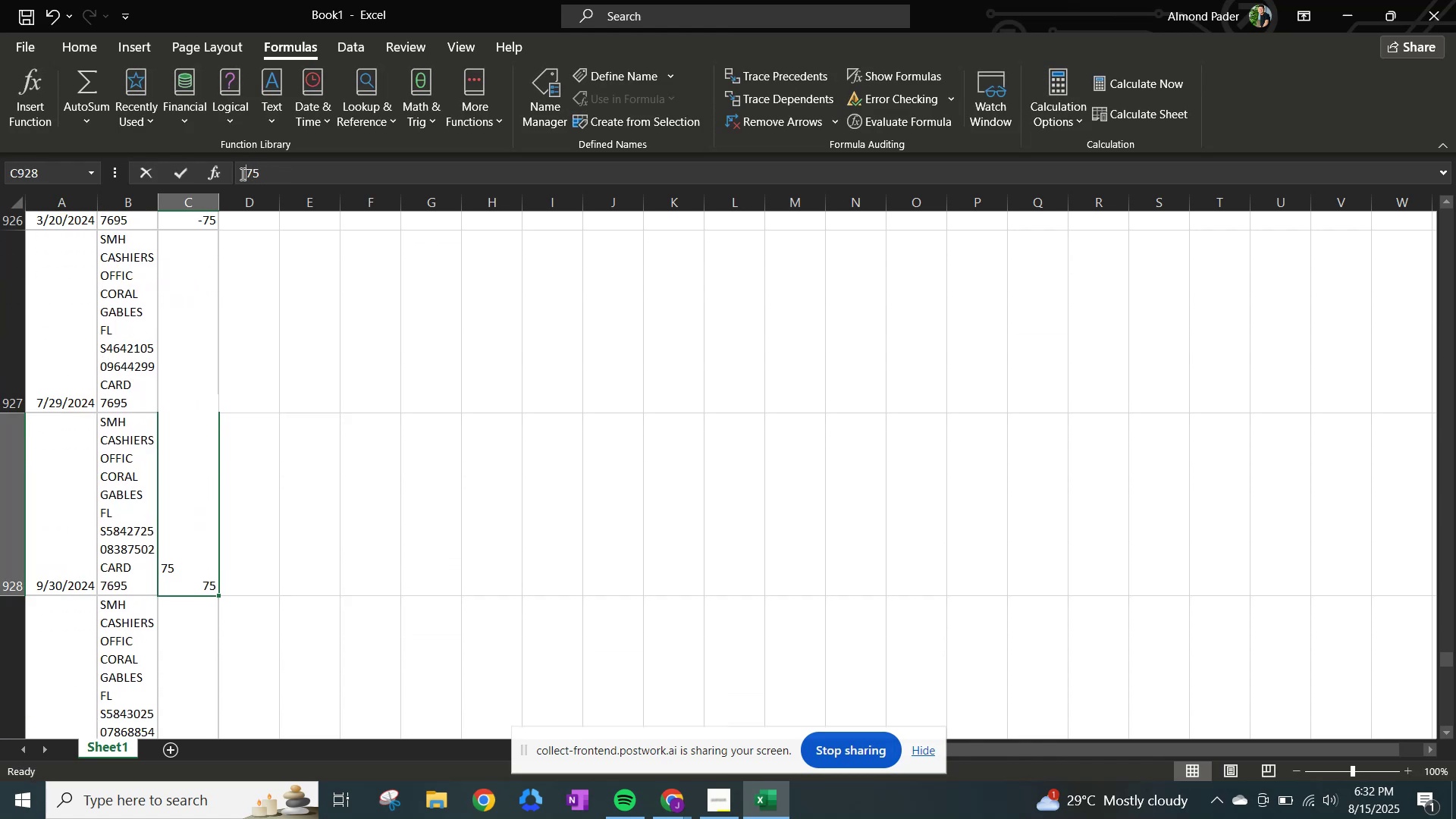 
left_click([241, 174])
 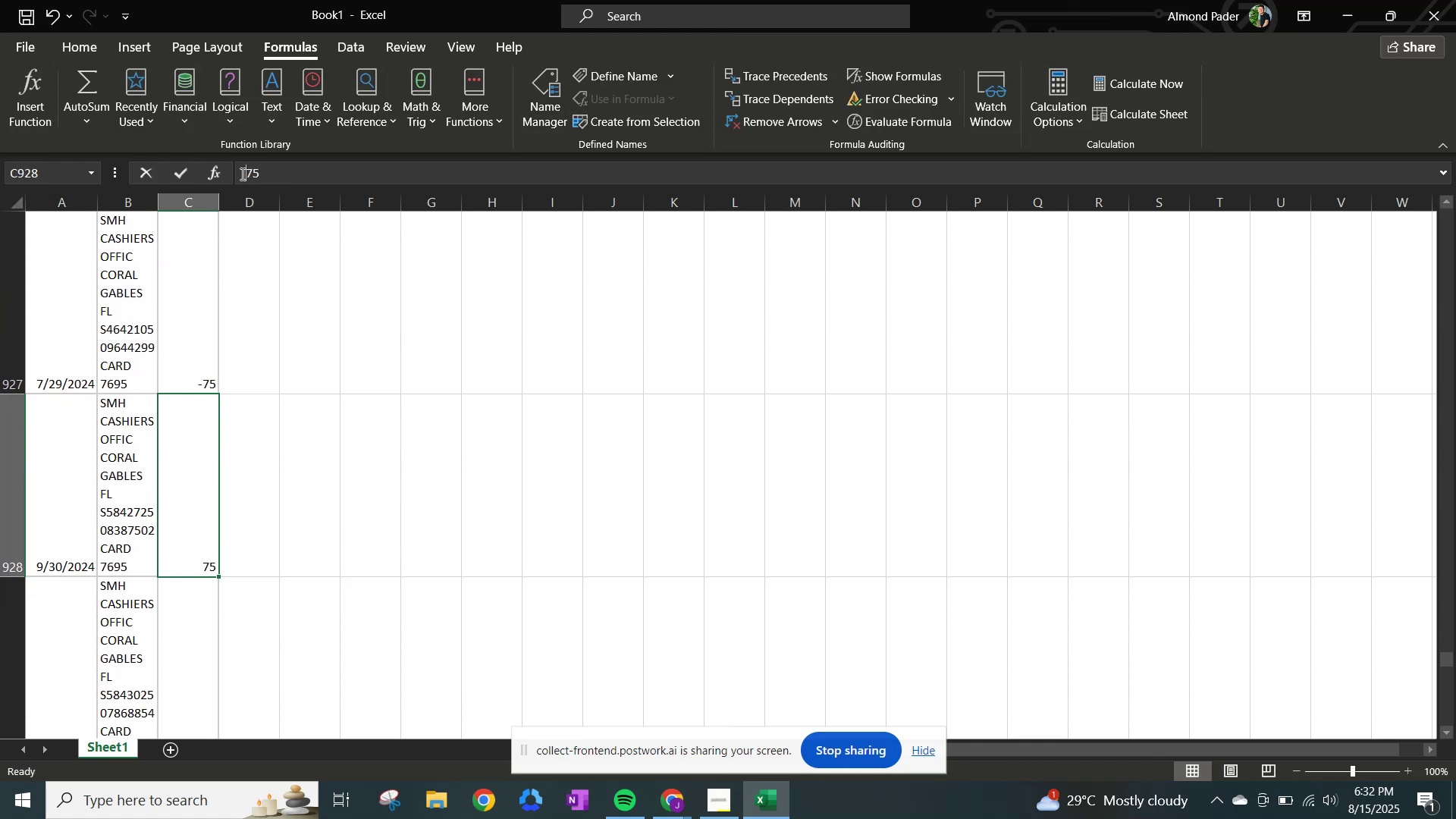 
key(NumpadSubtract)
 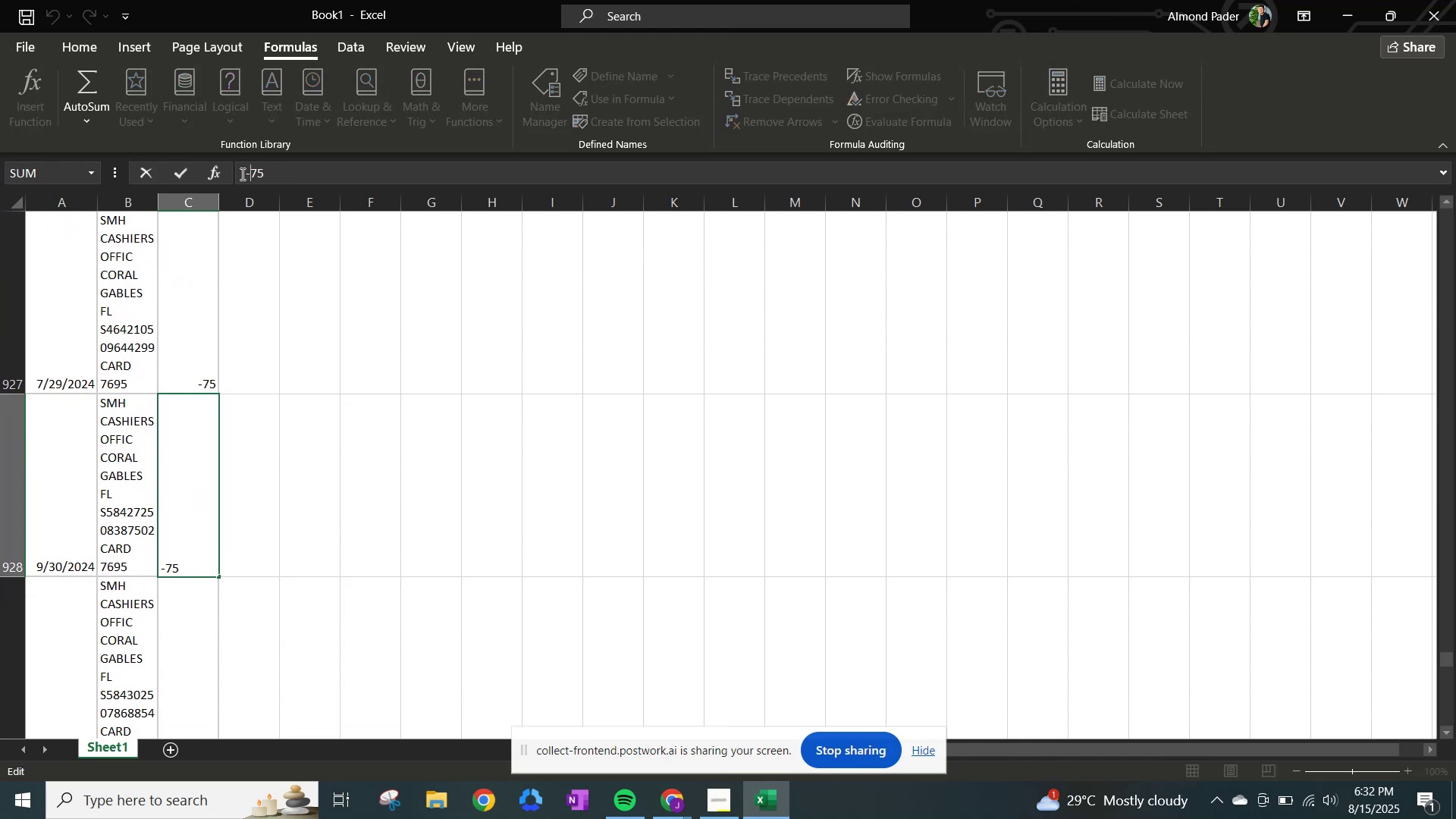 
key(NumpadEnter)
 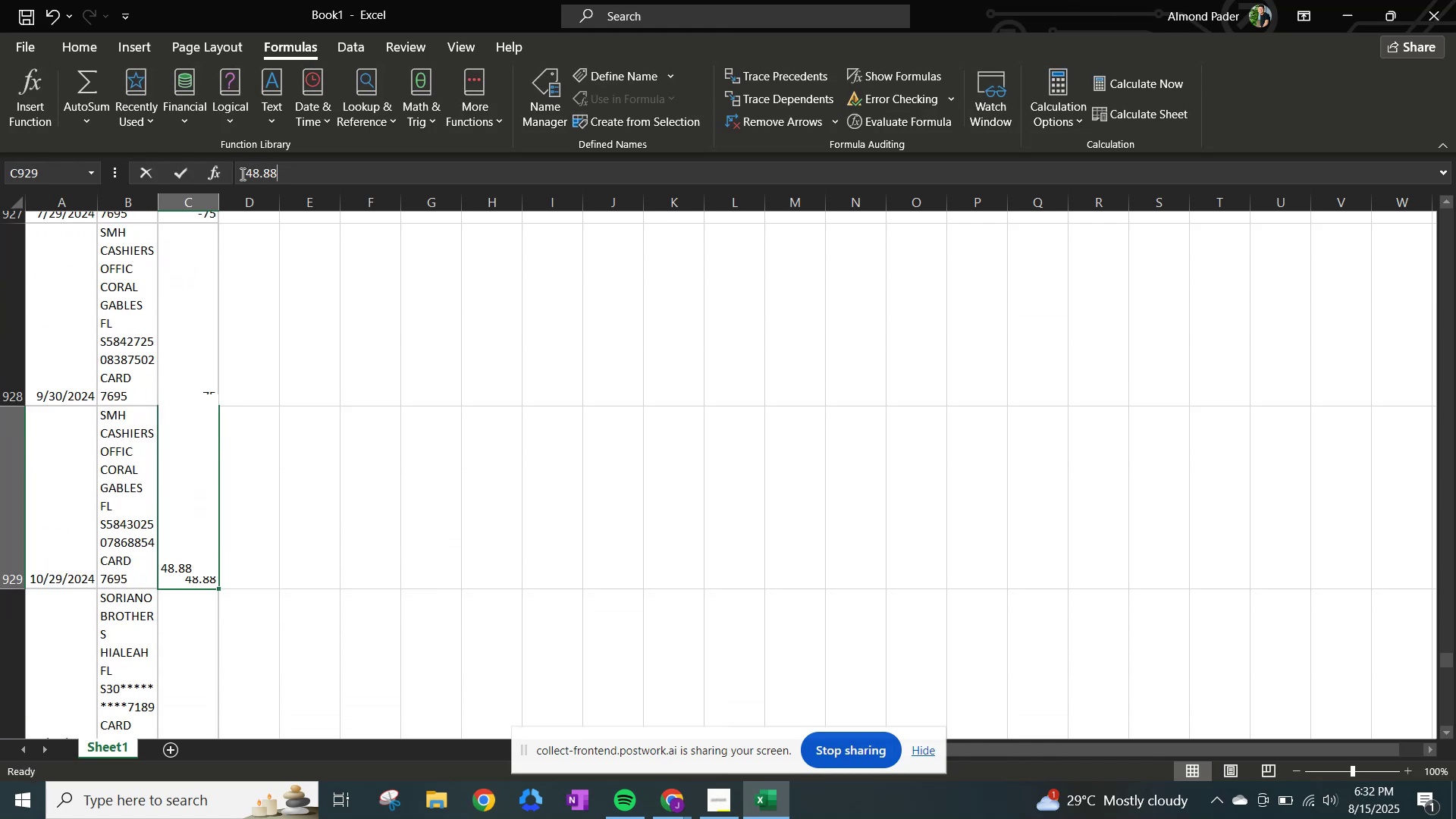 
left_click([241, 174])
 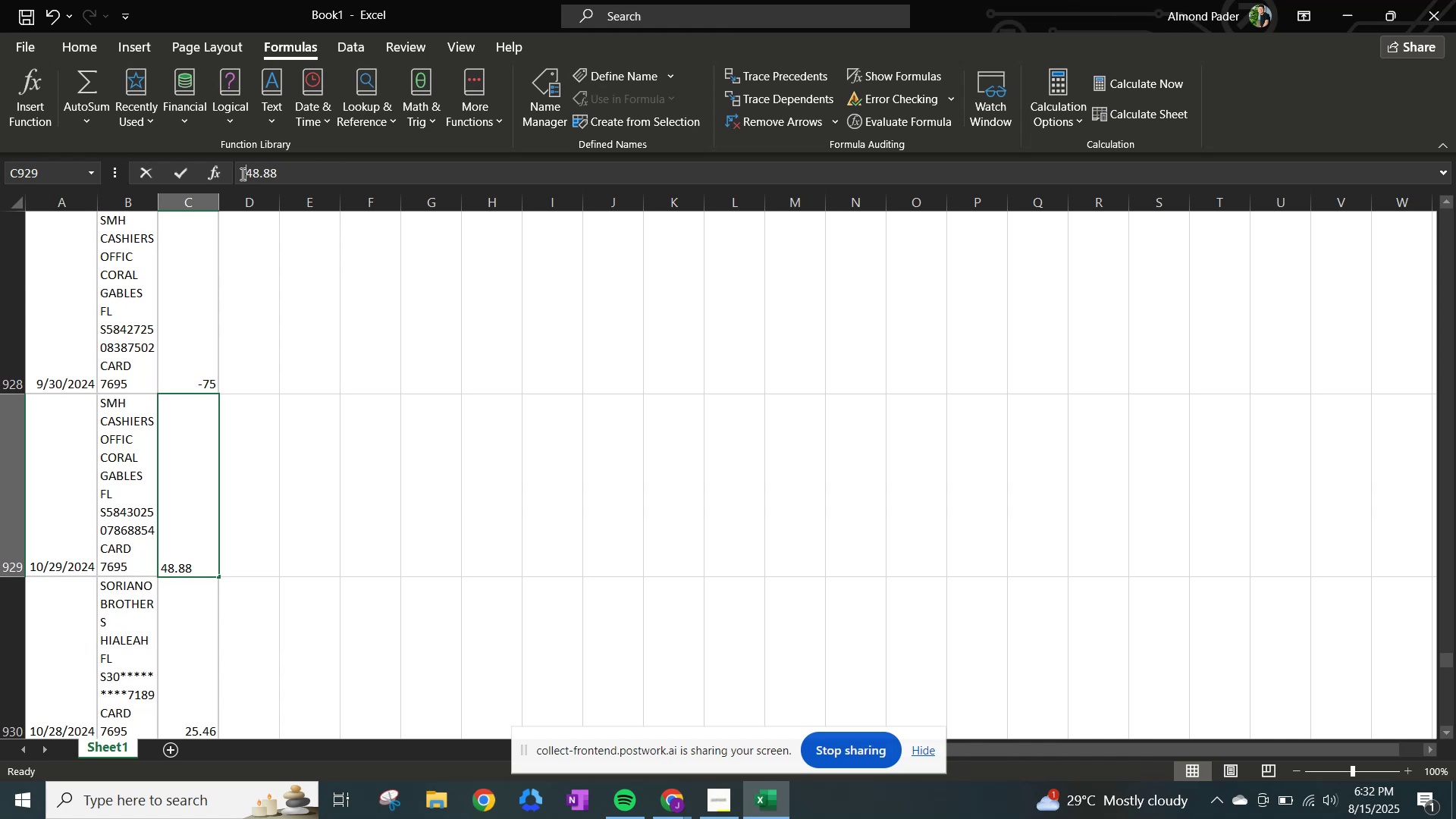 
hold_key(key=NumpadSubtract, duration=0.3)
 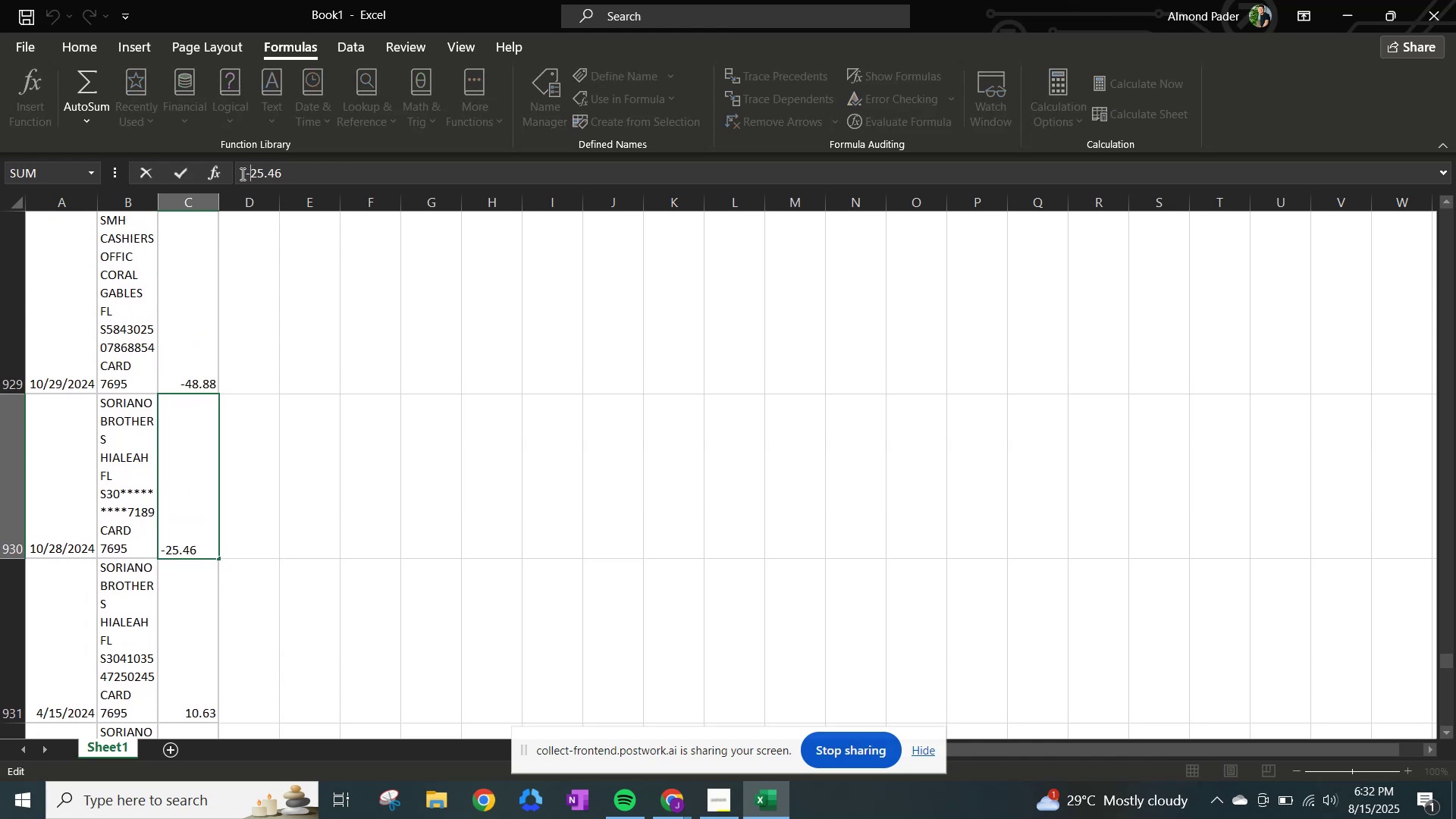 
key(NumpadEnter)
 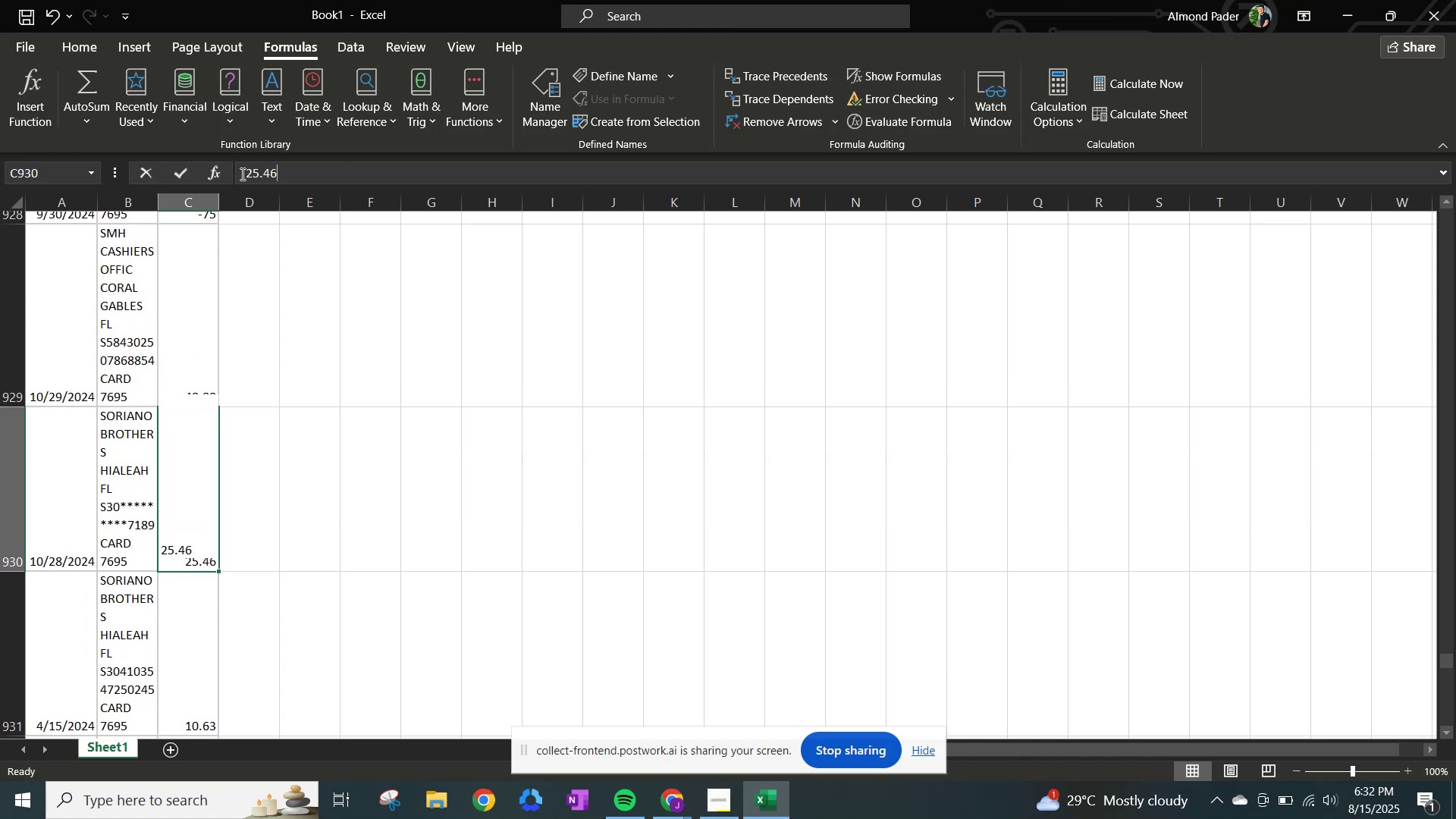 
left_click([241, 174])
 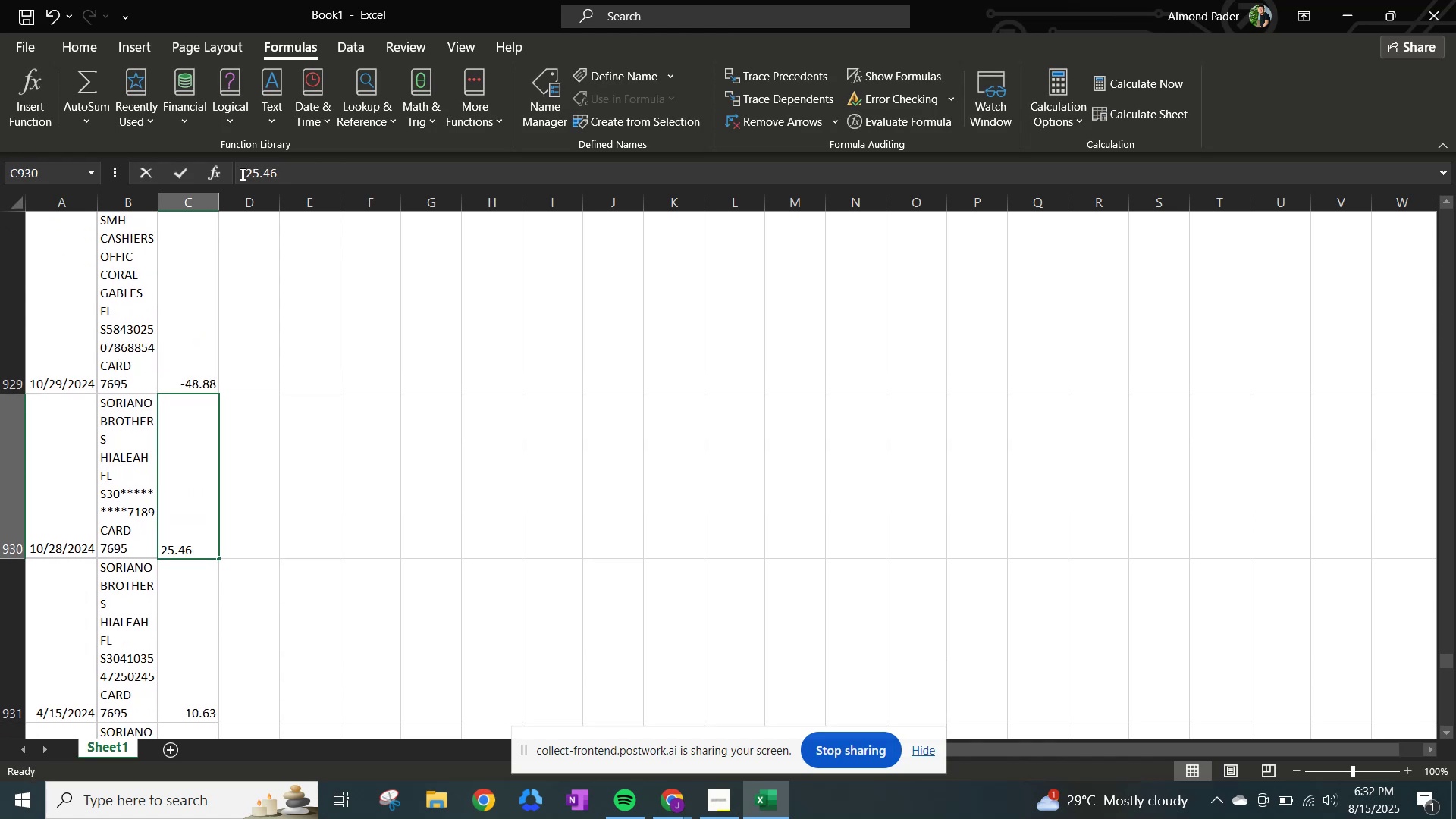 
hold_key(key=NumpadSubtract, duration=0.33)
 